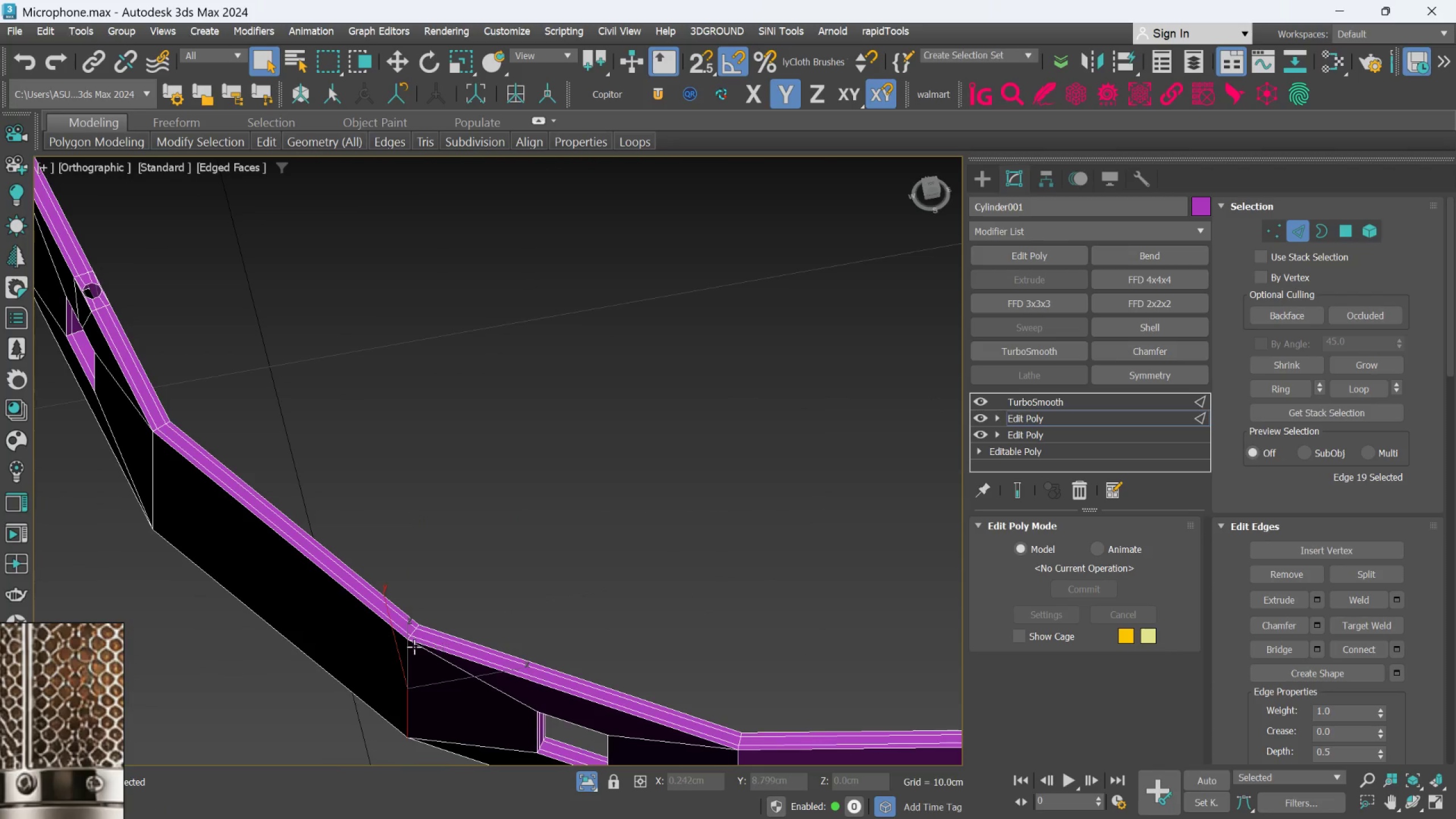 
hold_key(key=ControlLeft, duration=1.03)
 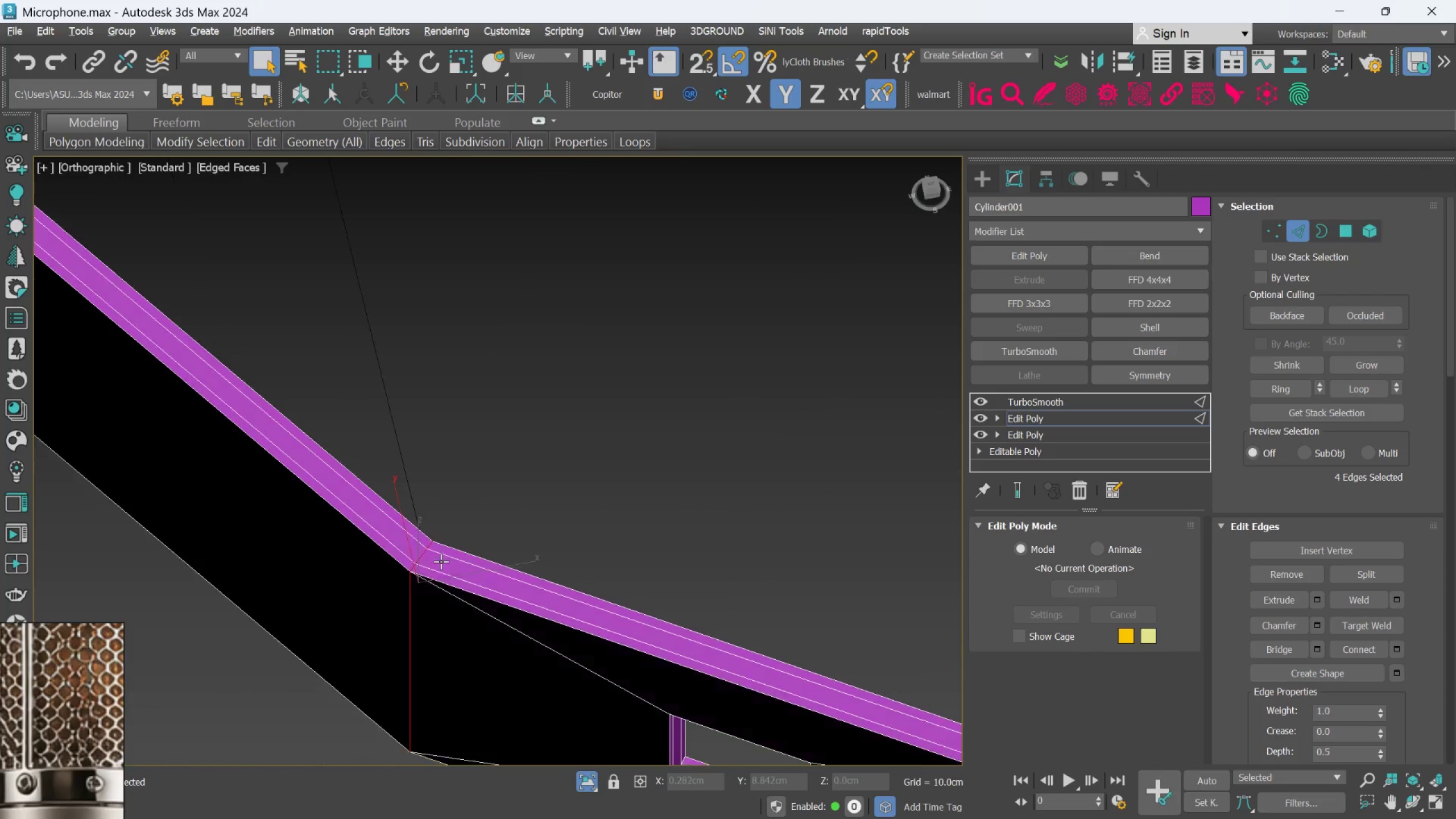 
scroll: coordinate [412, 647], scroll_direction: up, amount: 5.0
 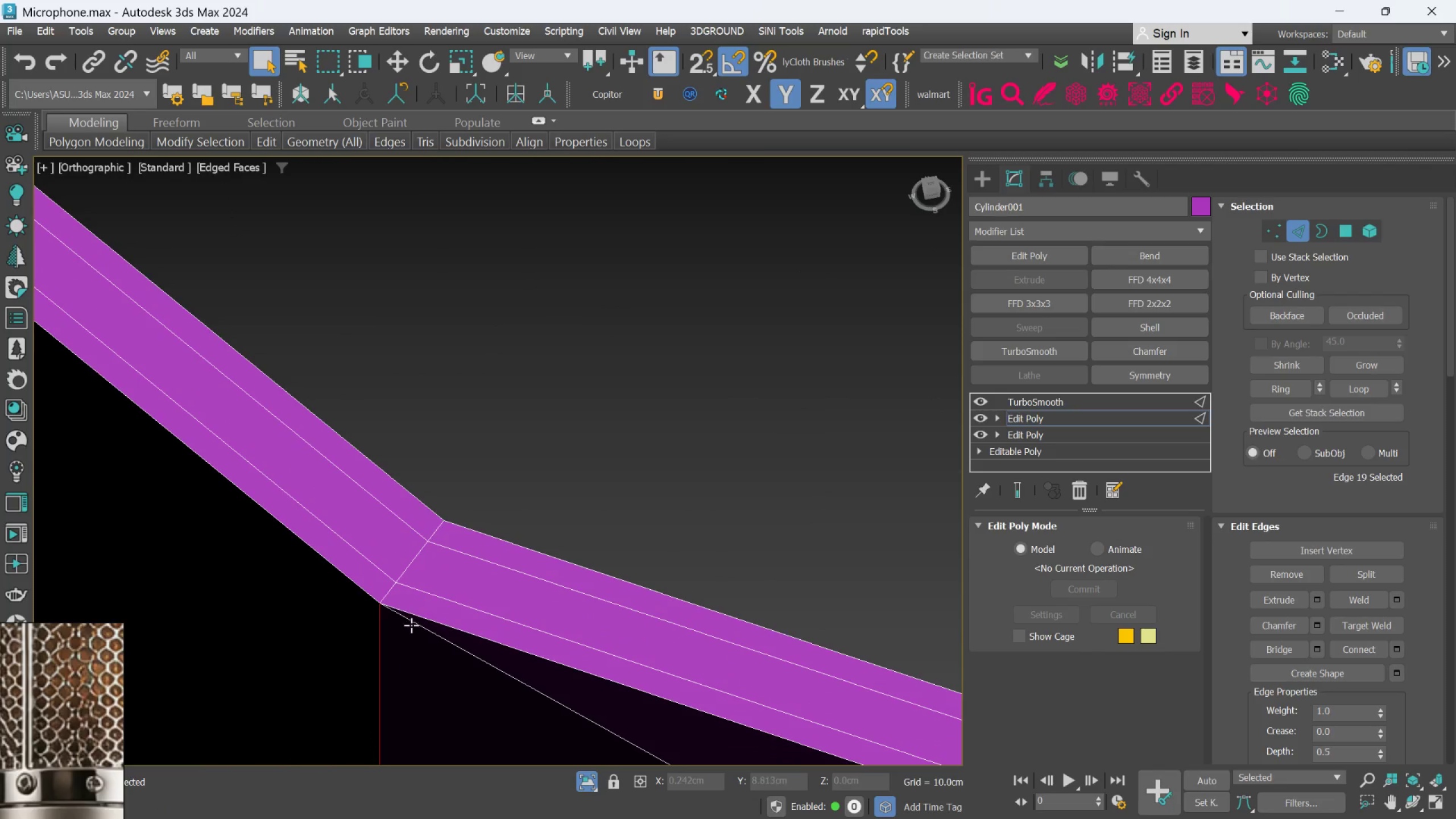 
double_click([406, 565])
 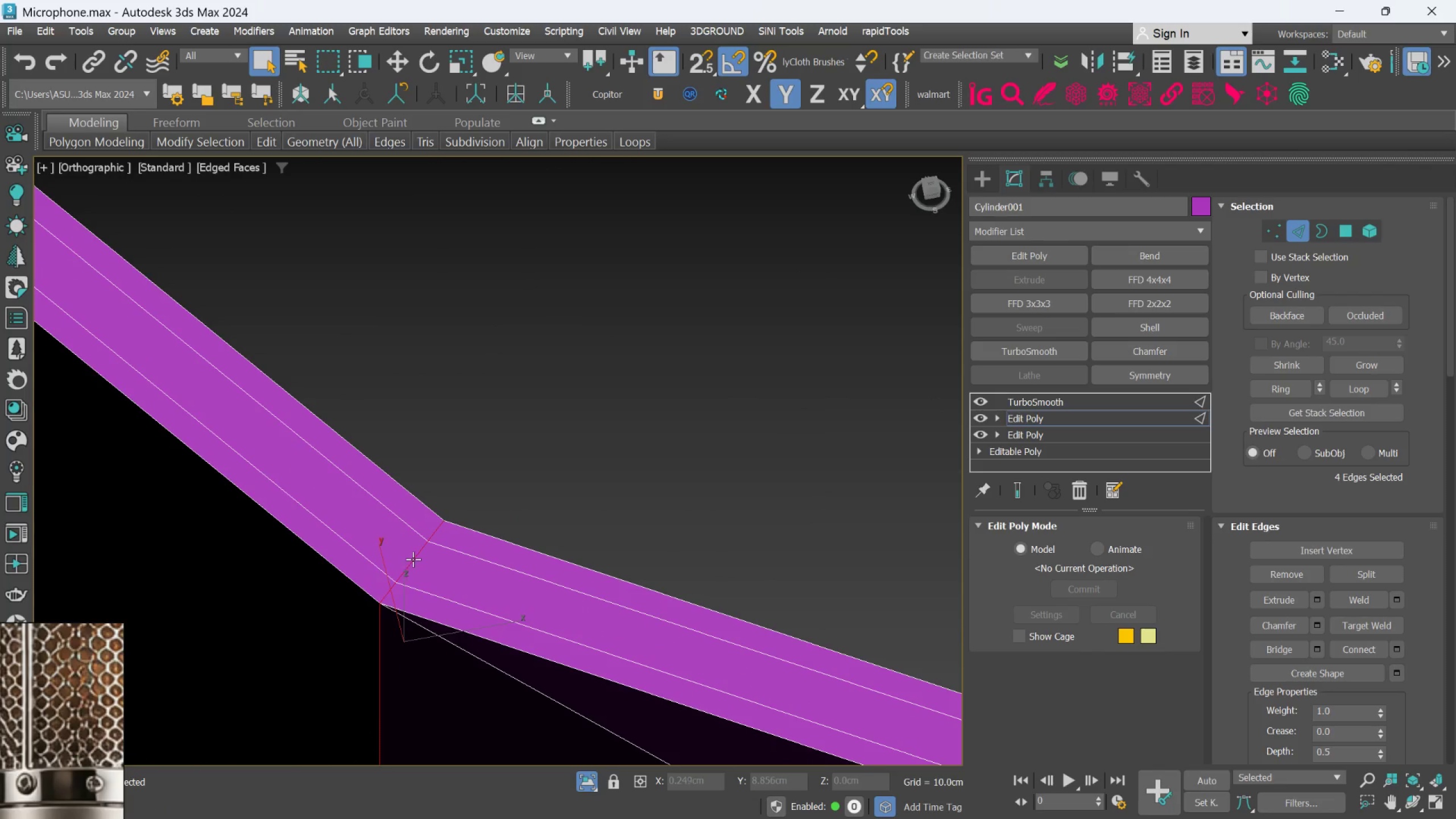 
hold_key(key=AltLeft, duration=0.66)
 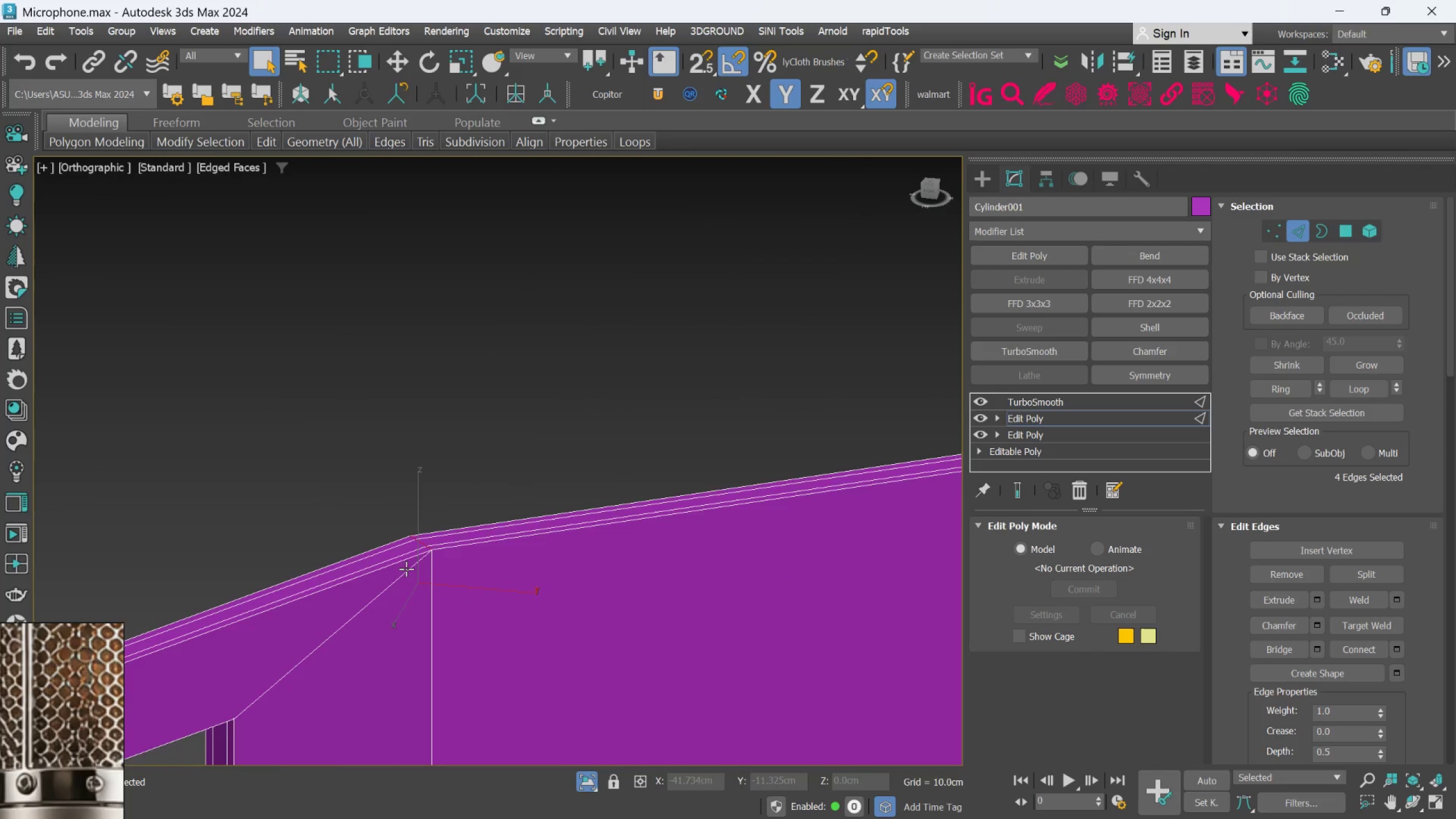 
scroll: coordinate [427, 551], scroll_direction: down, amount: 3.0
 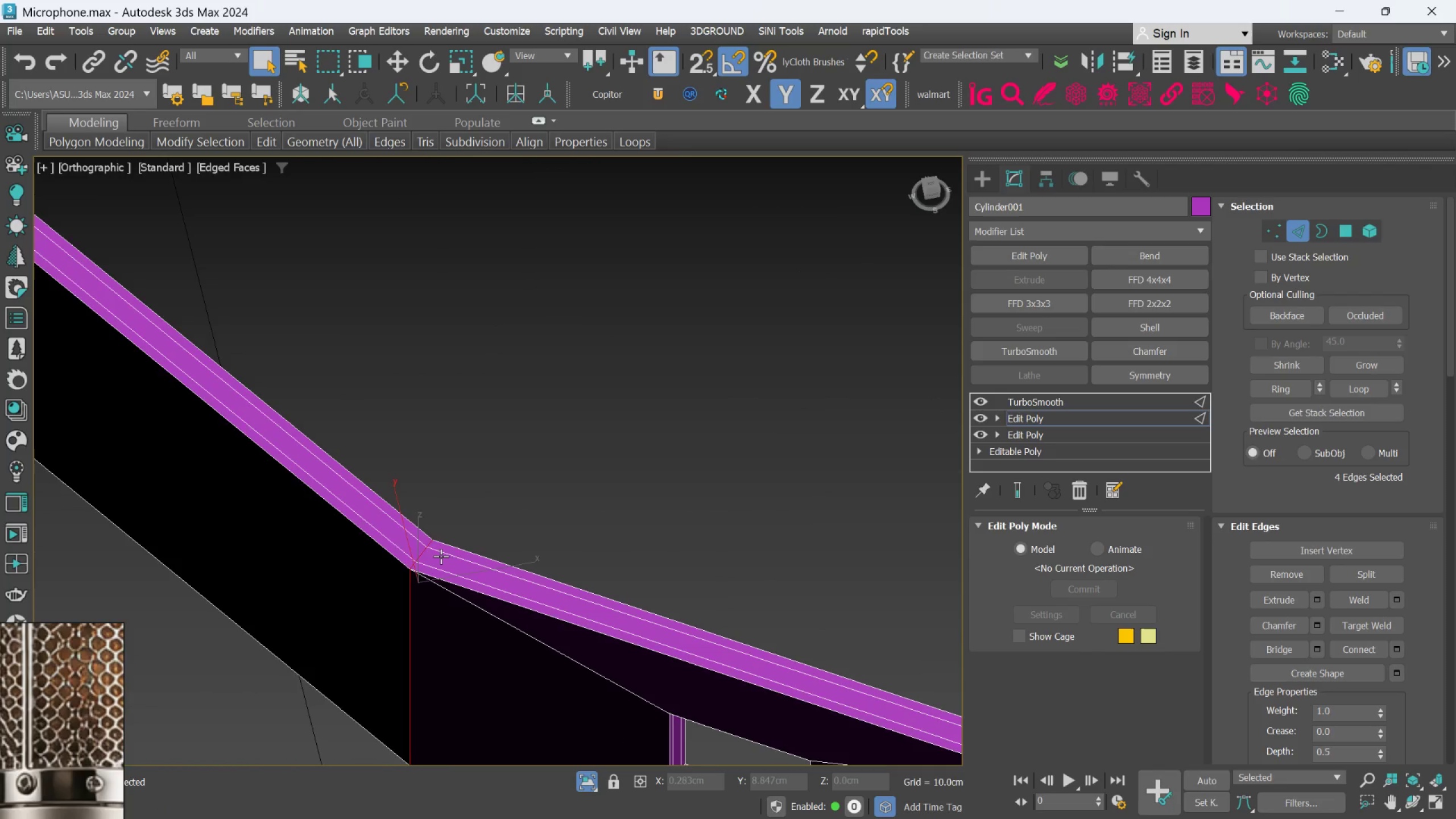 
hold_key(key=ControlLeft, duration=1.21)
 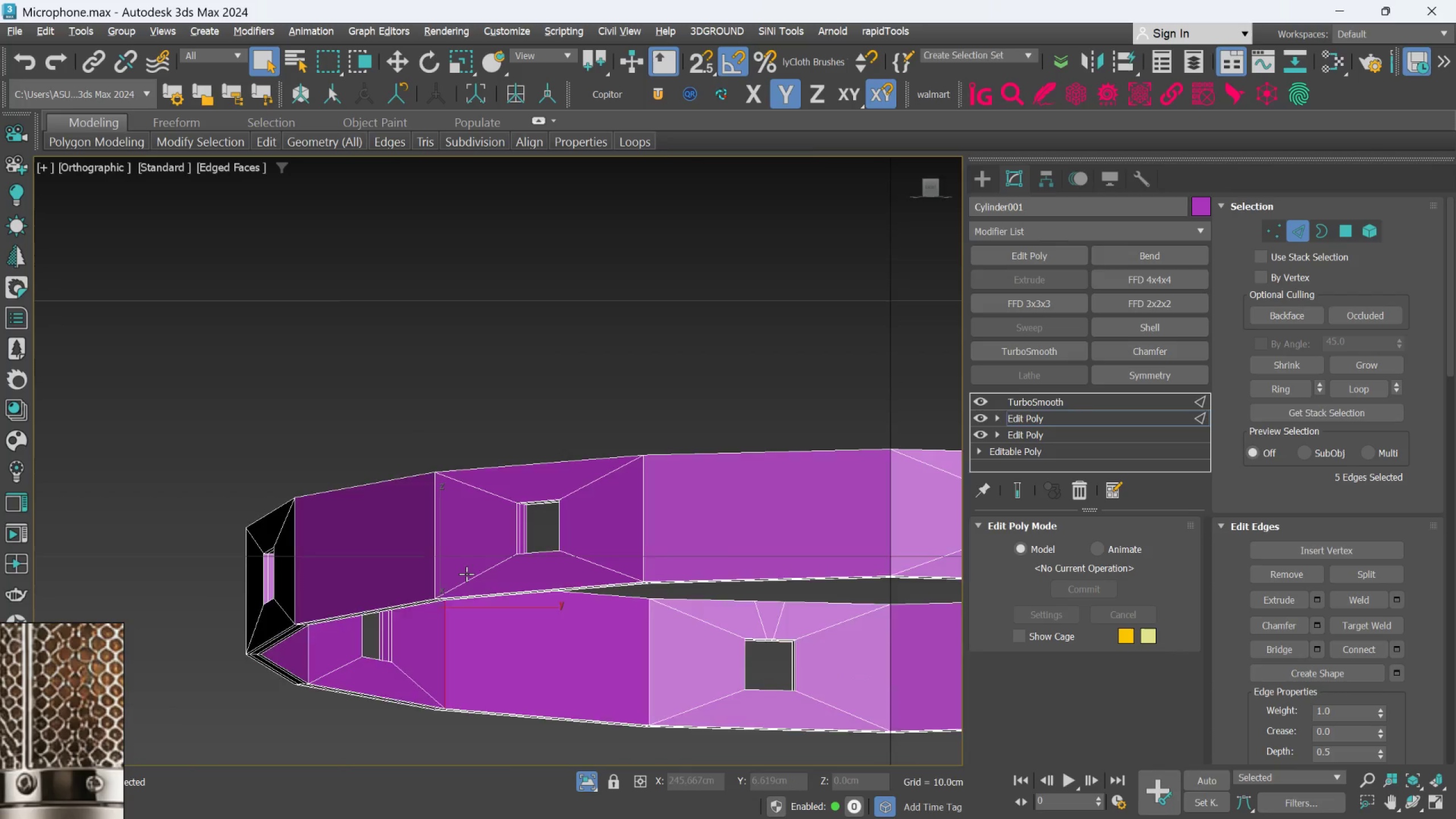 
scroll: coordinate [411, 569], scroll_direction: up, amount: 1.0
 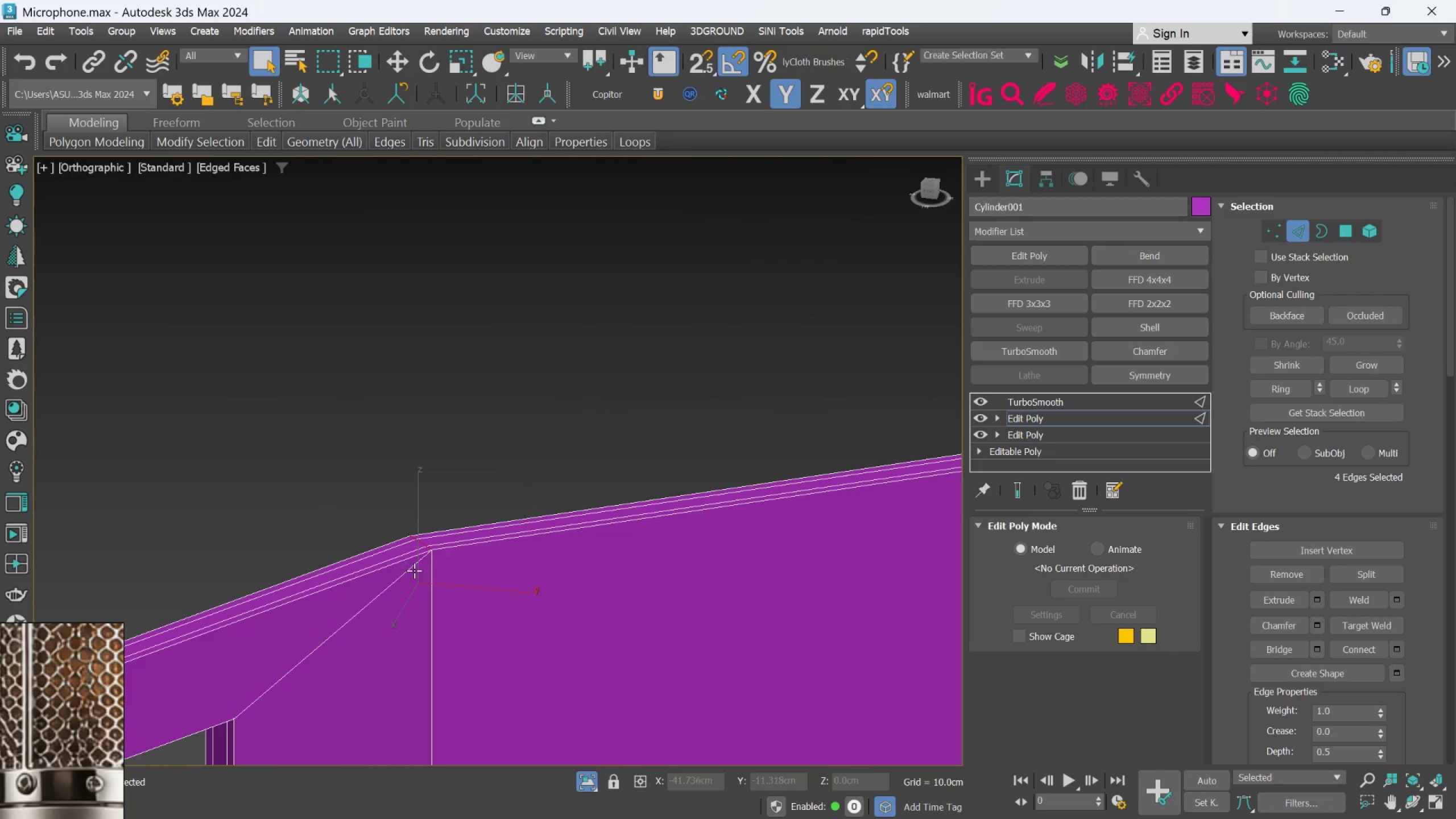 
left_click([442, 593])
 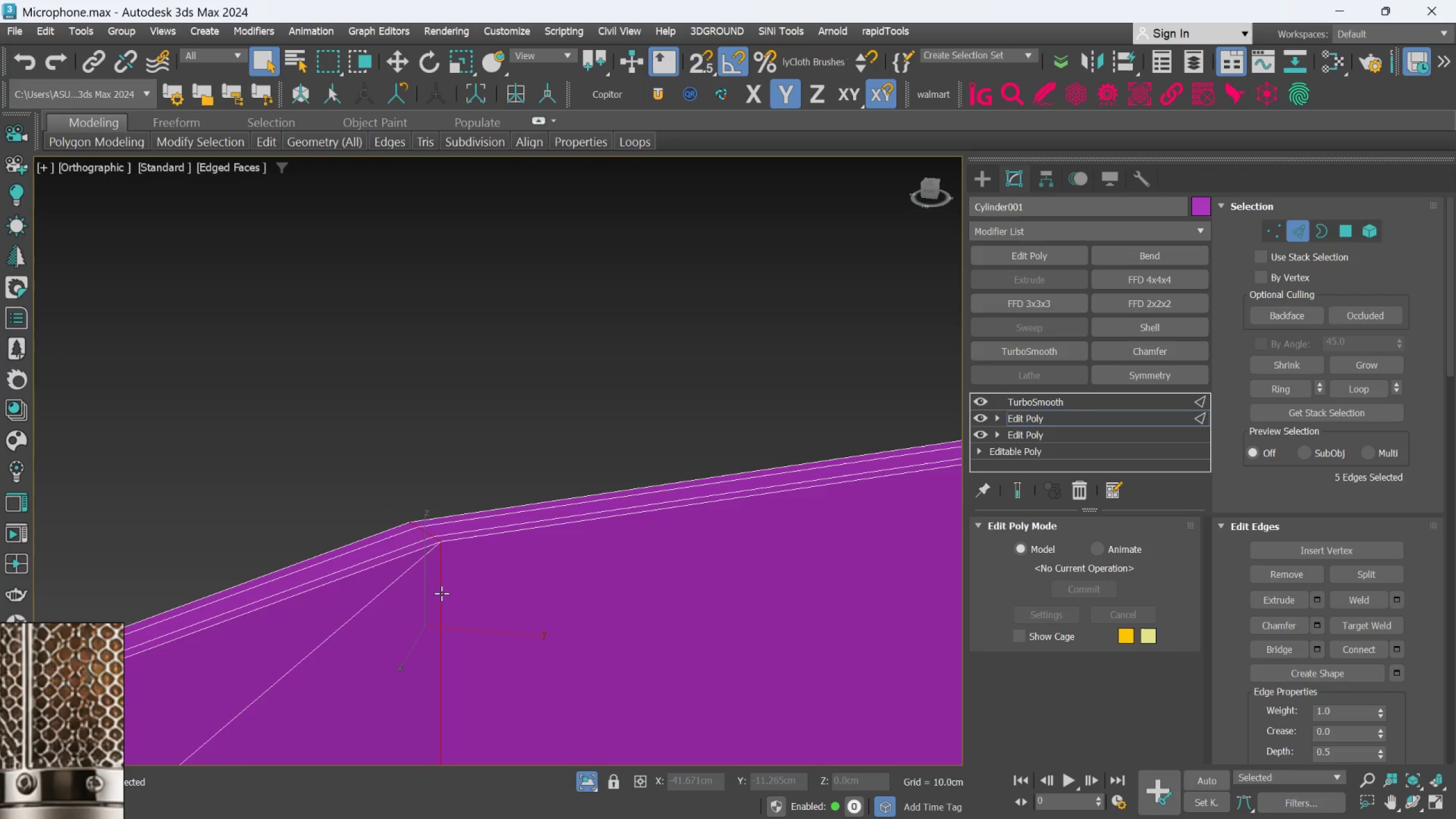 
hold_key(key=AltLeft, duration=0.63)
 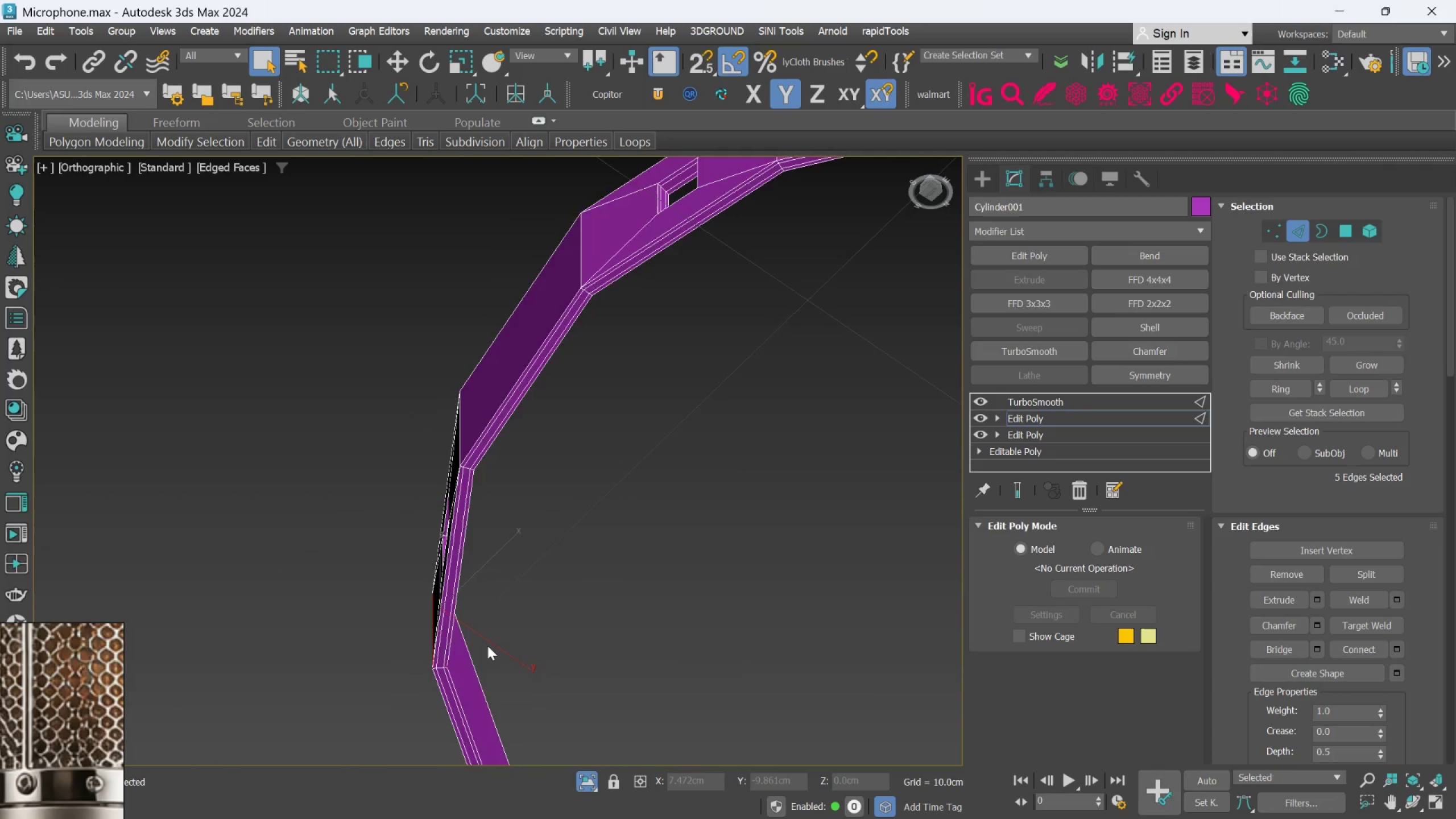 
scroll: coordinate [444, 601], scroll_direction: down, amount: 5.0
 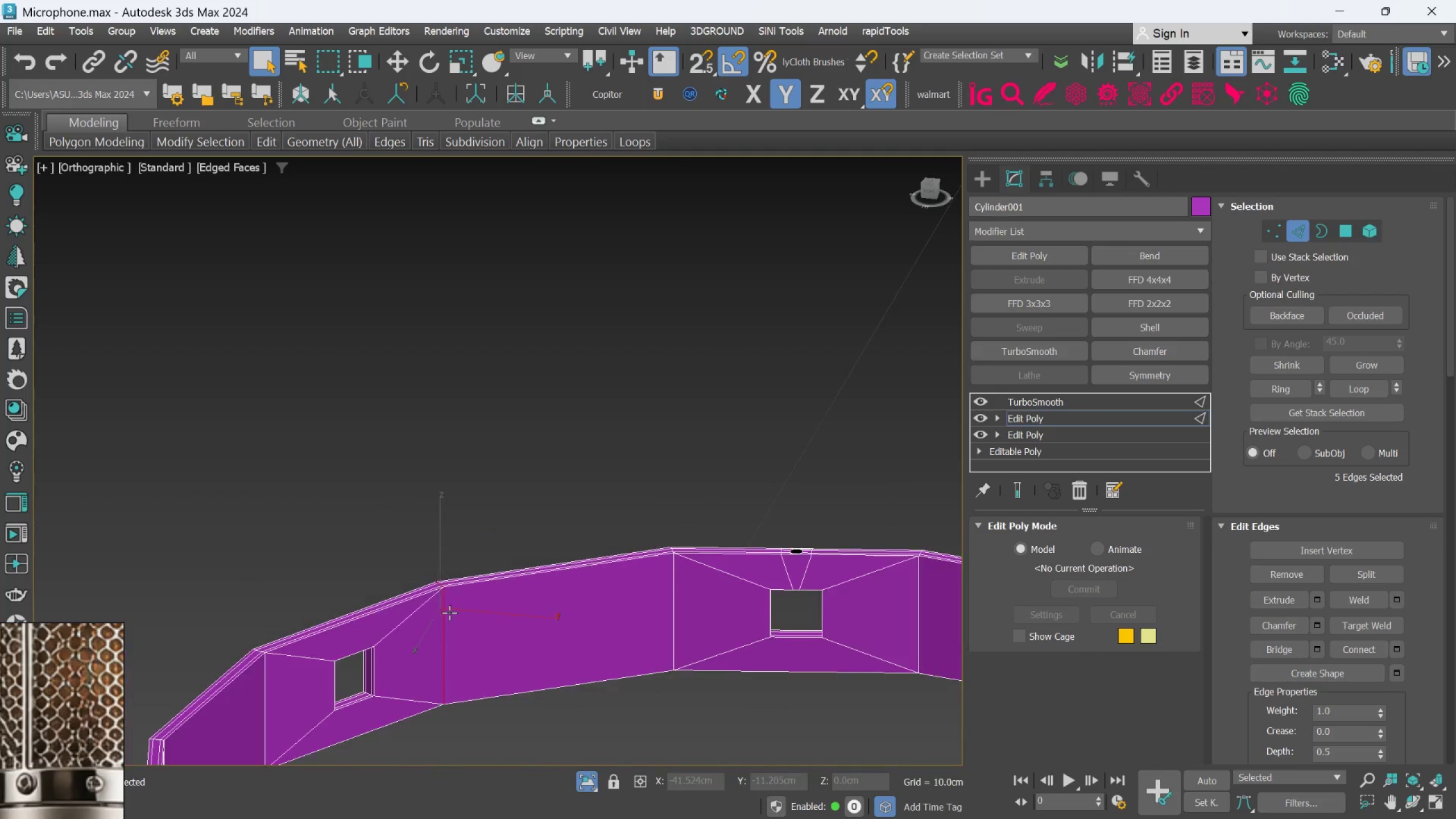 
scroll: coordinate [392, 695], scroll_direction: up, amount: 5.0
 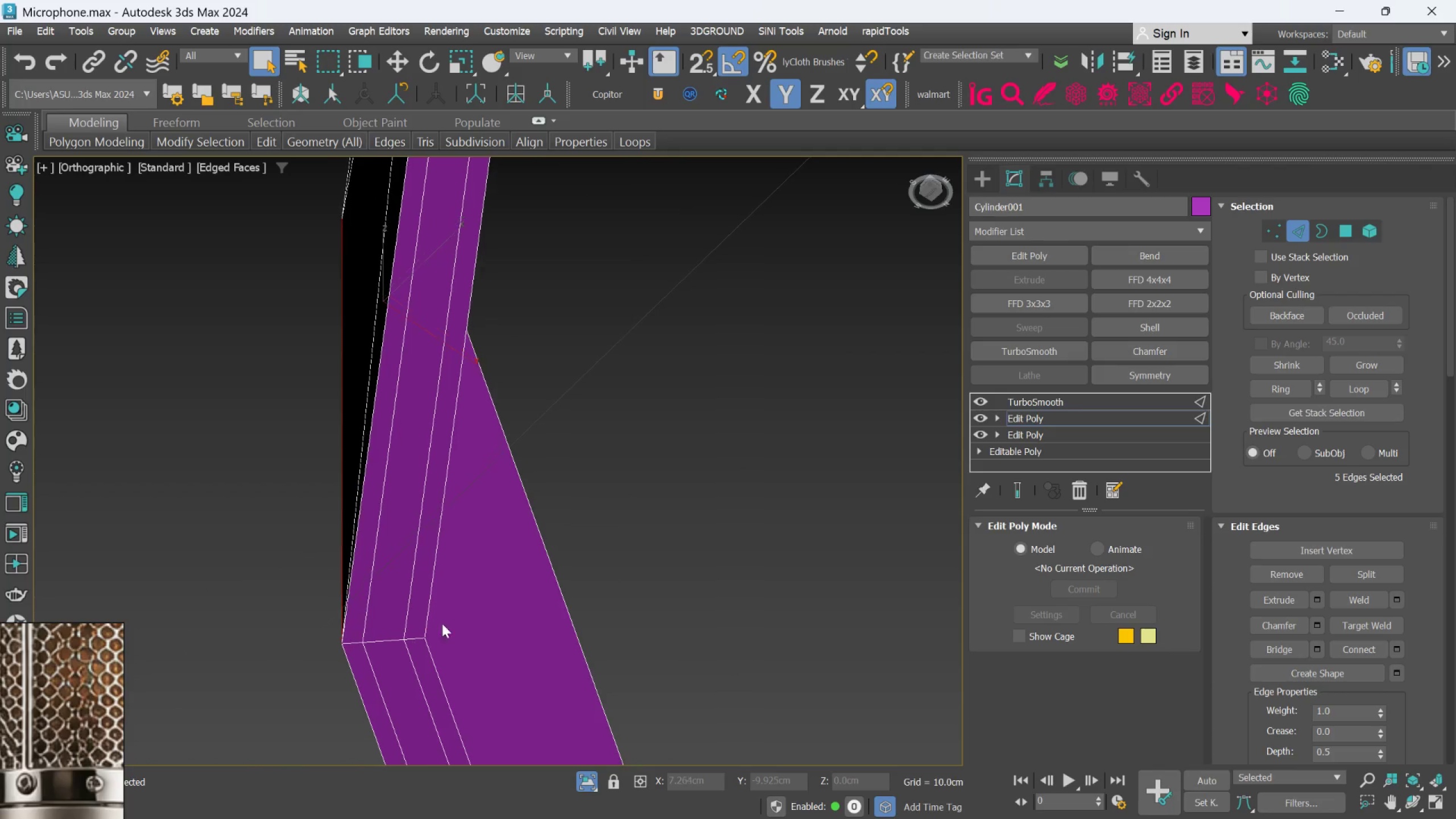 
hold_key(key=ControlLeft, duration=0.84)
left_click([390, 639])
 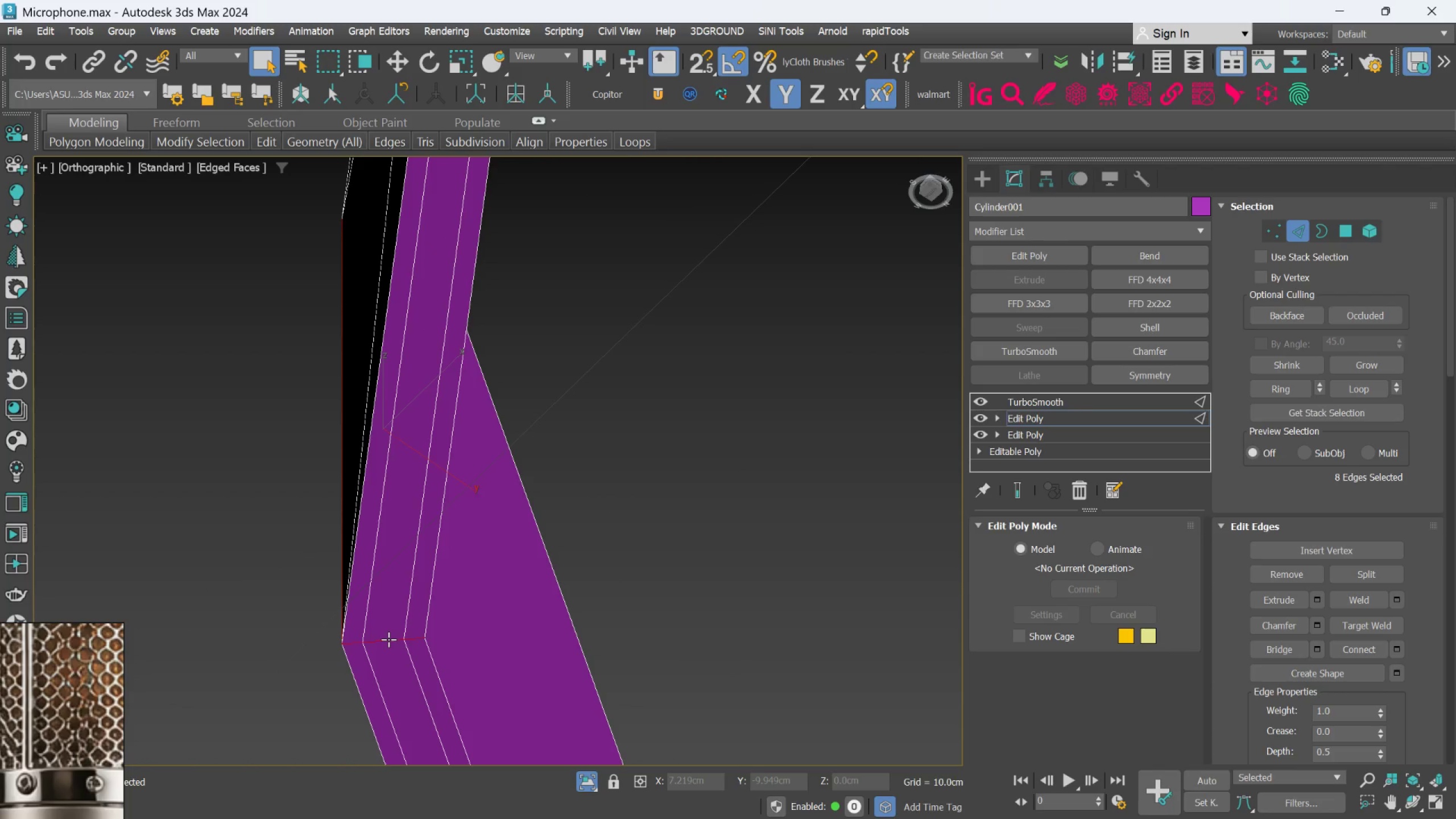 
hold_key(key=AltLeft, duration=1.41)
 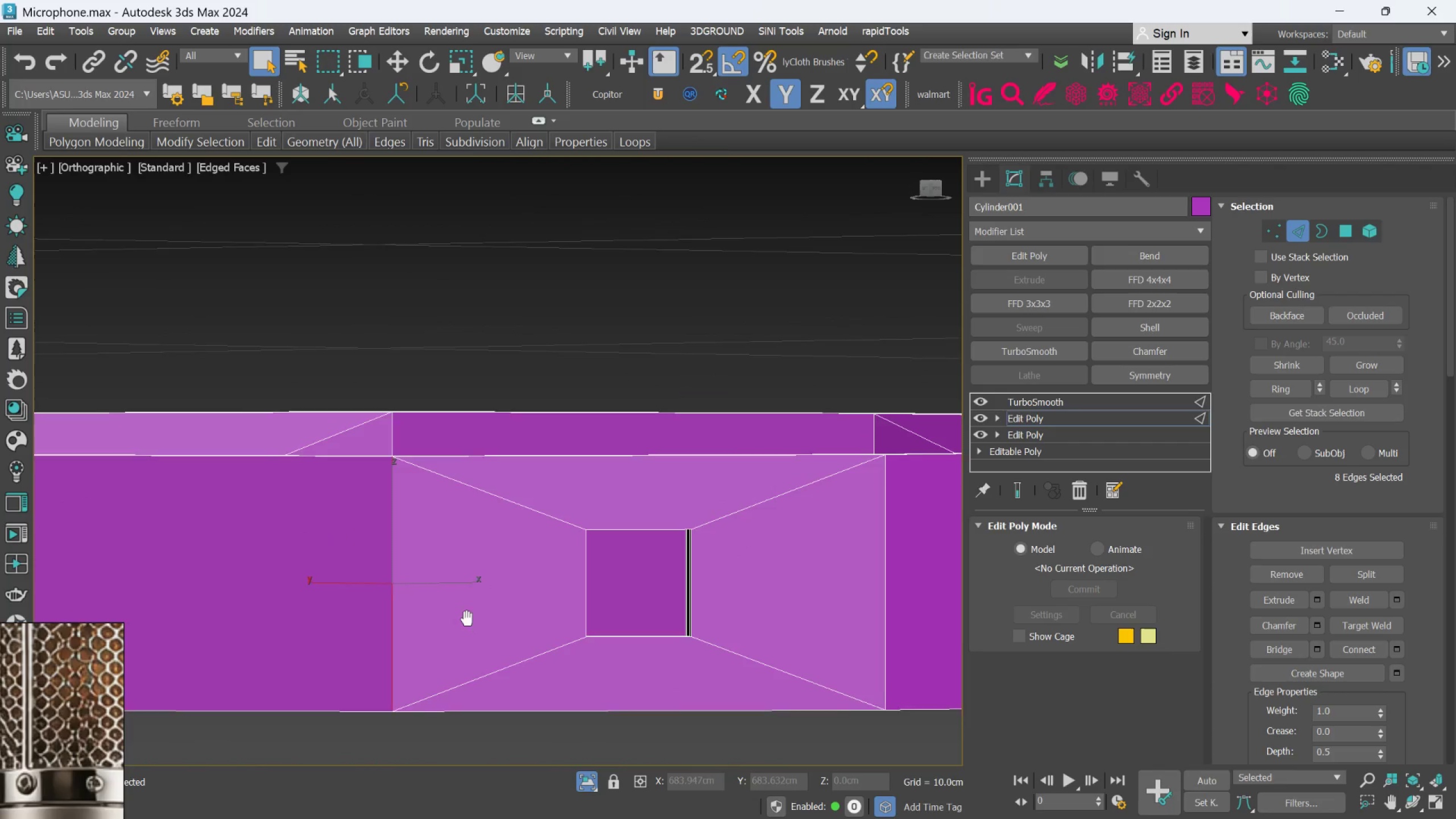 
scroll: coordinate [388, 639], scroll_direction: down, amount: 3.0
 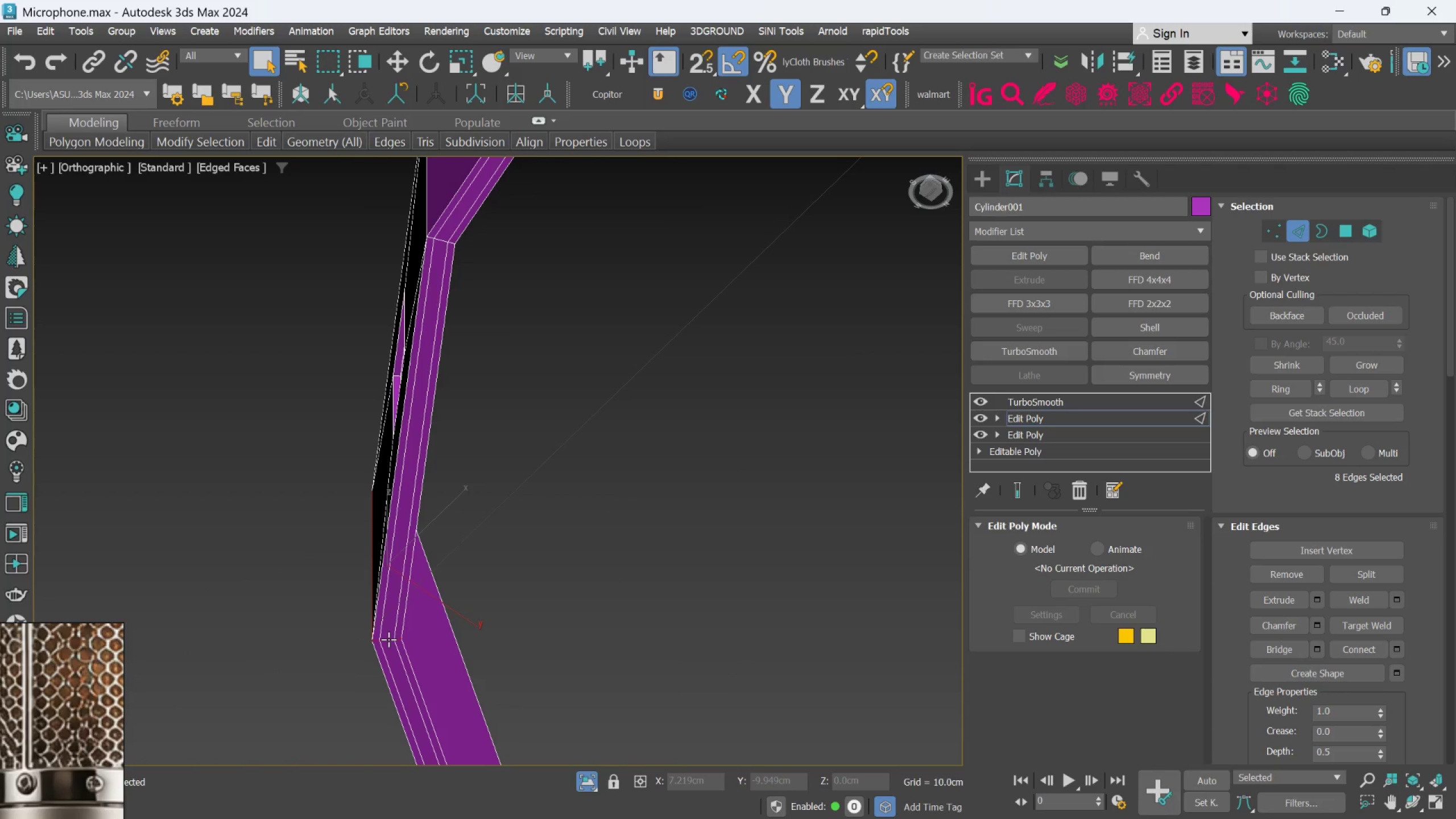 
hold_key(key=AltLeft, duration=0.72)
 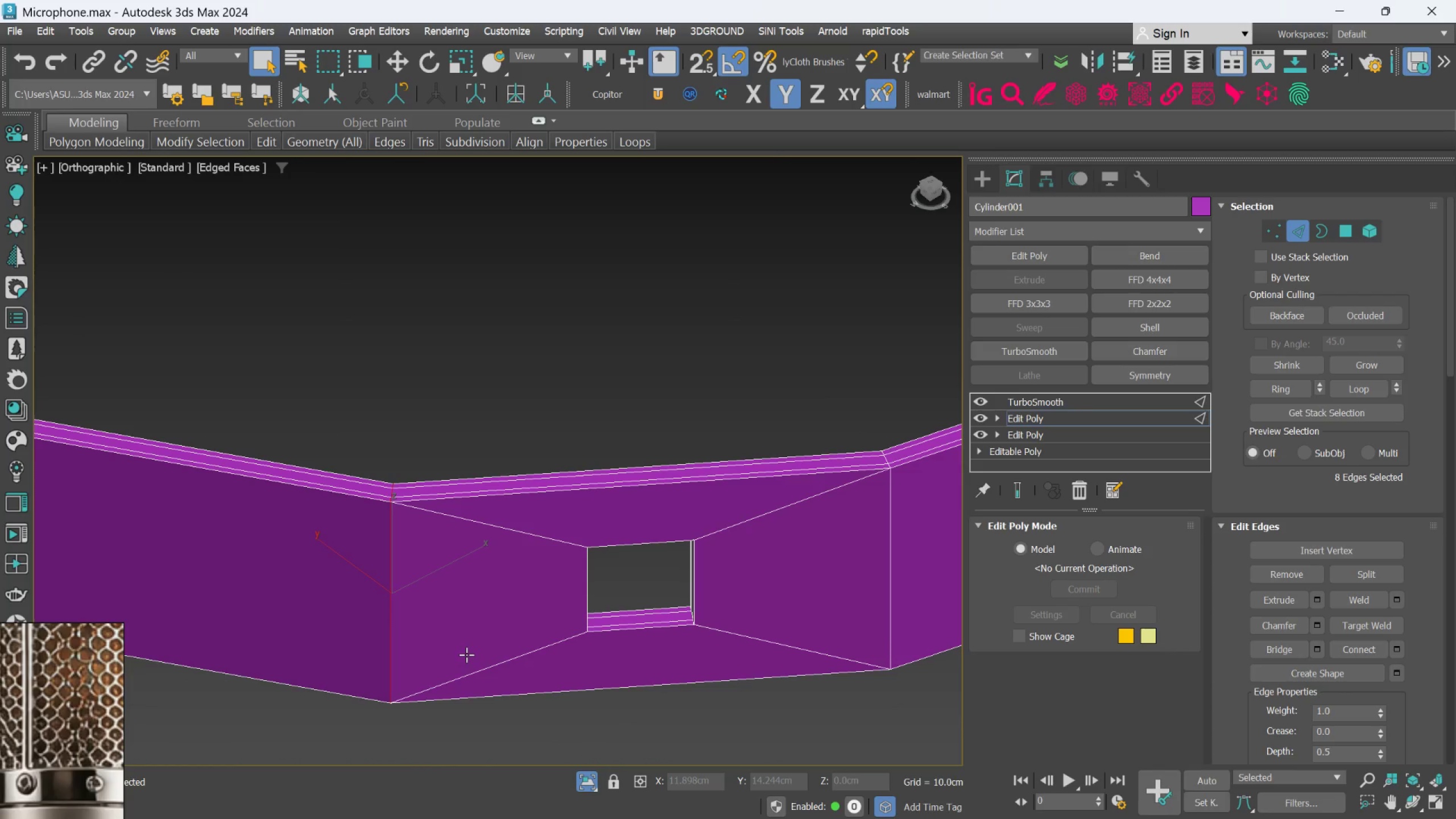 
type(xsim)
 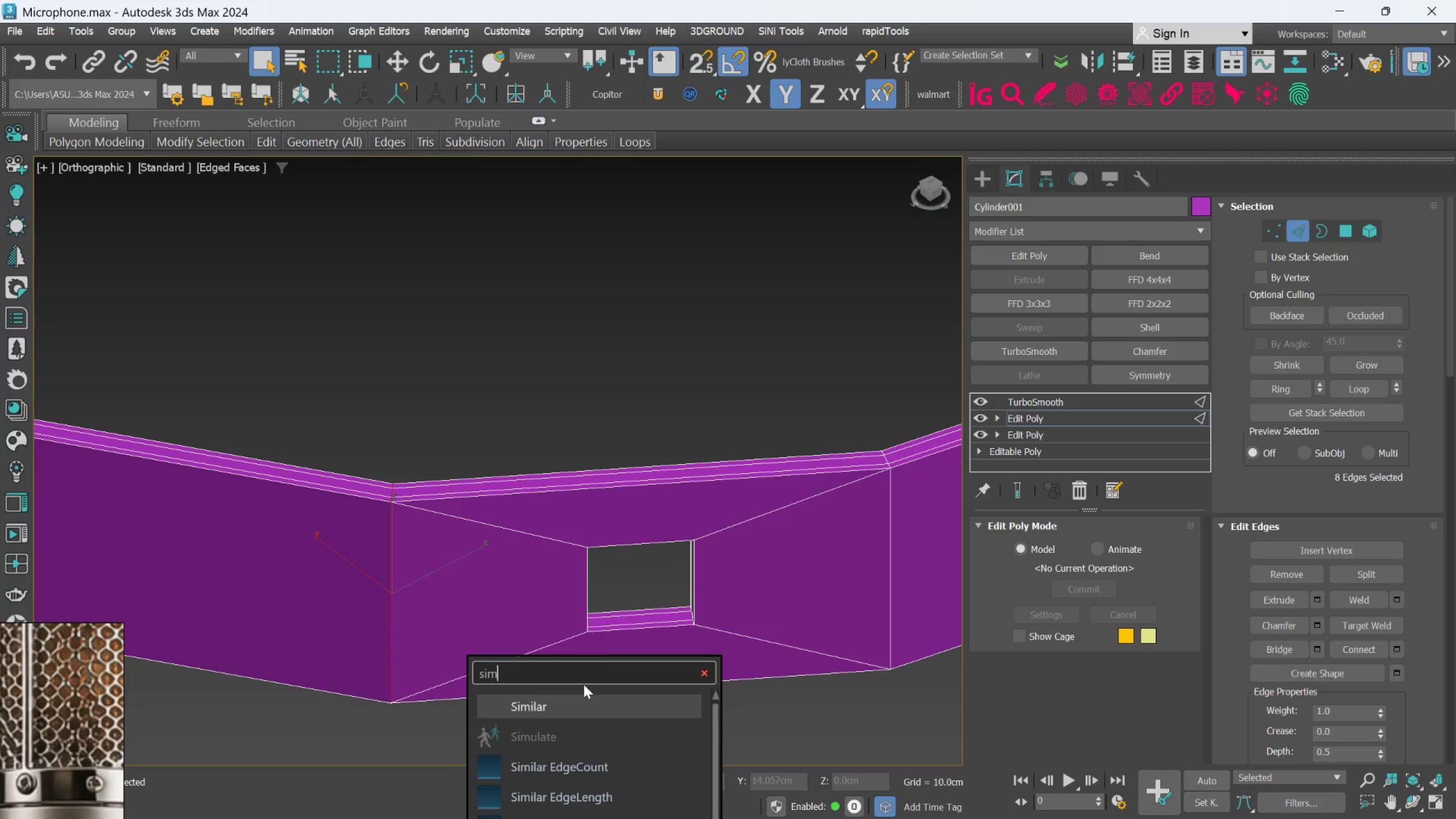 
left_click([579, 715])
 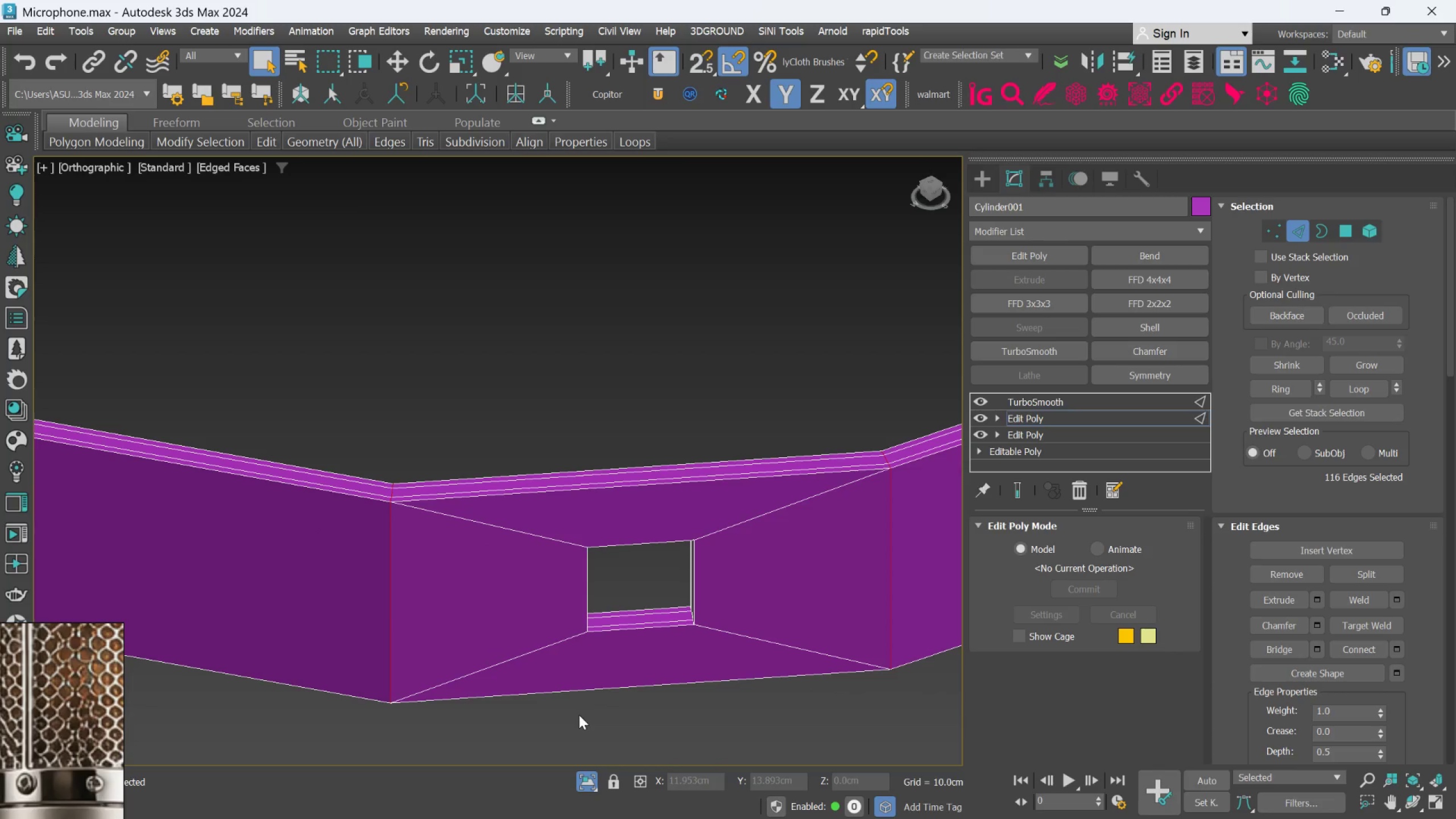 
scroll: coordinate [580, 714], scroll_direction: down, amount: 4.0
 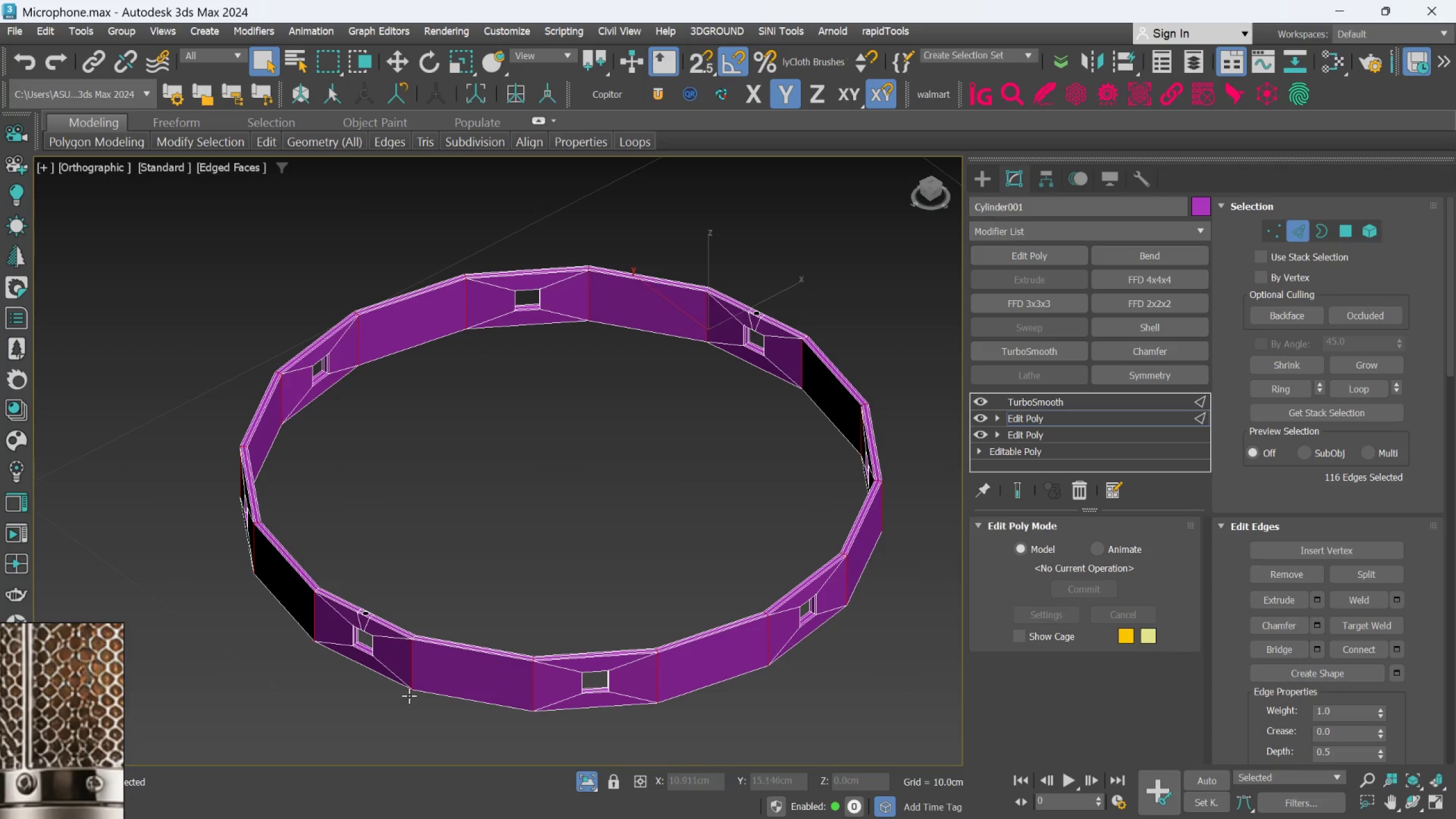 
scroll: coordinate [353, 600], scroll_direction: up, amount: 4.0
 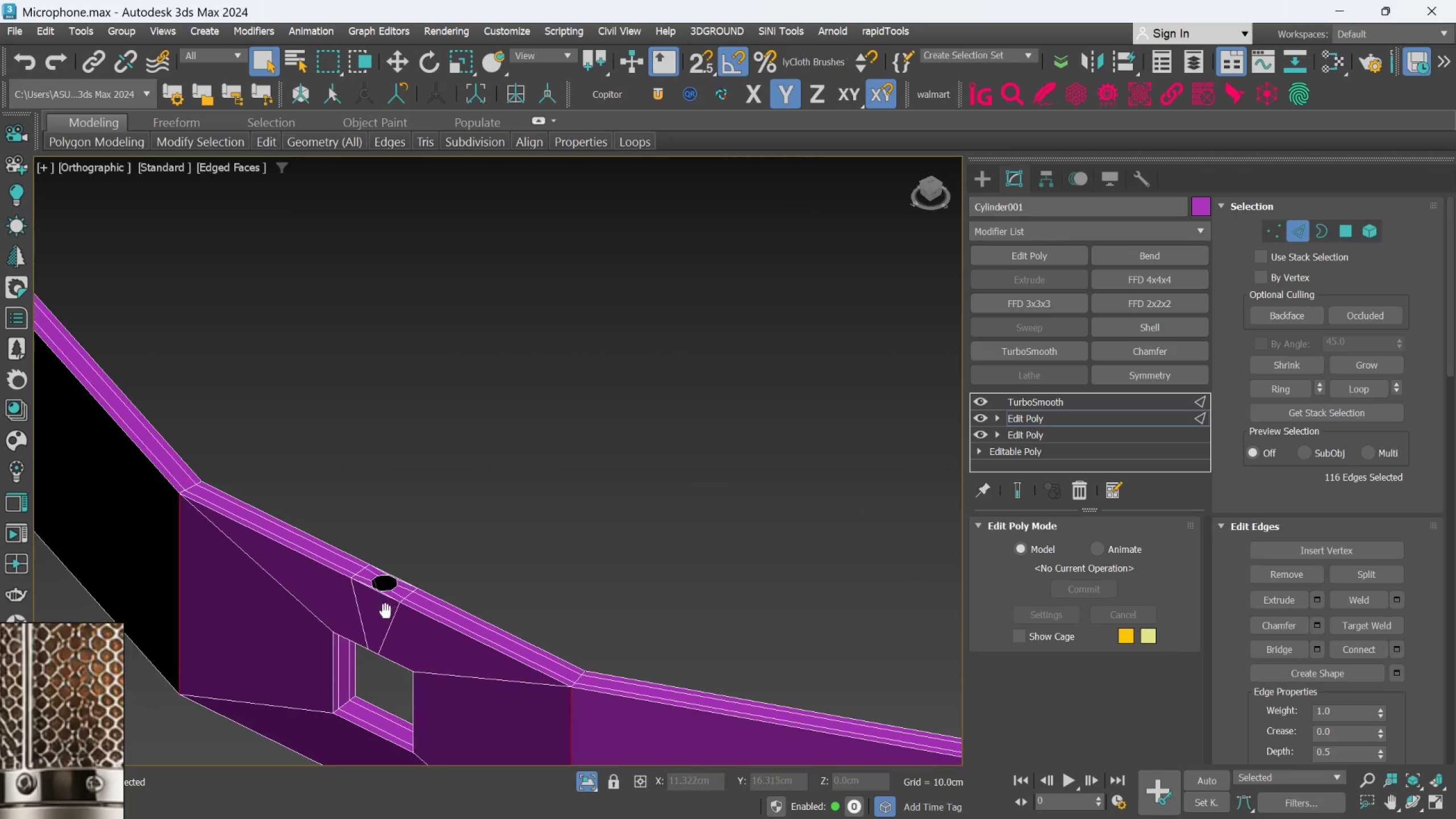 
hold_key(key=ControlLeft, duration=1.74)
 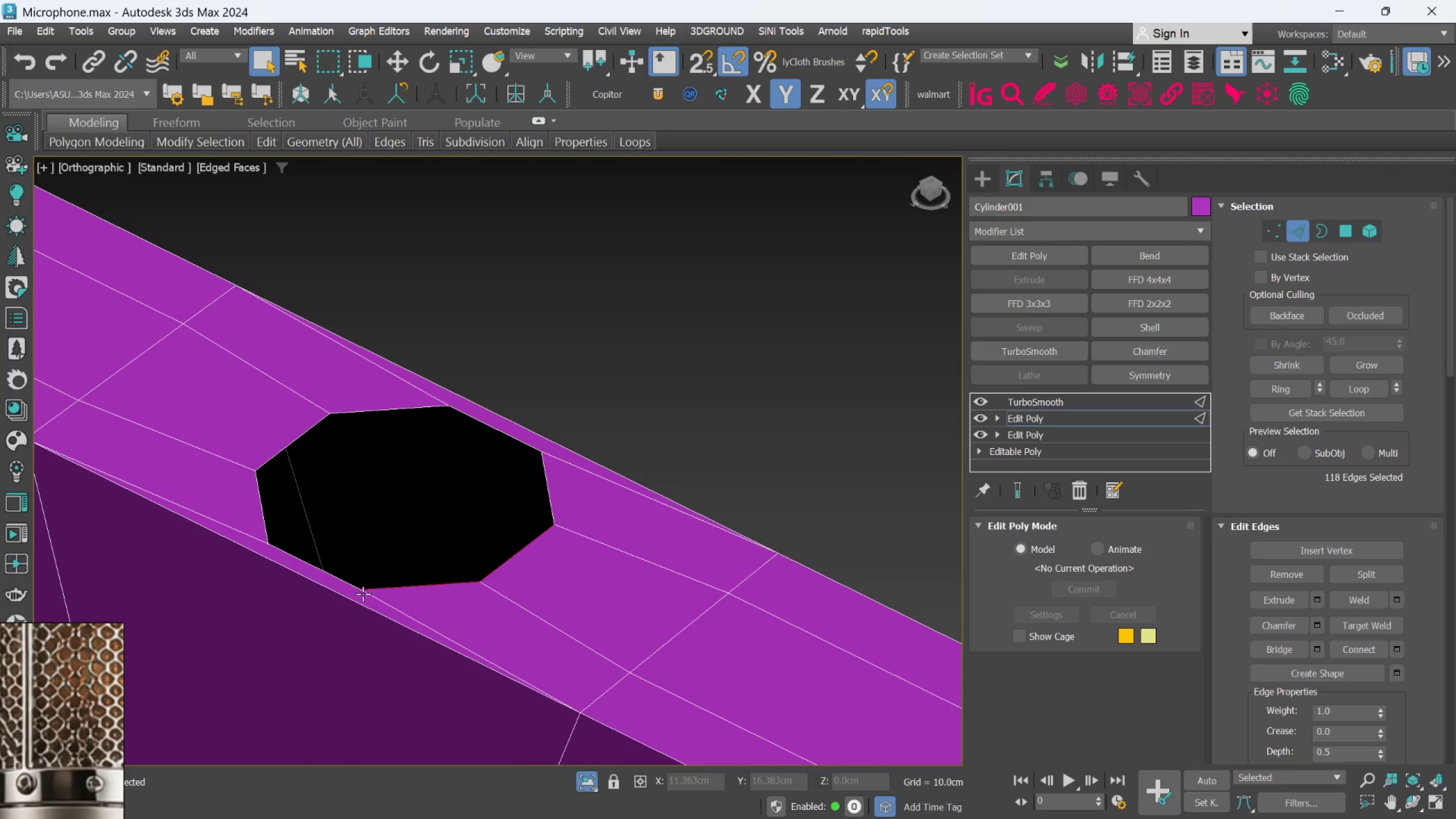 
scroll: coordinate [388, 588], scroll_direction: up, amount: 5.0
 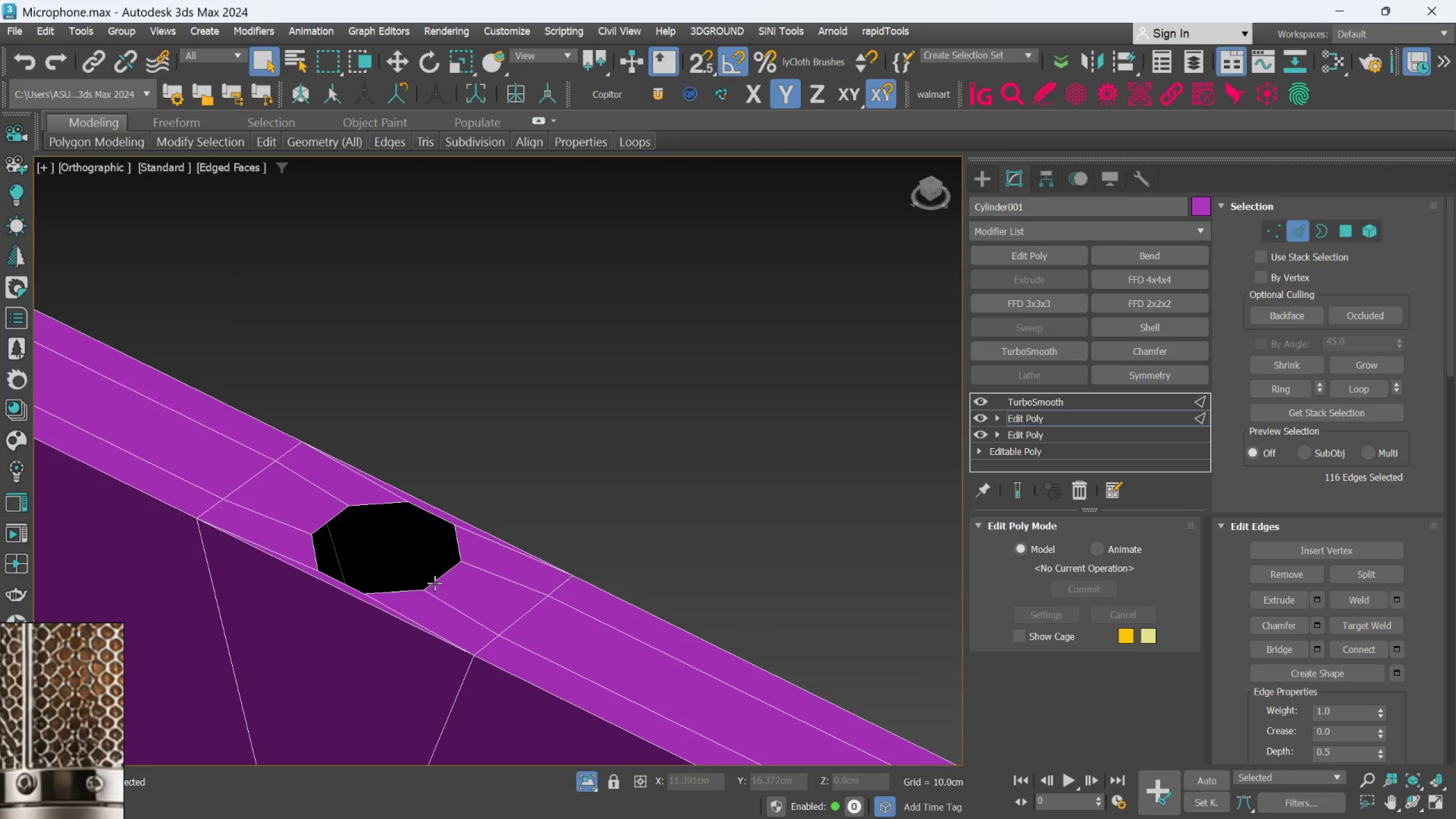 
left_click([435, 582])
 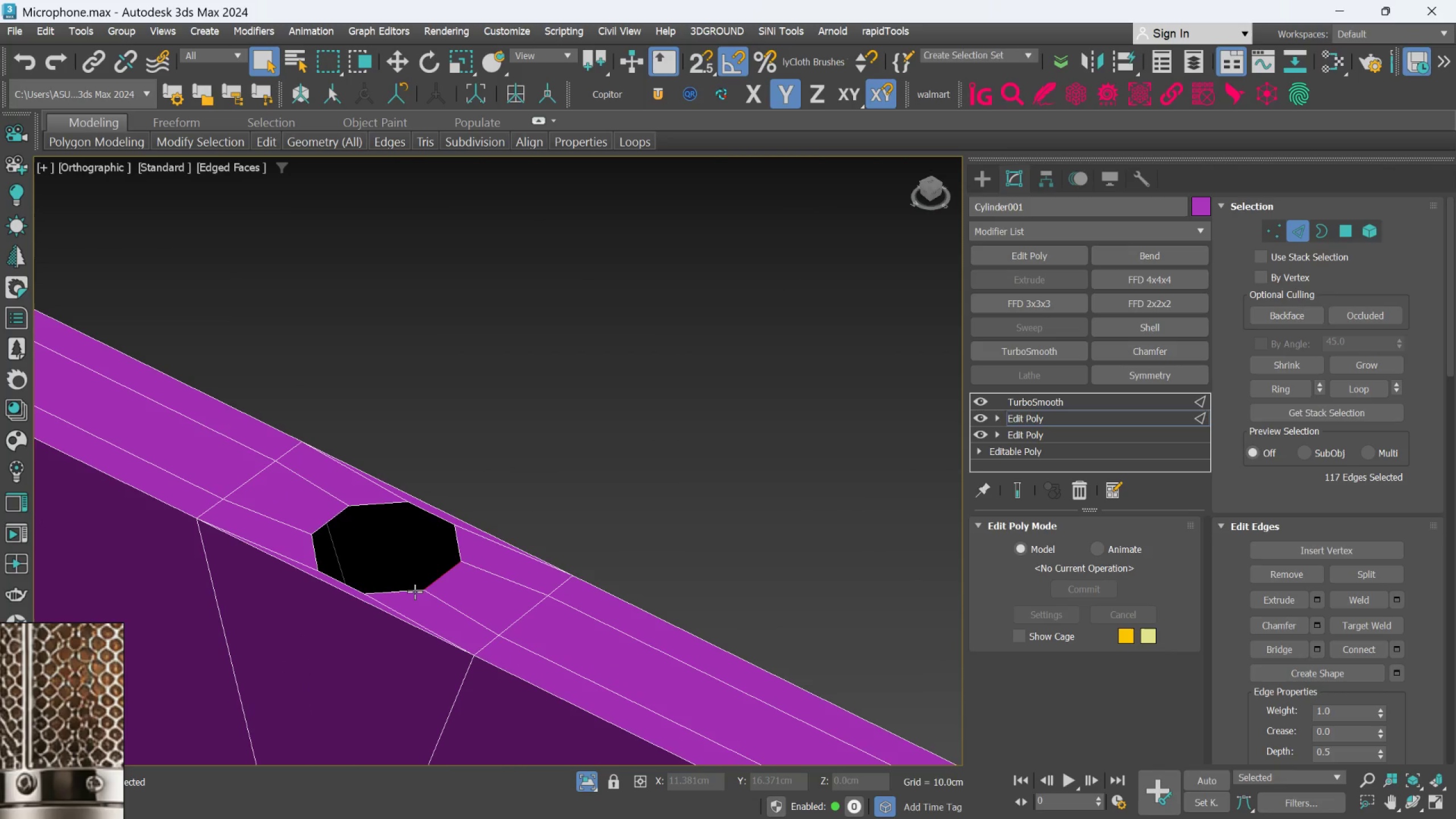 
left_click([412, 590])
 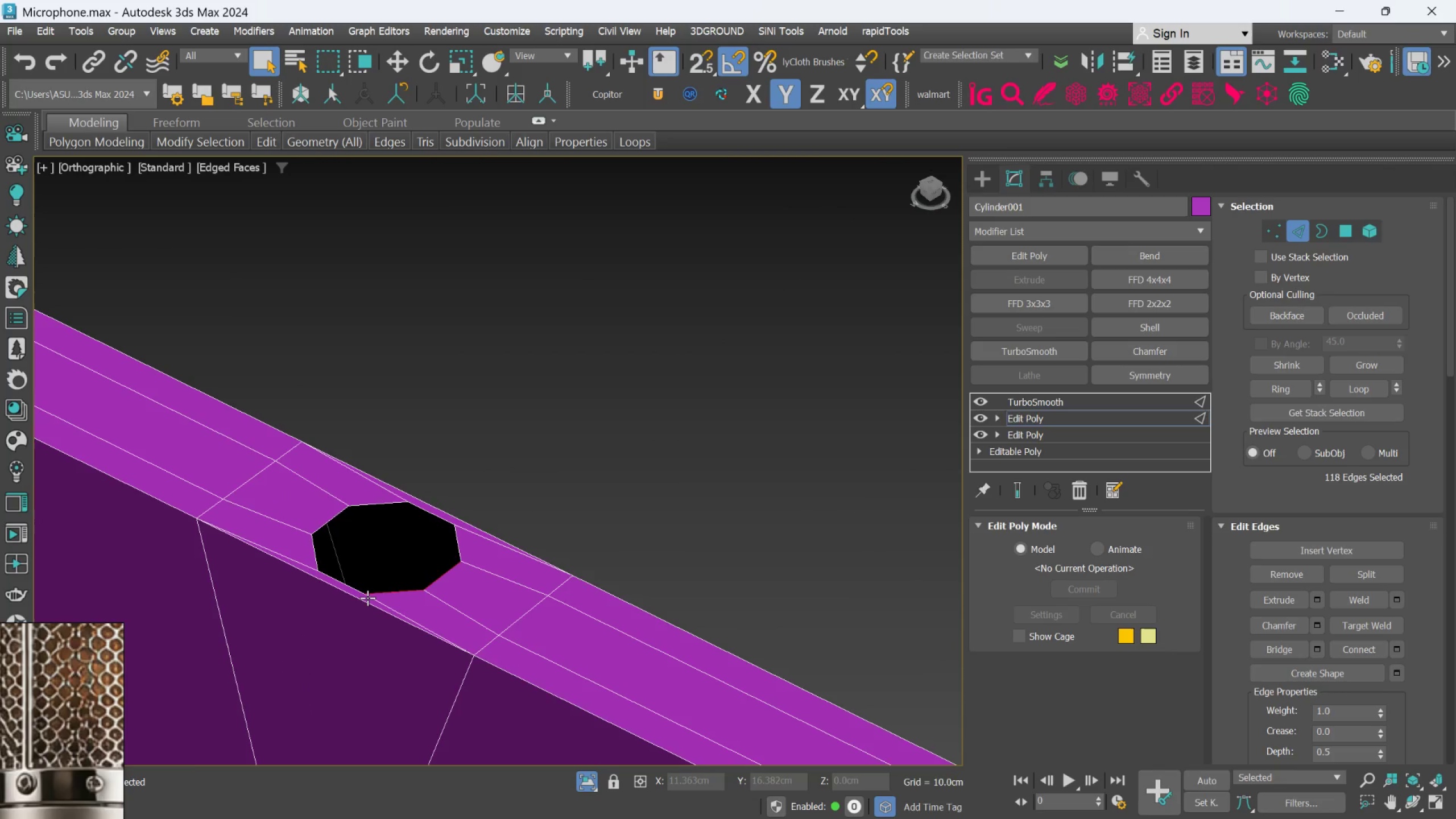 
hold_key(key=ControlLeft, duration=4.88)
 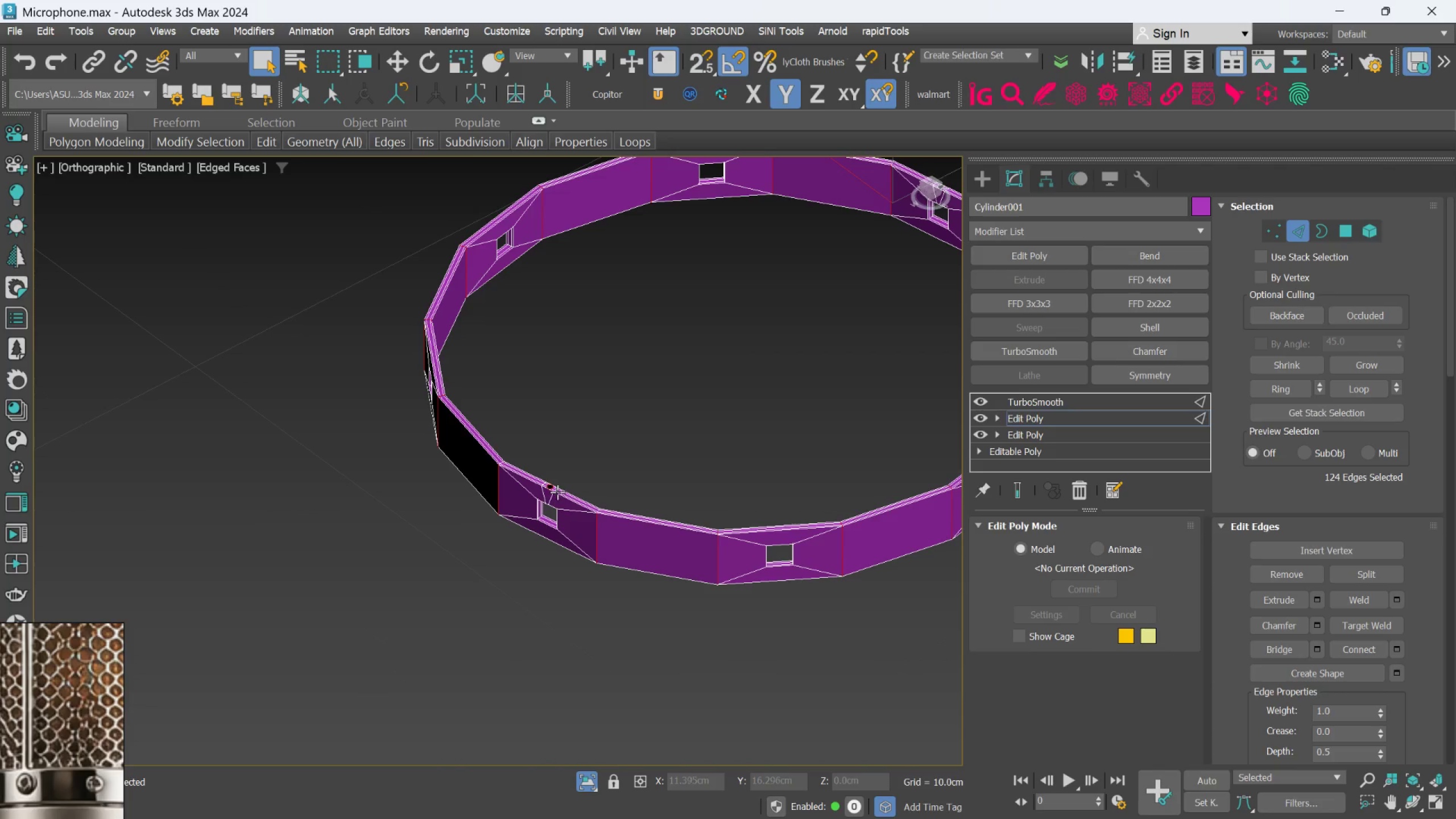 
scroll: coordinate [367, 598], scroll_direction: up, amount: 2.0
 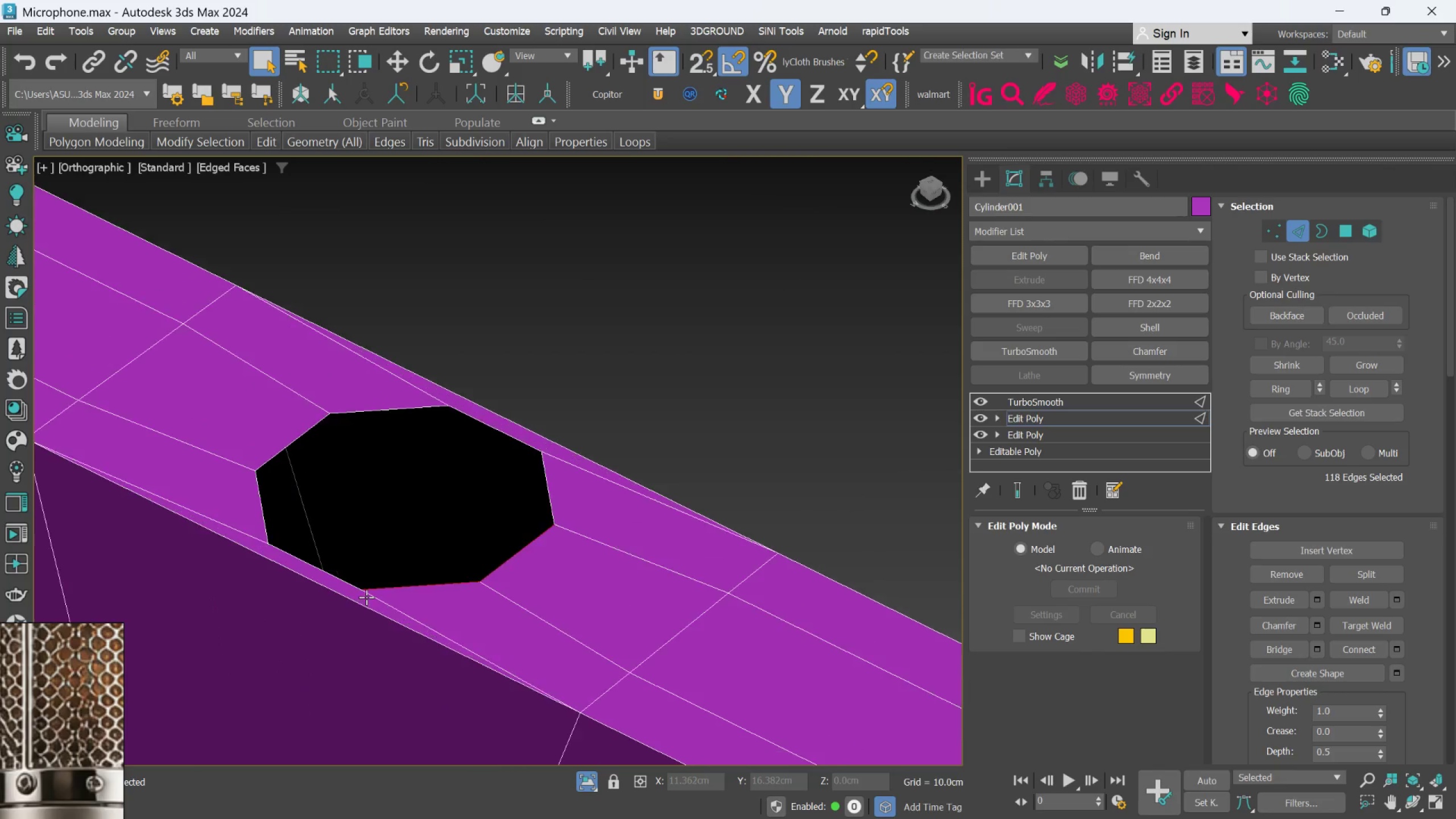 
left_click([349, 586])
 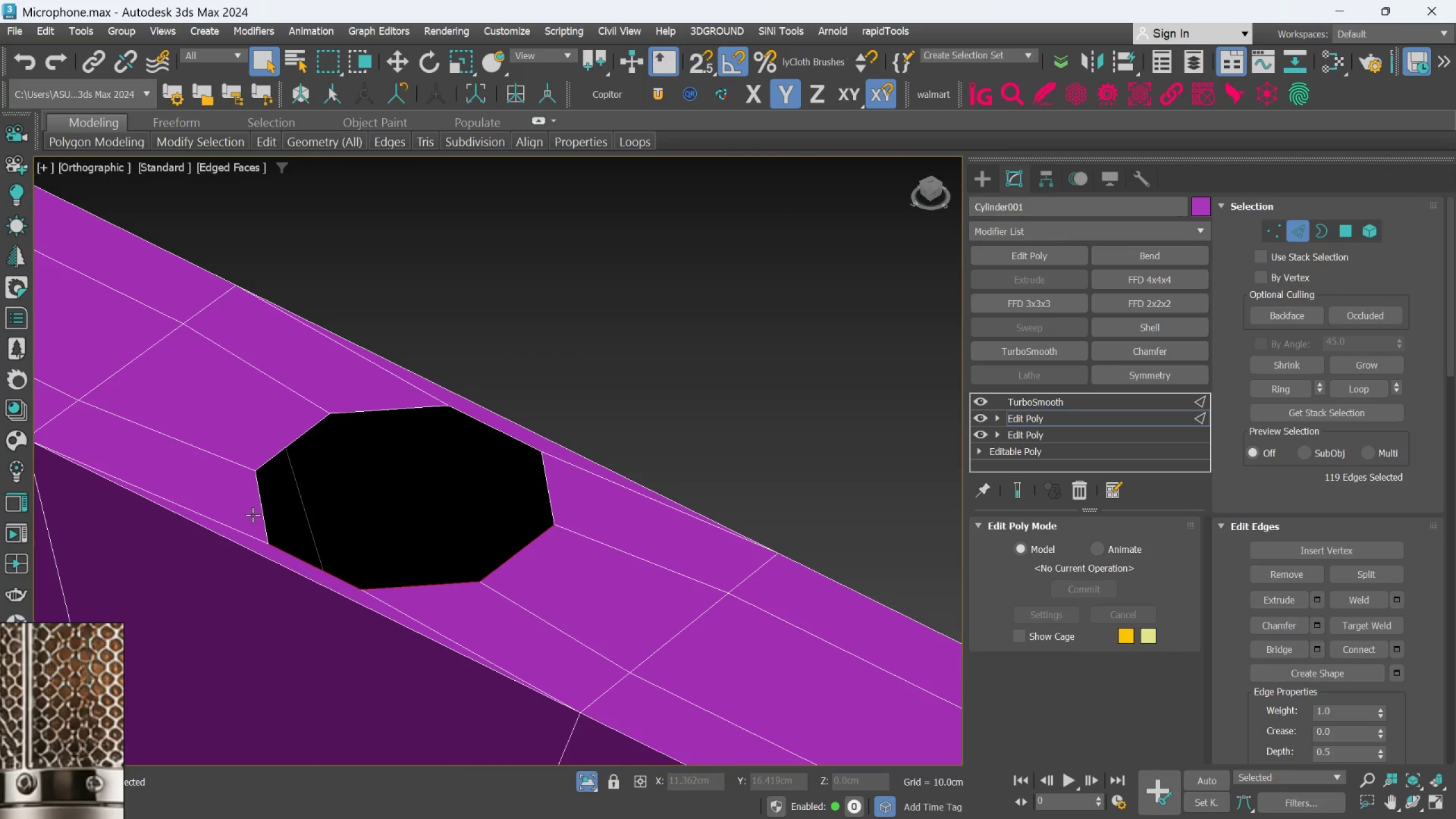 
left_click([254, 512])
 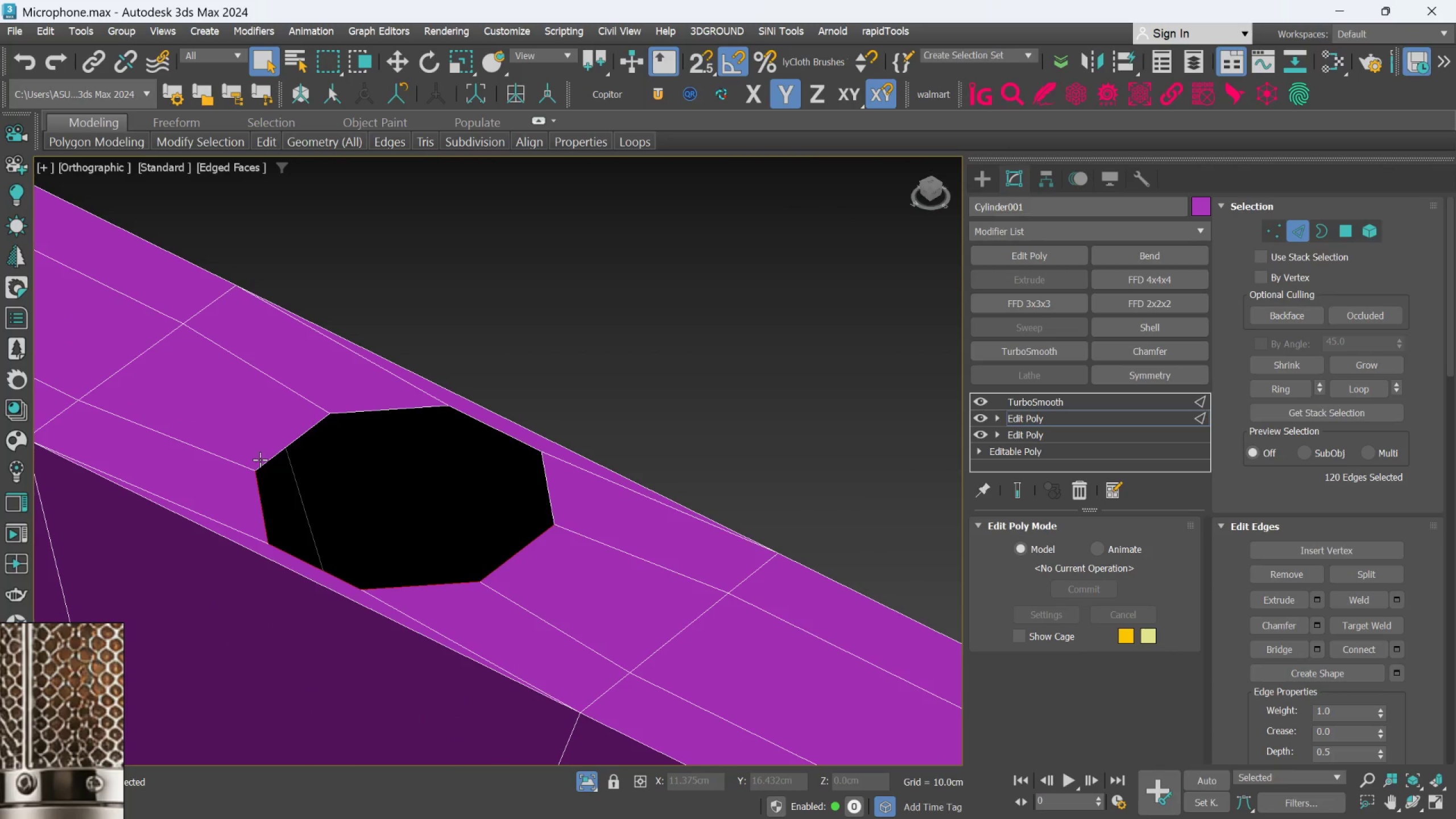 
left_click([260, 460])
 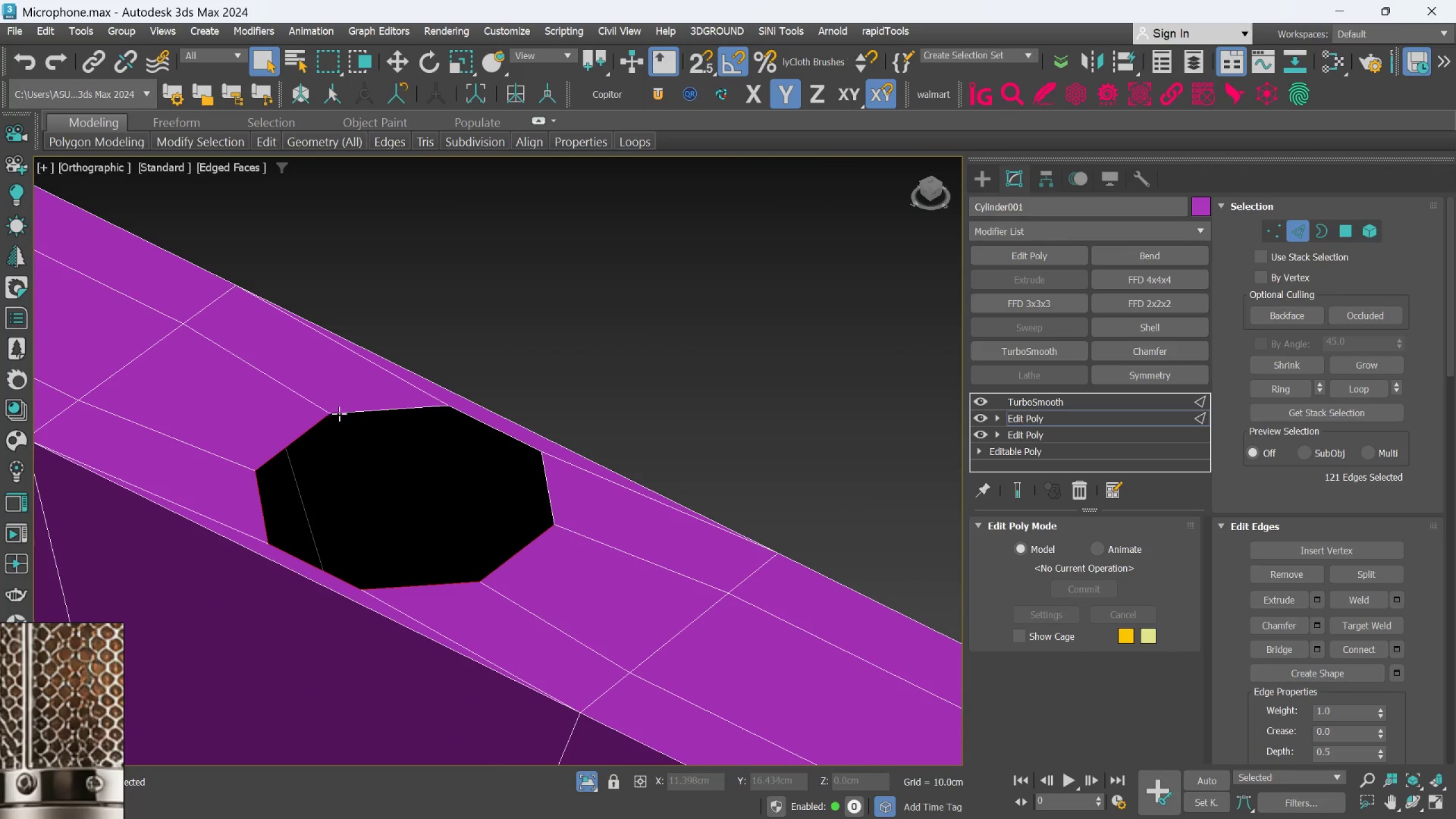 
left_click([345, 414])
 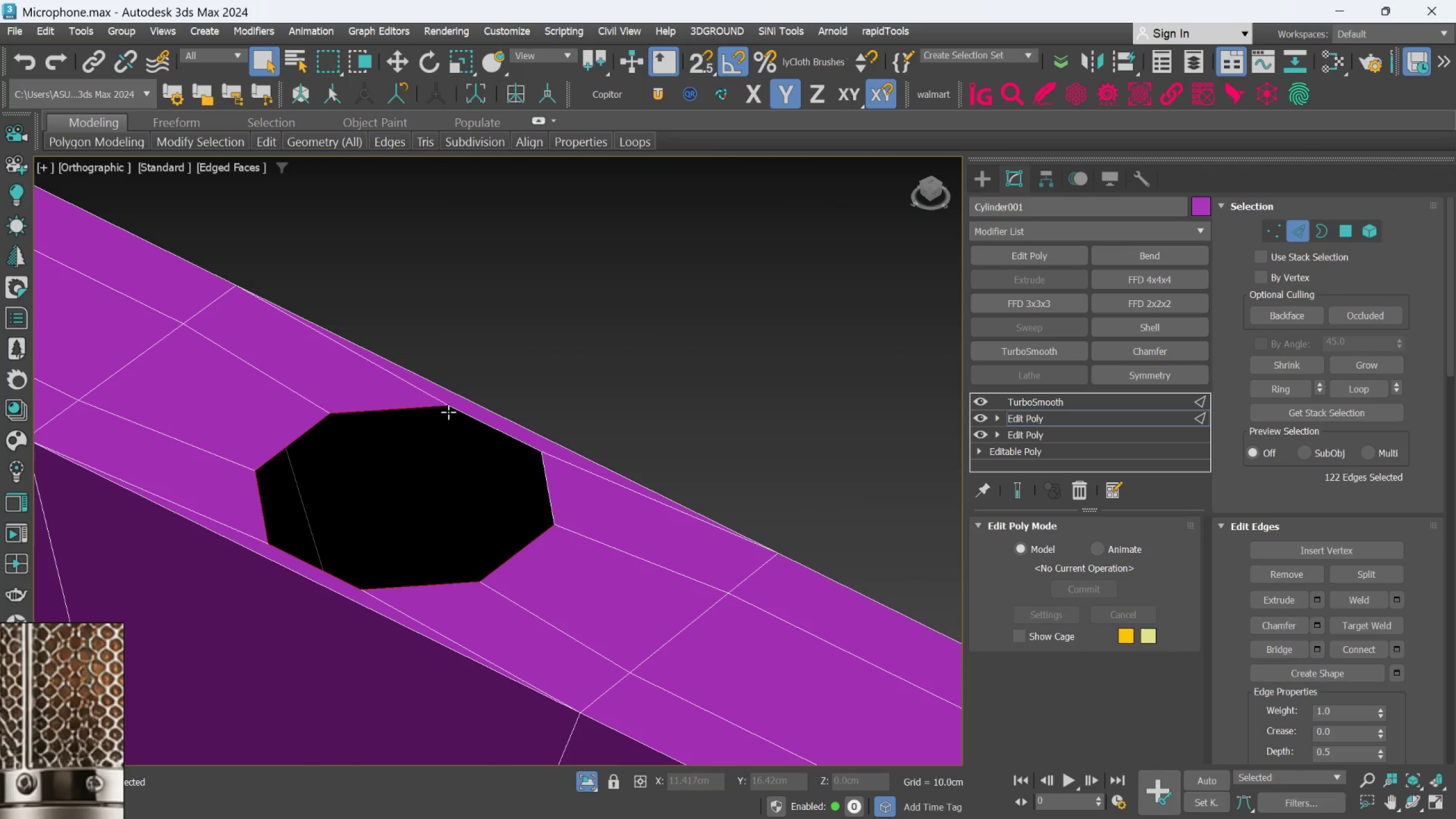 
left_click([453, 409])
 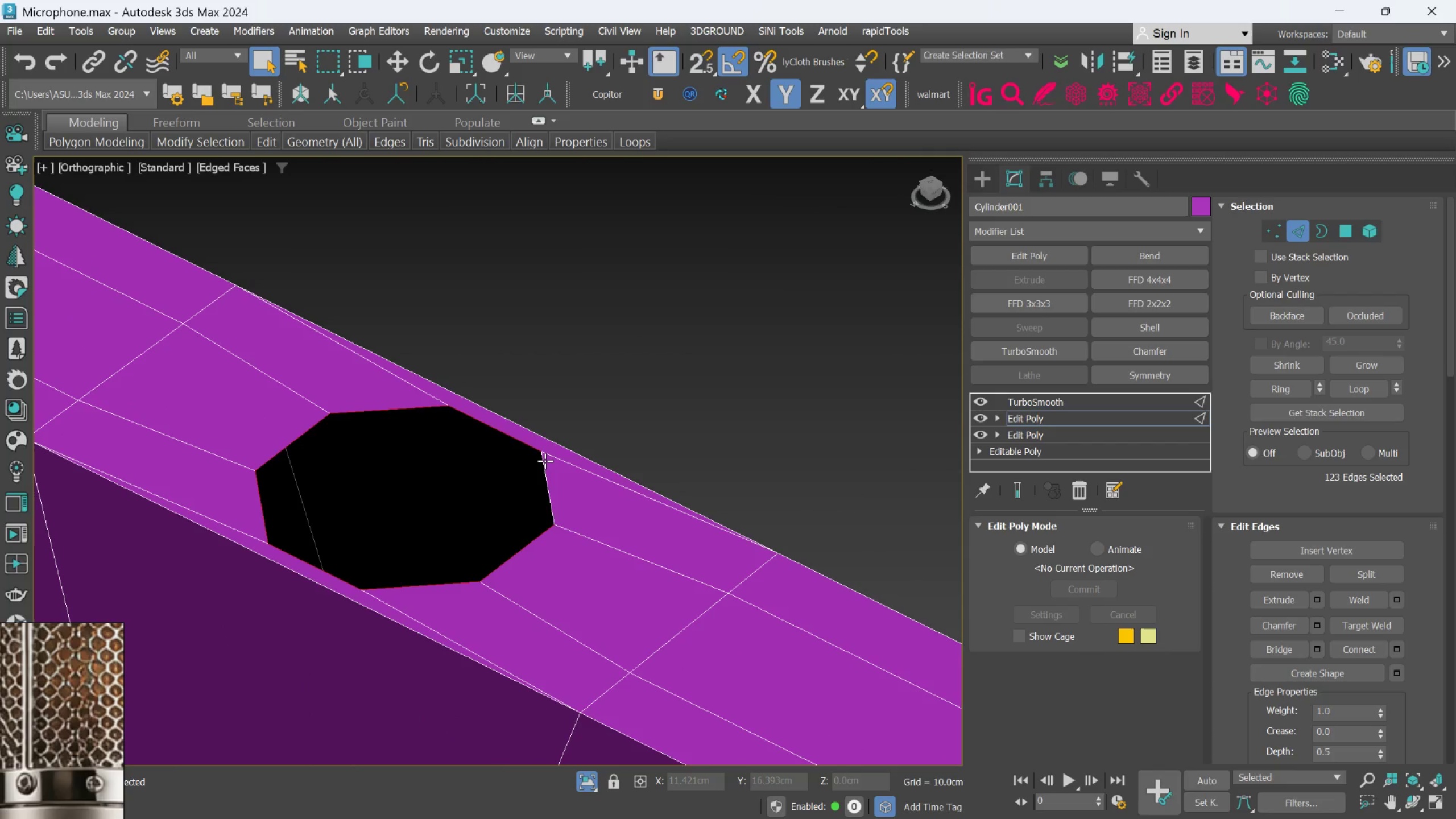 
left_click([545, 461])
 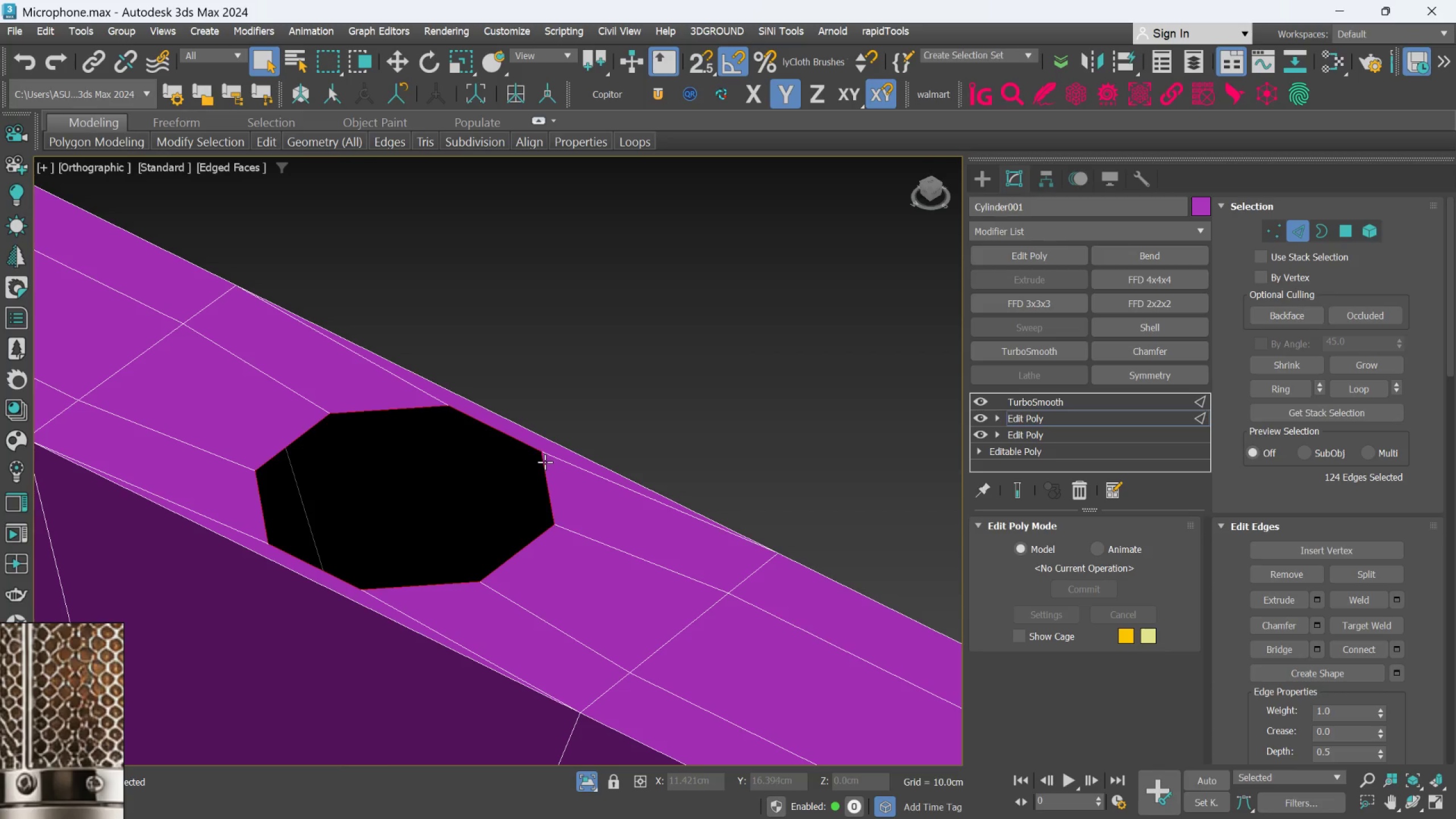 
scroll: coordinate [557, 494], scroll_direction: down, amount: 7.0
 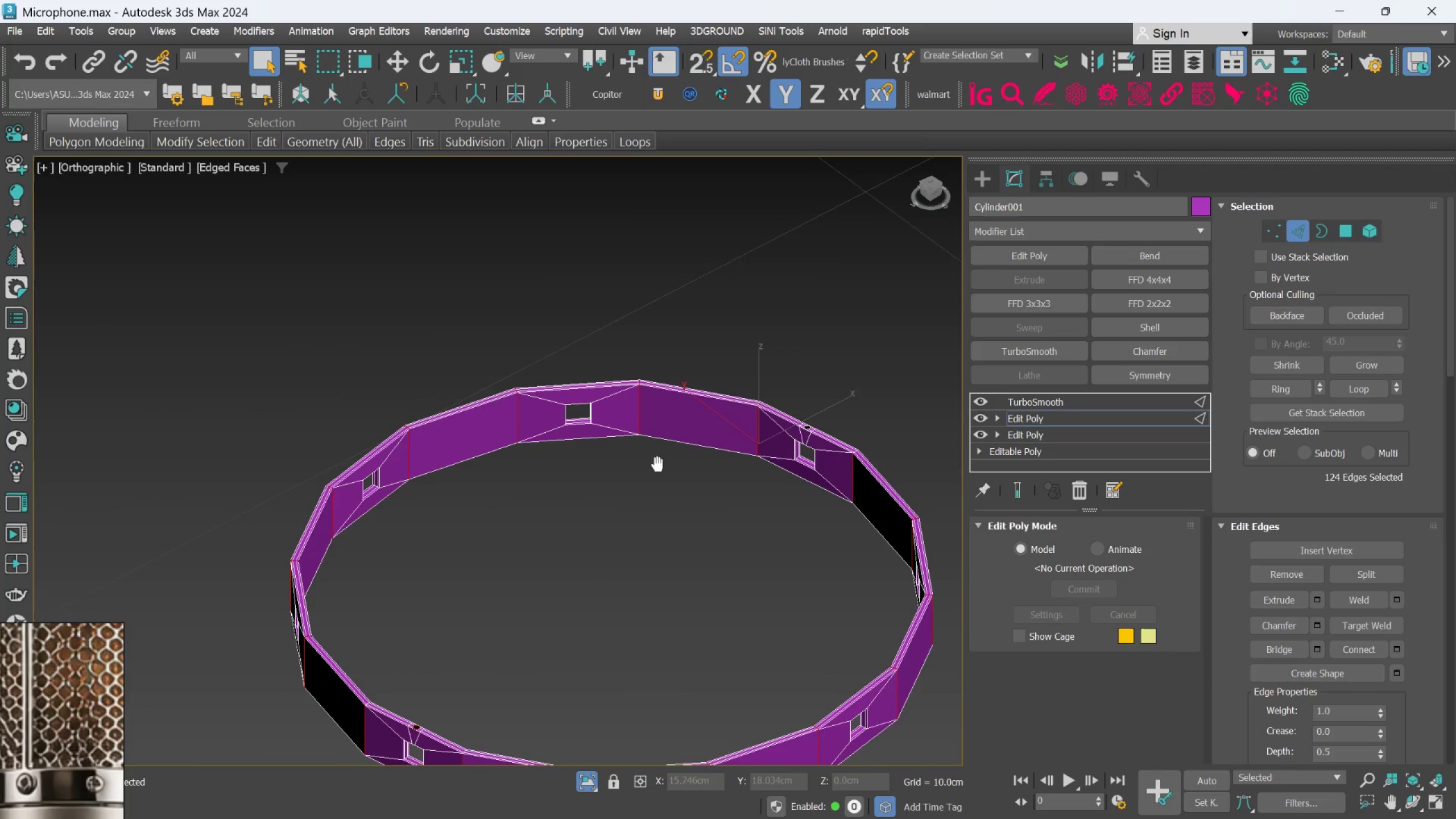 
scroll: coordinate [824, 484], scroll_direction: up, amount: 4.0
 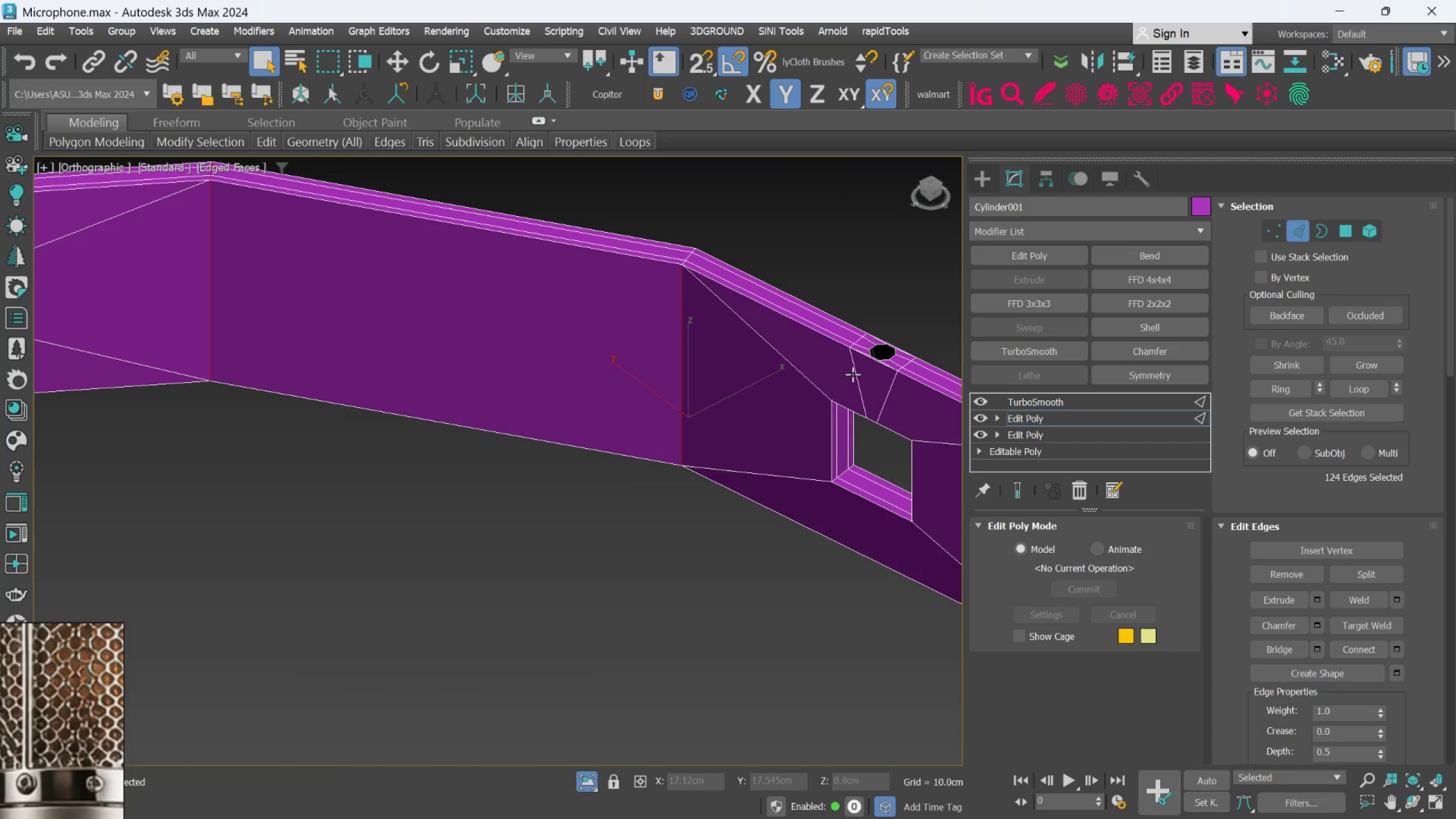 
scroll: coordinate [581, 557], scroll_direction: down, amount: 5.0
 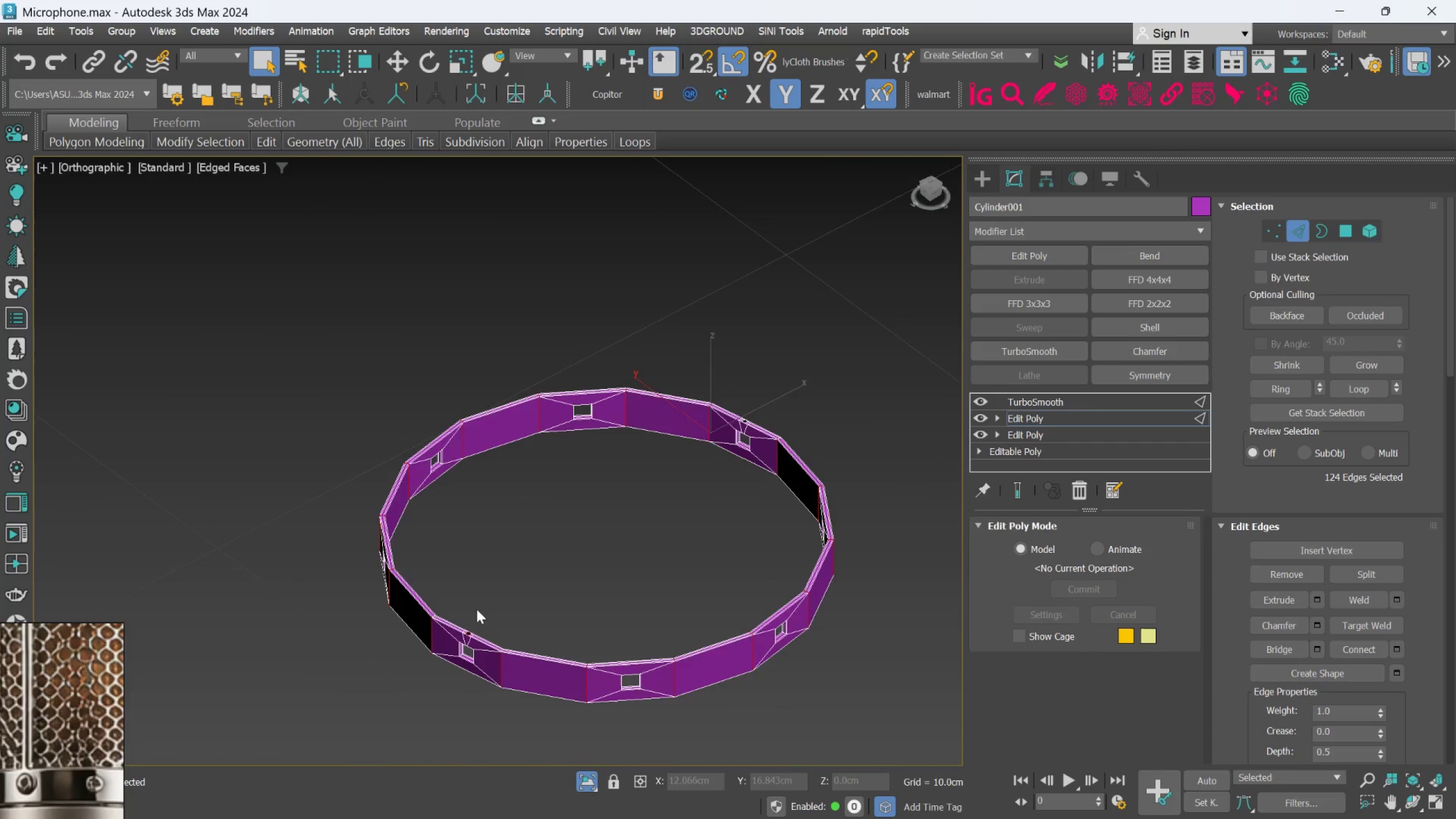 
hold_key(key=ControlLeft, duration=1.21)
 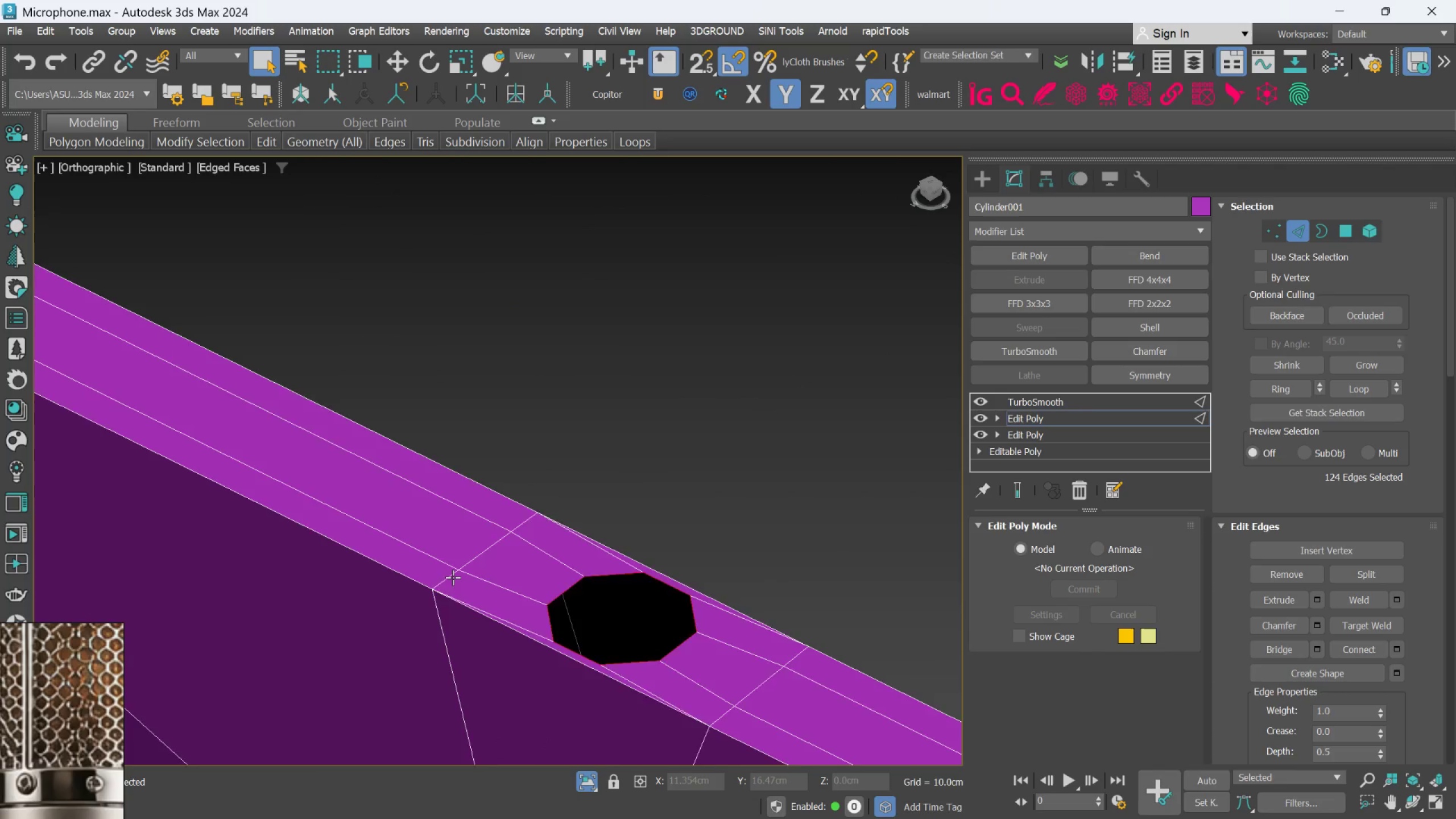 
scroll: coordinate [440, 624], scroll_direction: up, amount: 10.0
 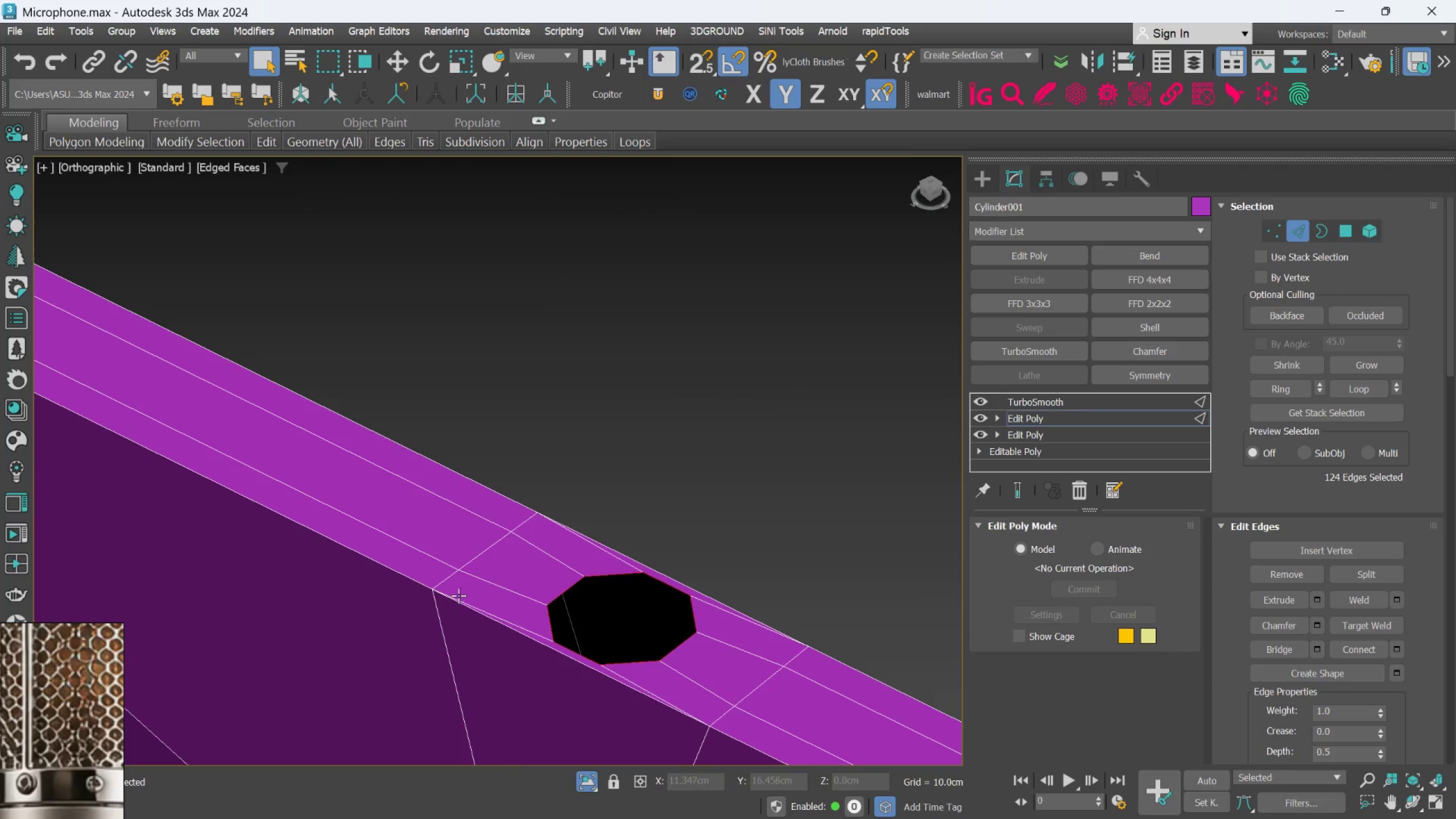 
scroll: coordinate [452, 577], scroll_direction: down, amount: 2.0
 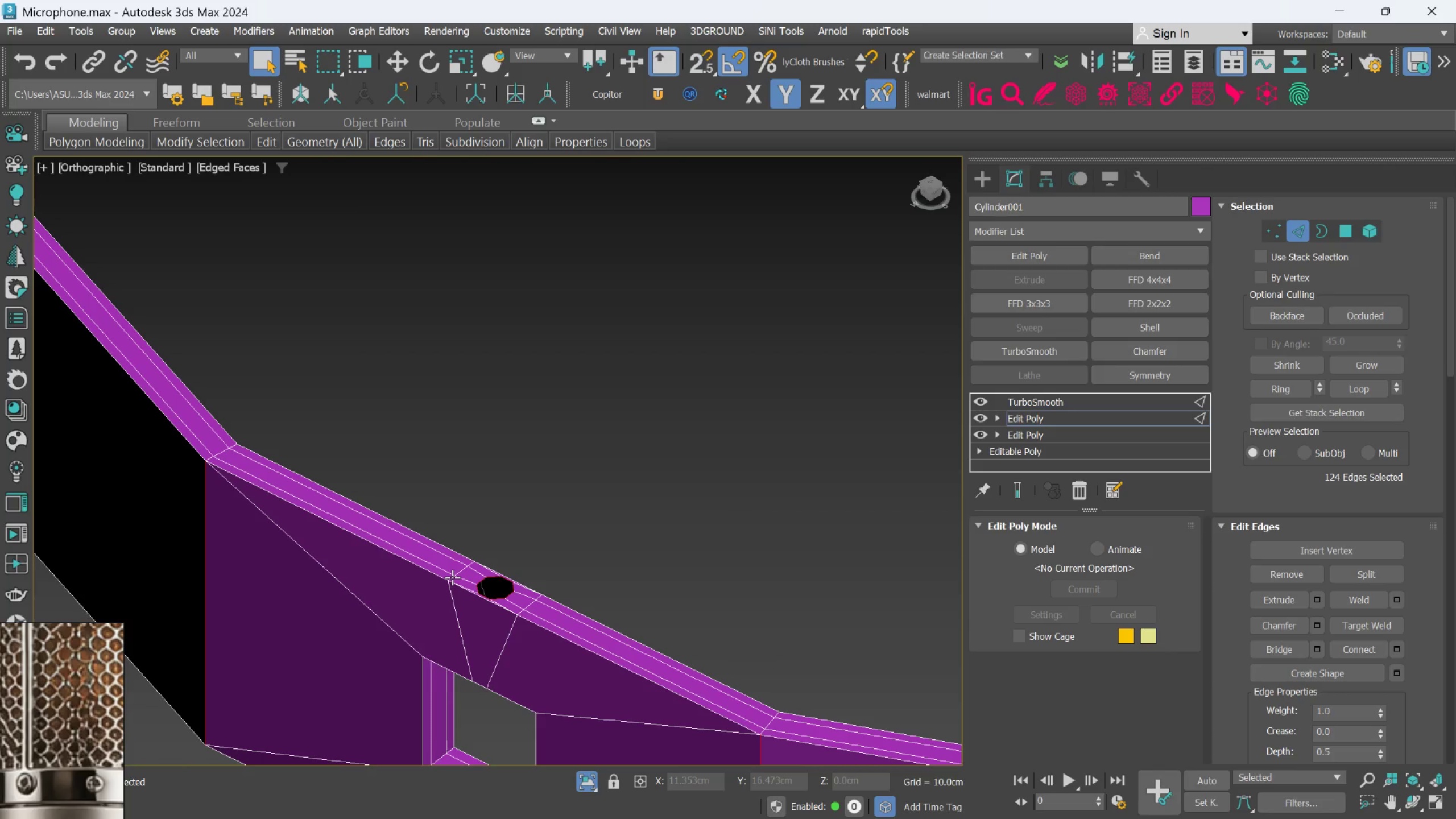 
scroll: coordinate [450, 577], scroll_direction: up, amount: 4.0
 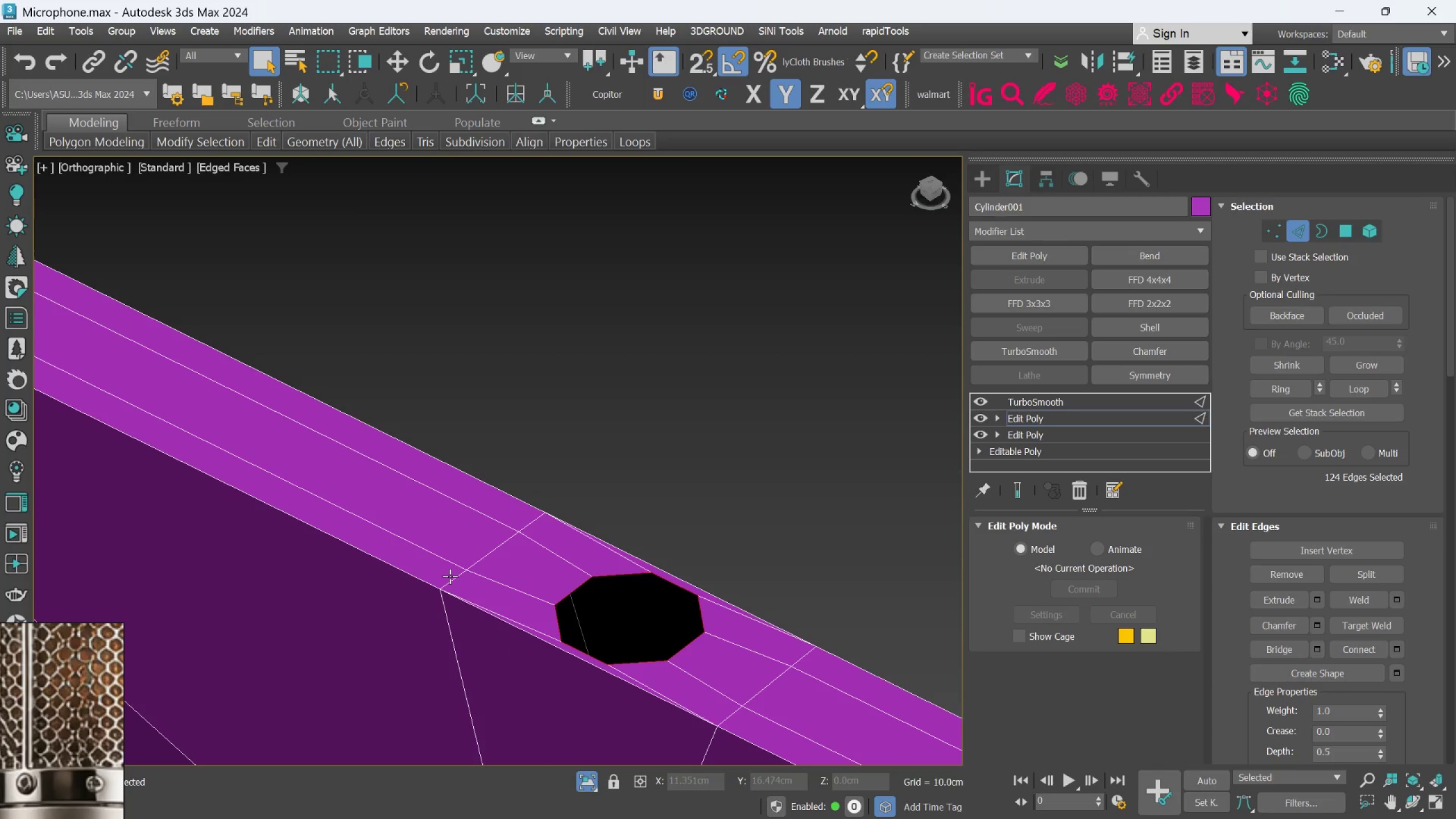 
left_click([450, 576])
 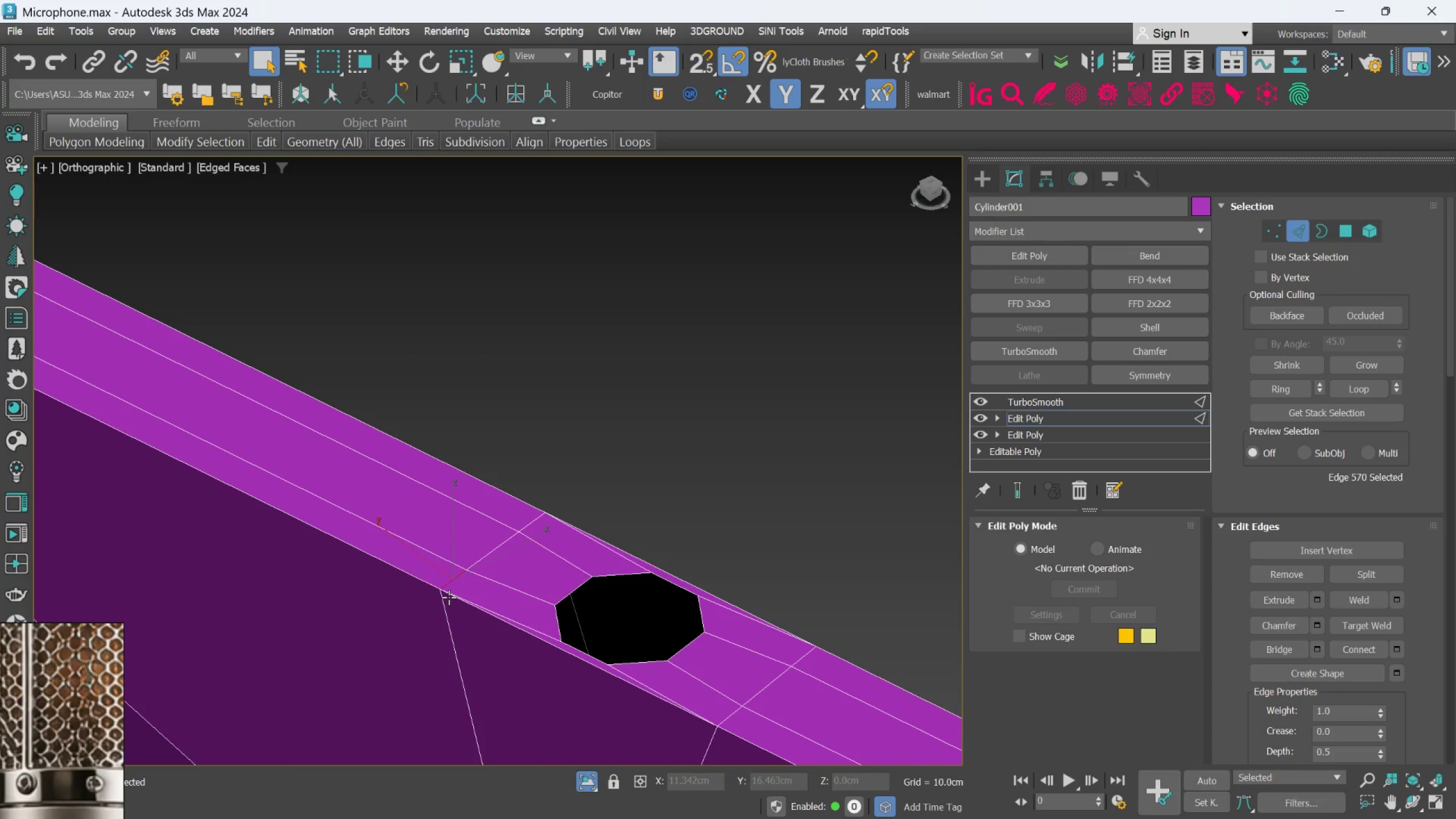 
hold_key(key=ControlLeft, duration=1.76)
left_click([476, 561])
 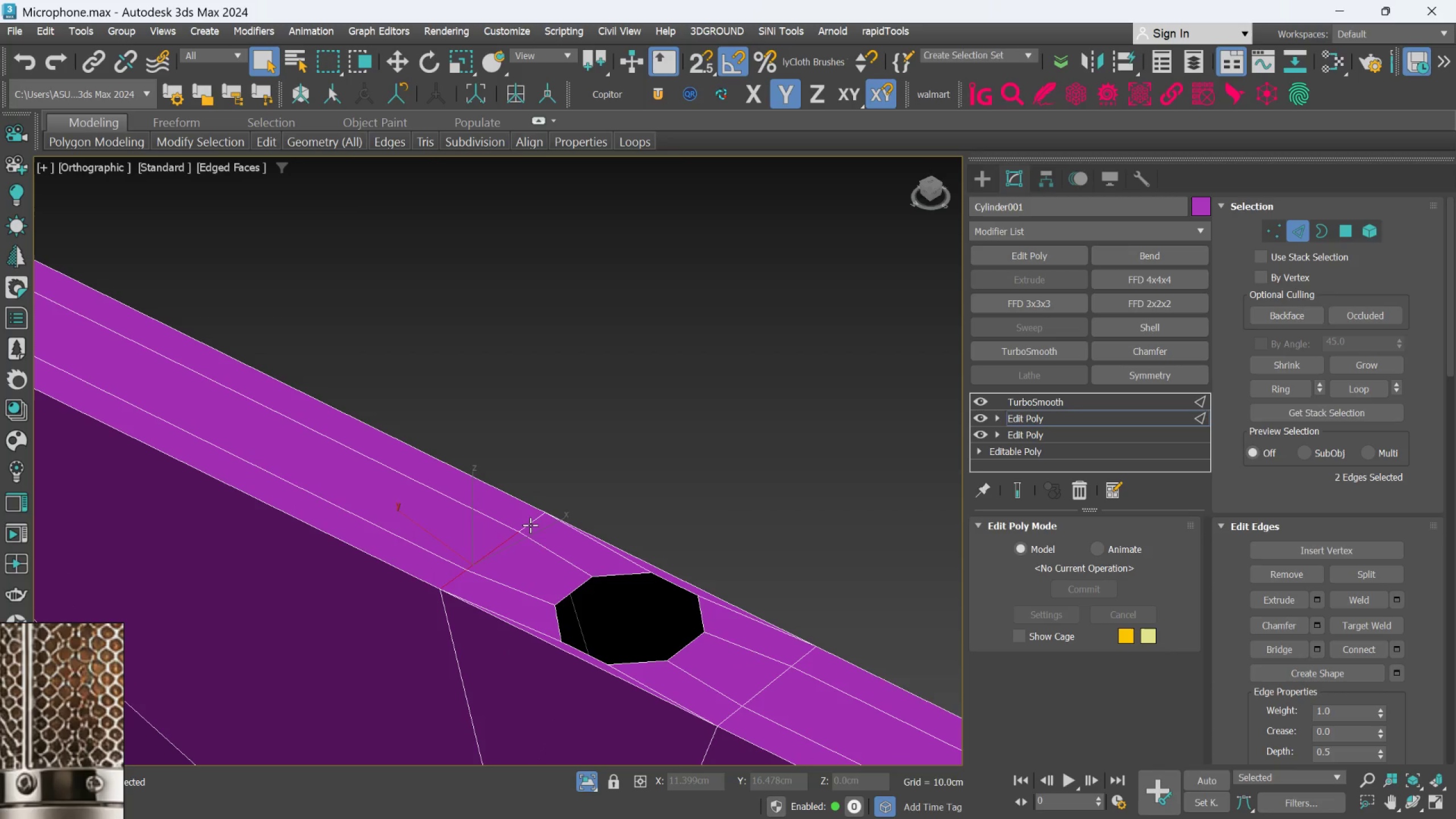 
left_click([532, 516])
 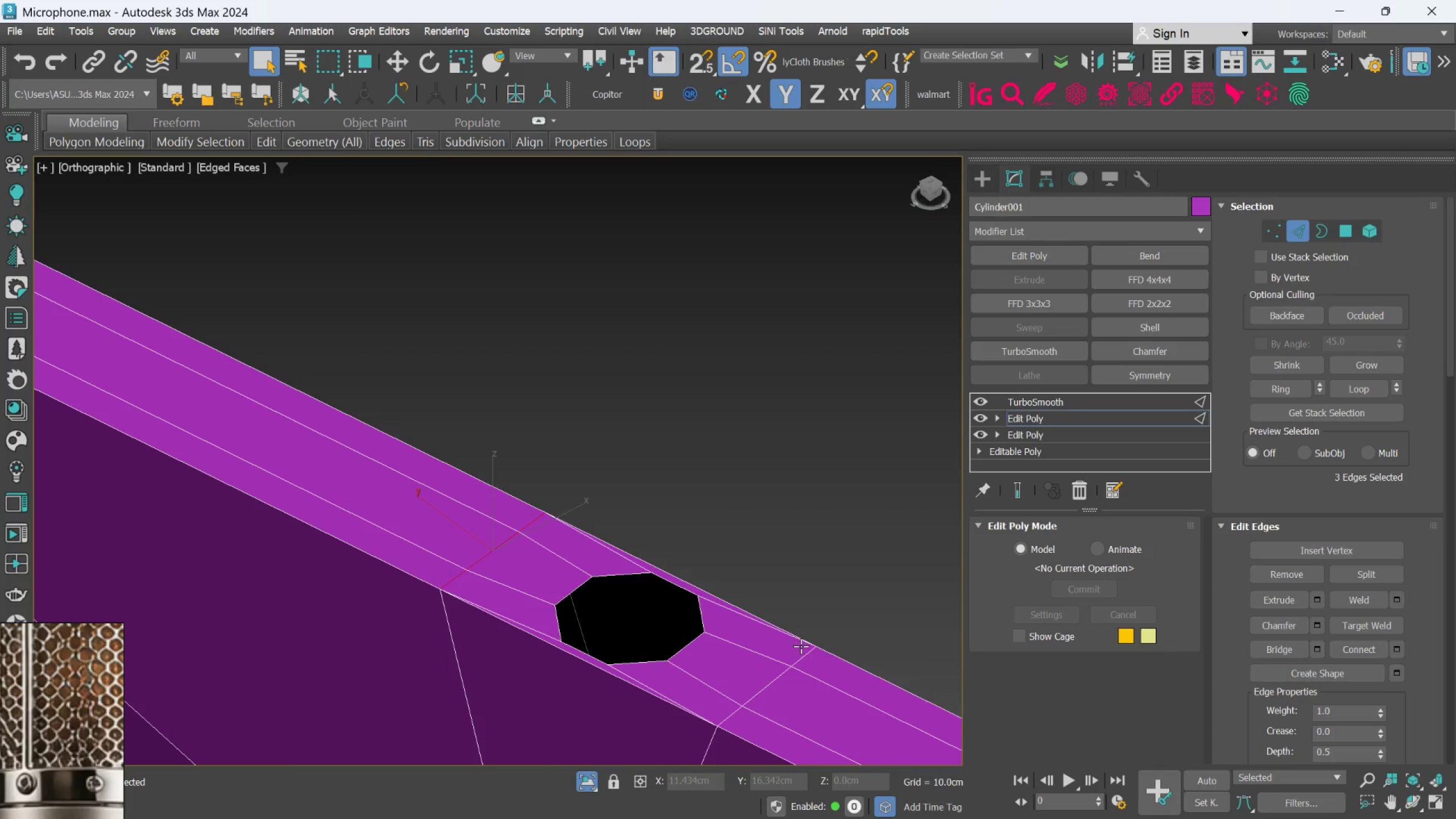 
left_click([804, 653])
 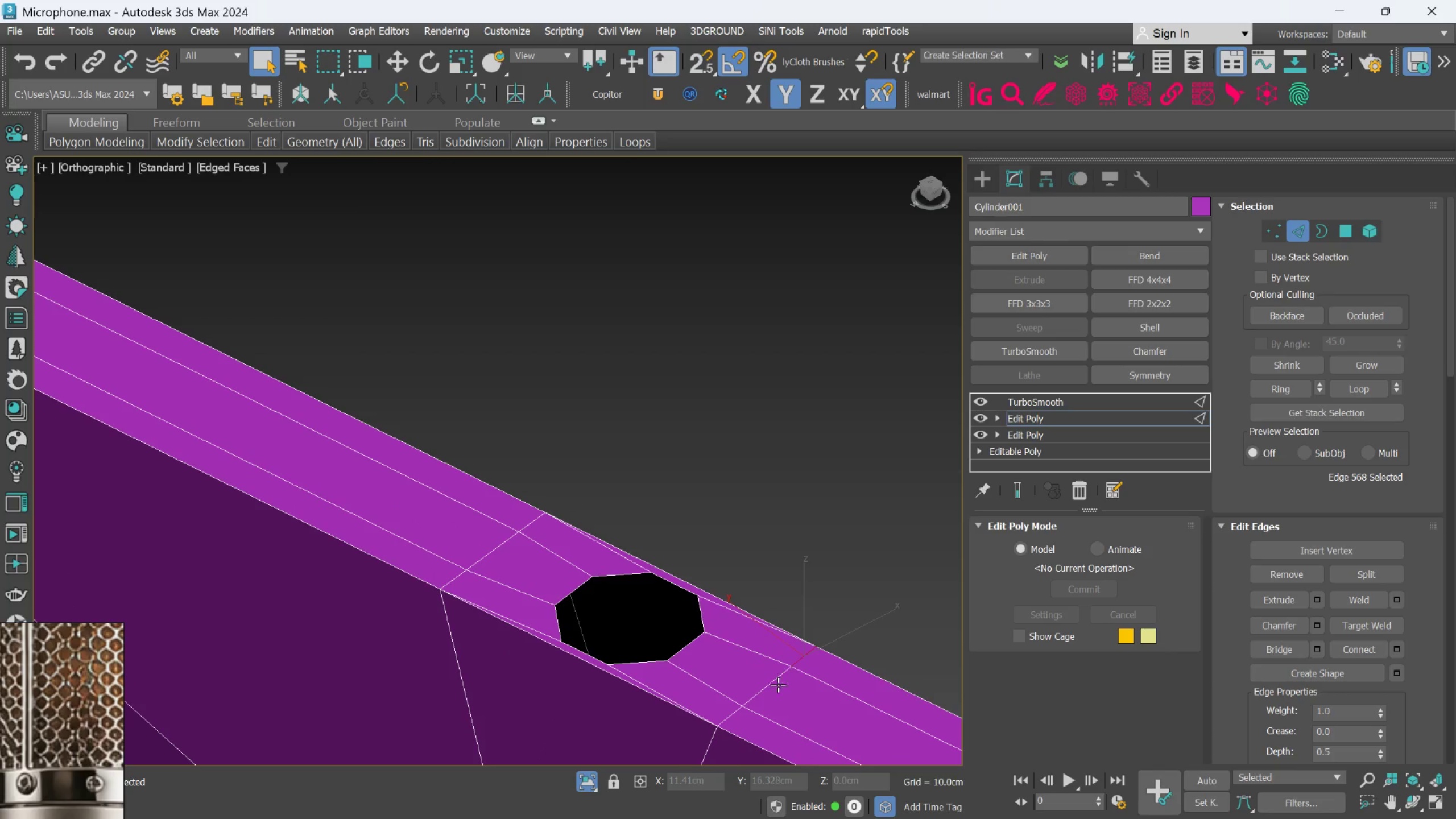 
hold_key(key=ControlLeft, duration=0.91)
left_click([727, 714])
 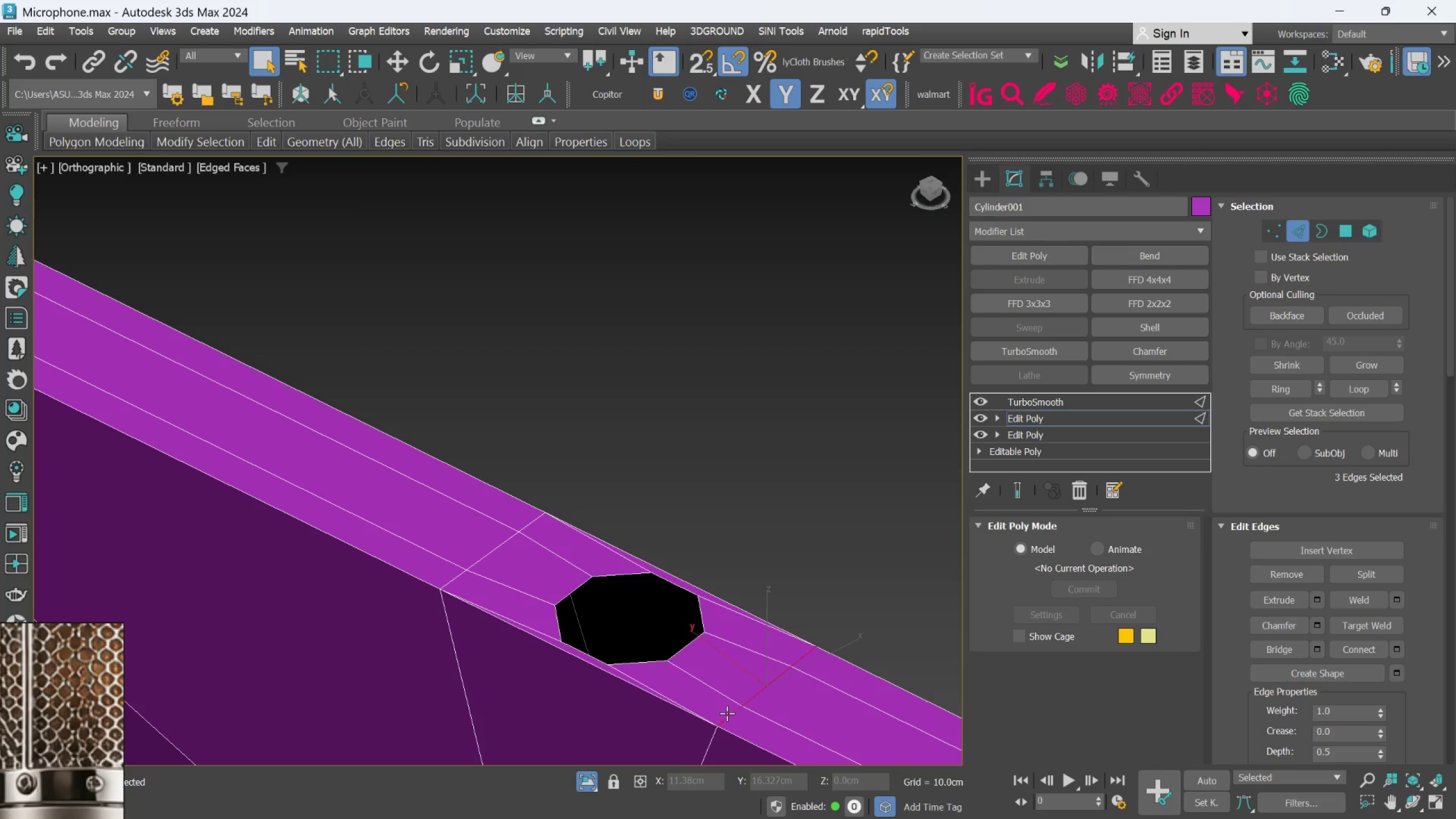 
scroll: coordinate [665, 647], scroll_direction: down, amount: 5.0
 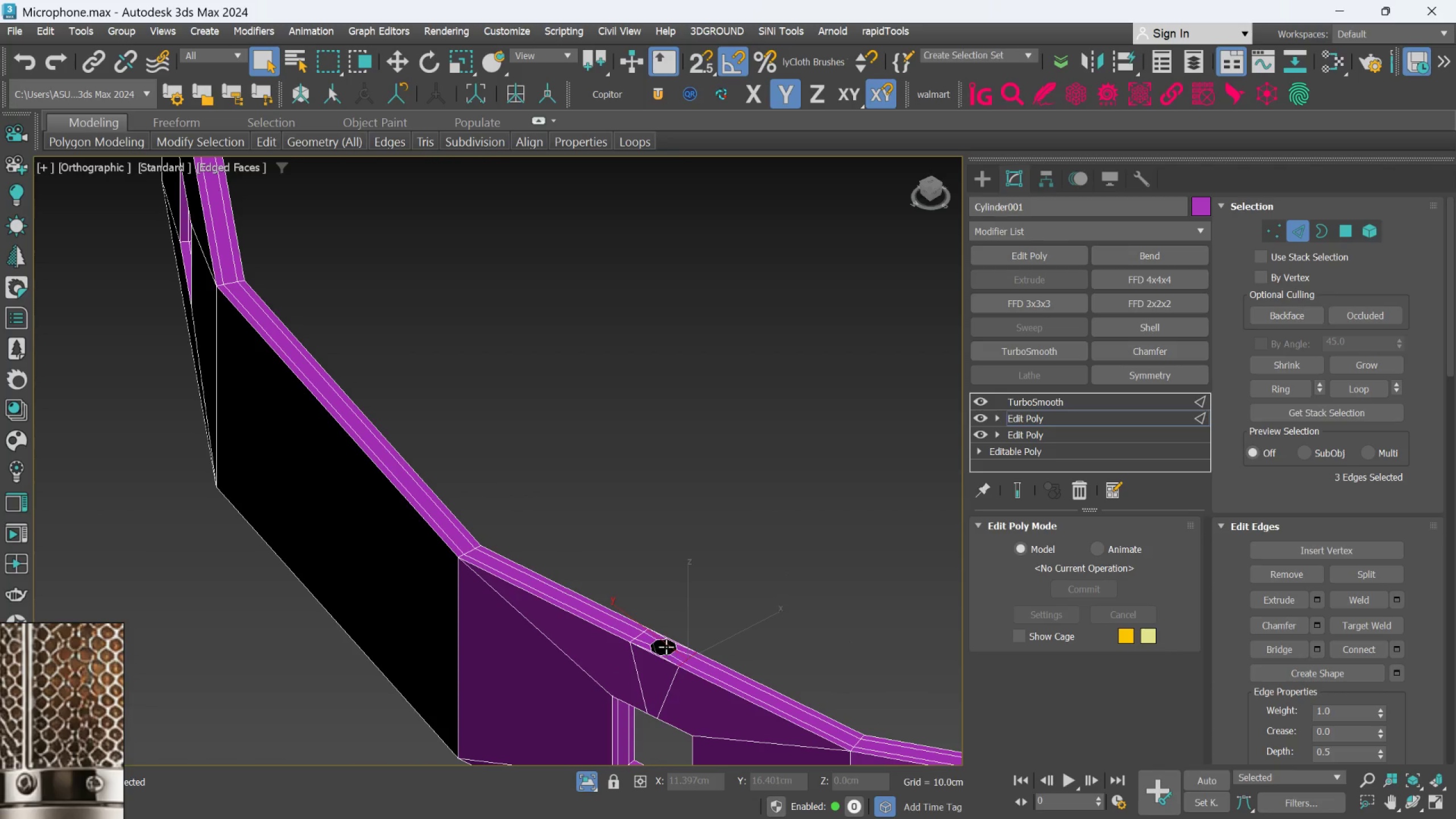 
key(Control+Z)
 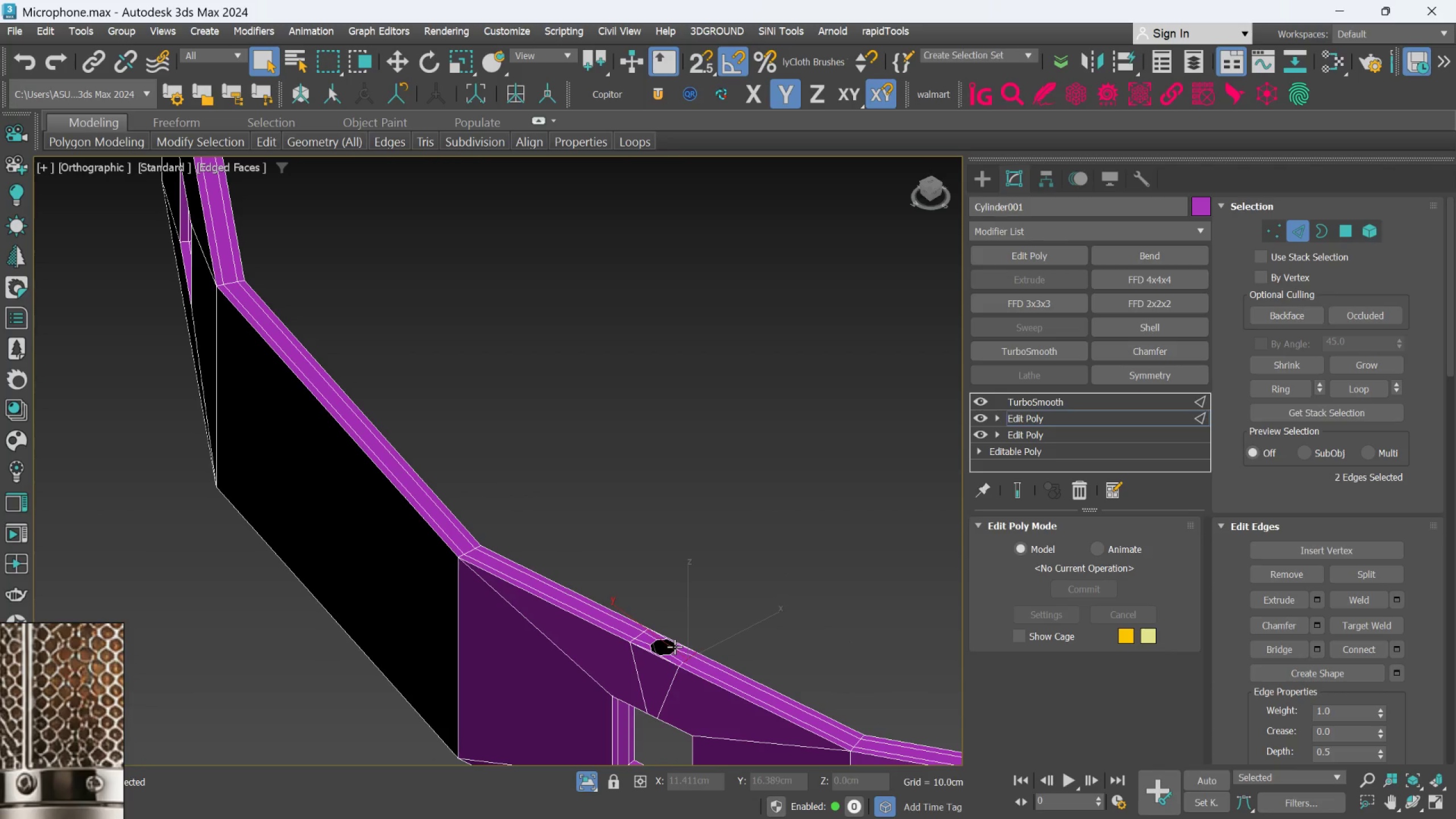 
key(Control+Z)
 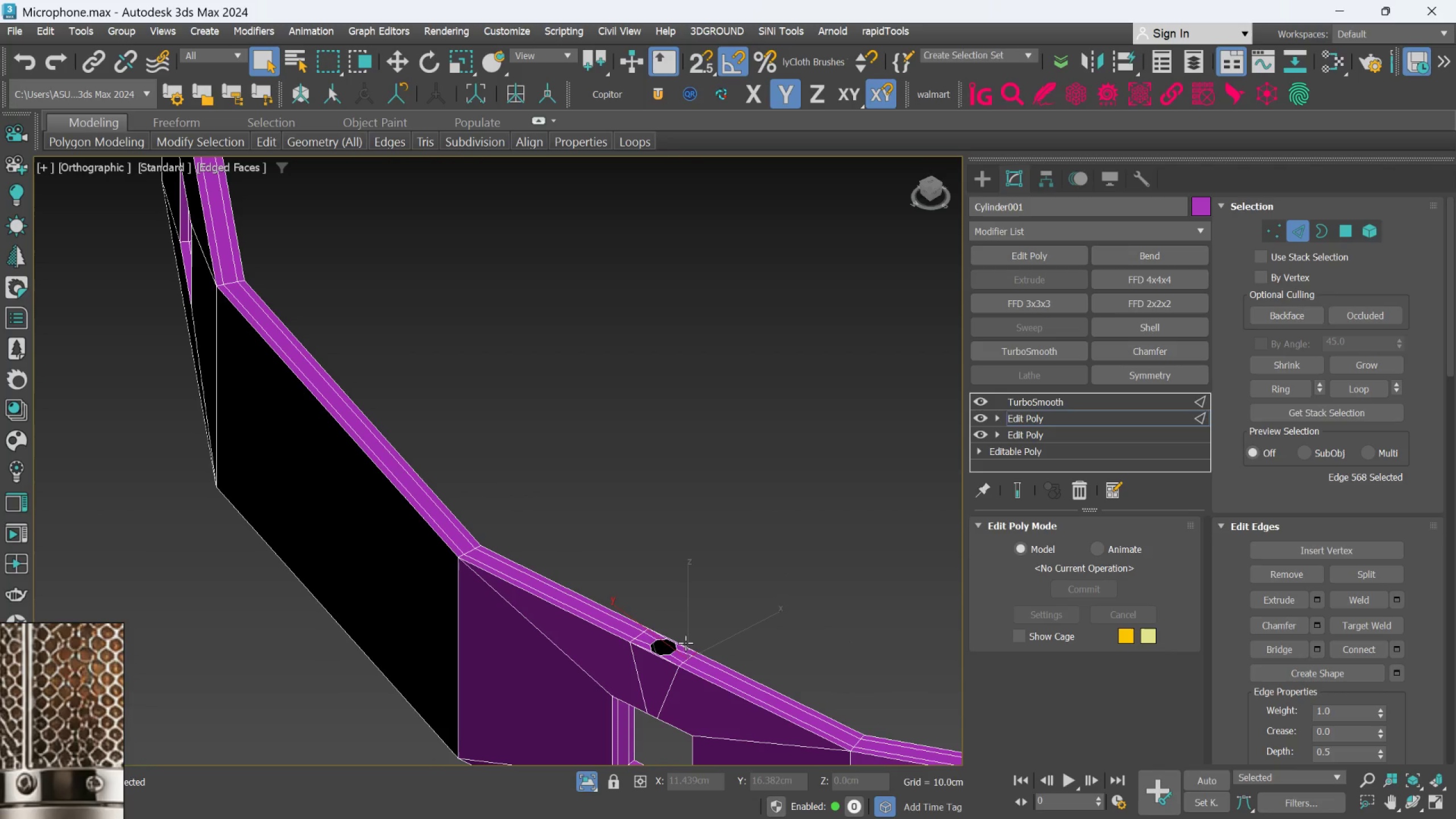 
key(Control+Z)
 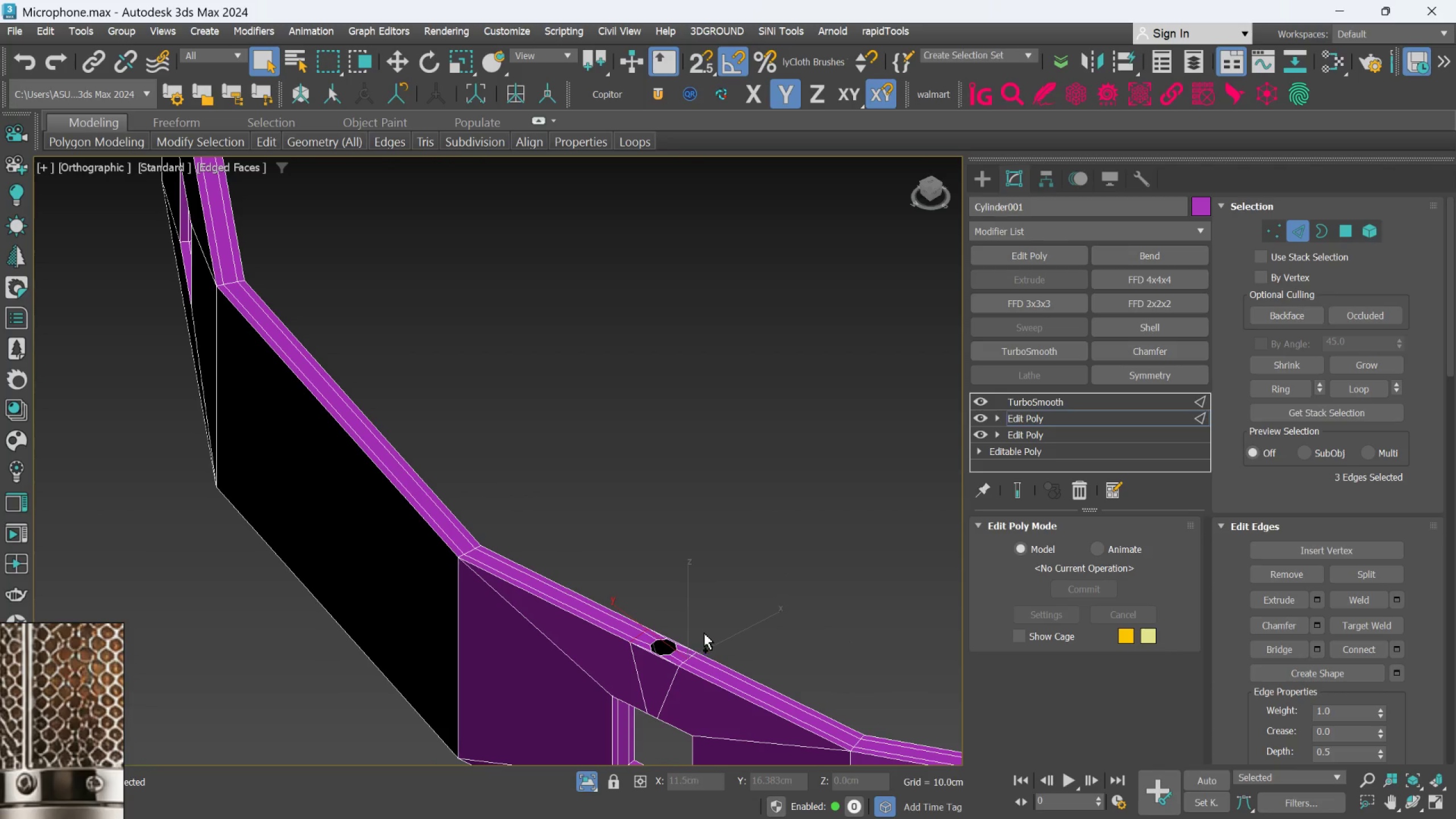 
key(Control+Z)
 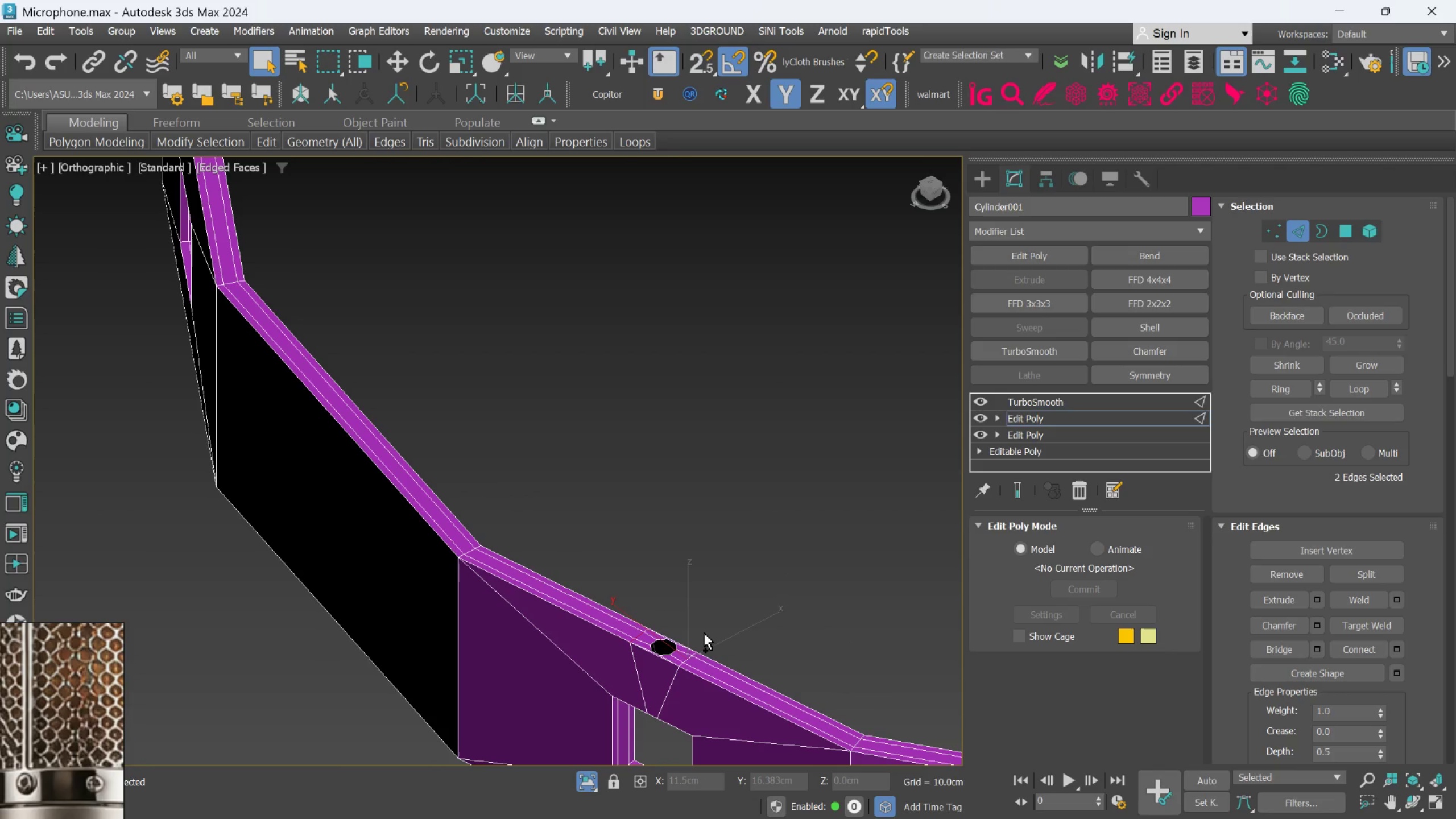 
key(Control+Z)
 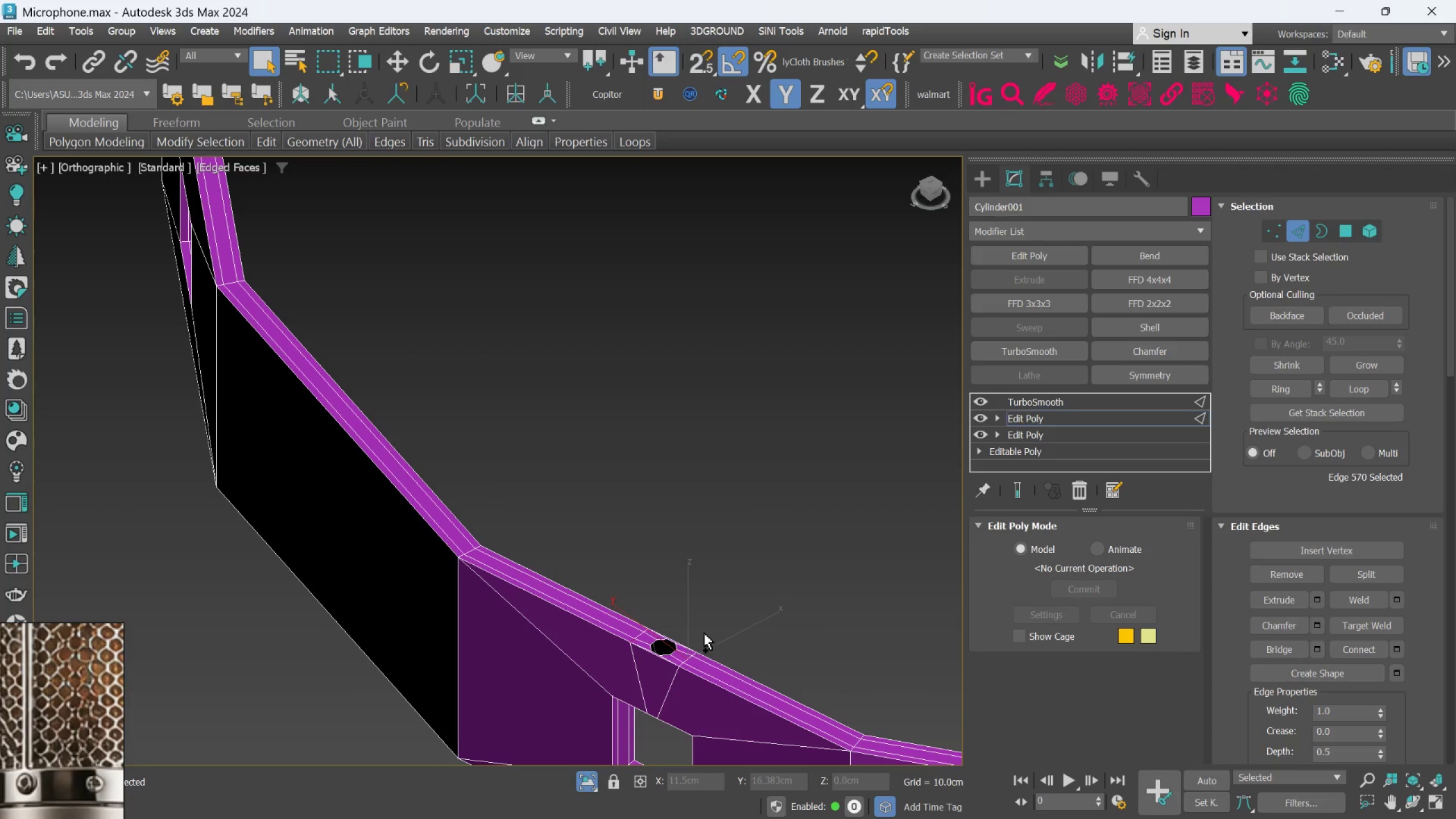 
key(Control+Z)
 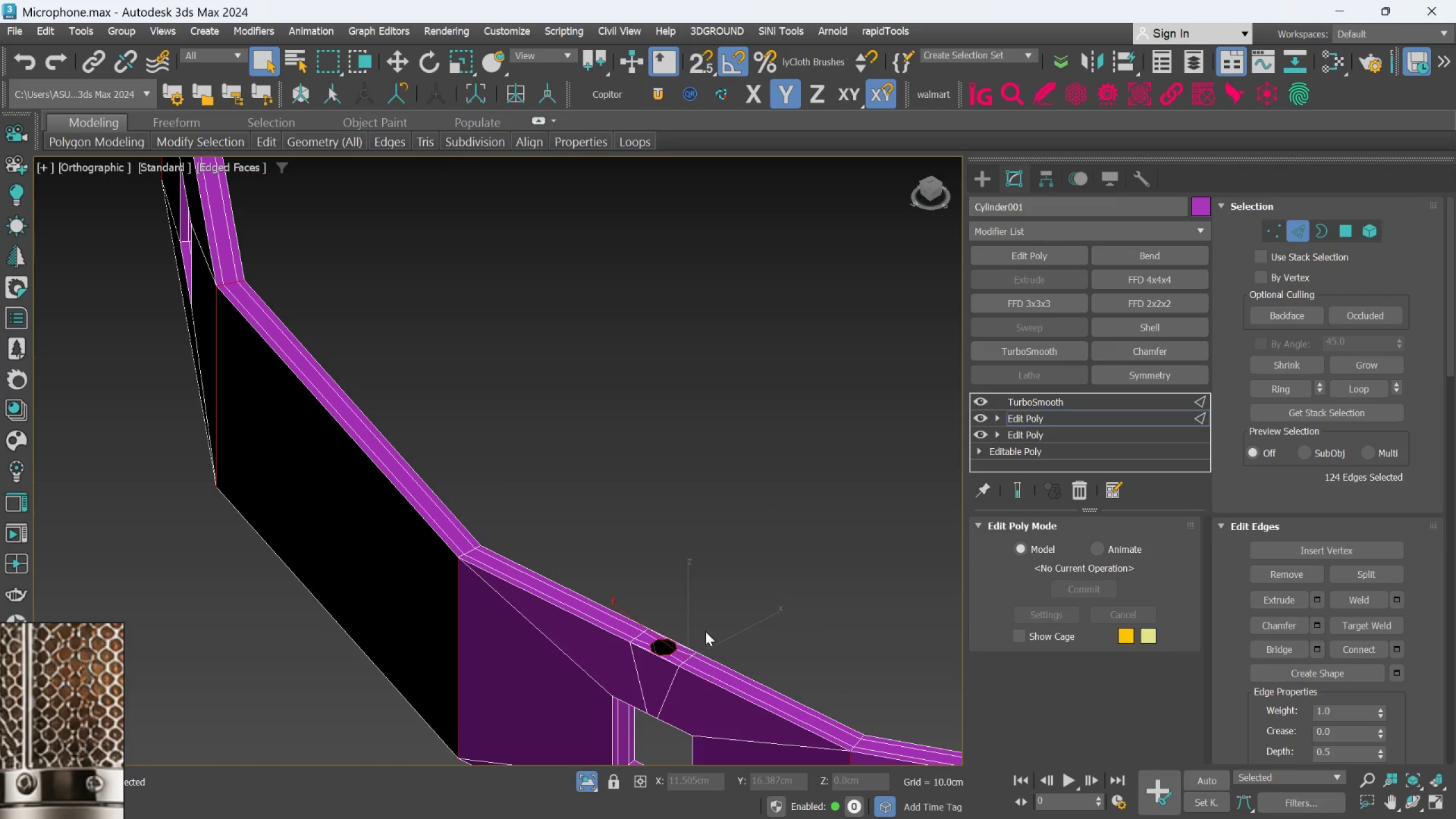 
scroll: coordinate [558, 644], scroll_direction: up, amount: 6.0
 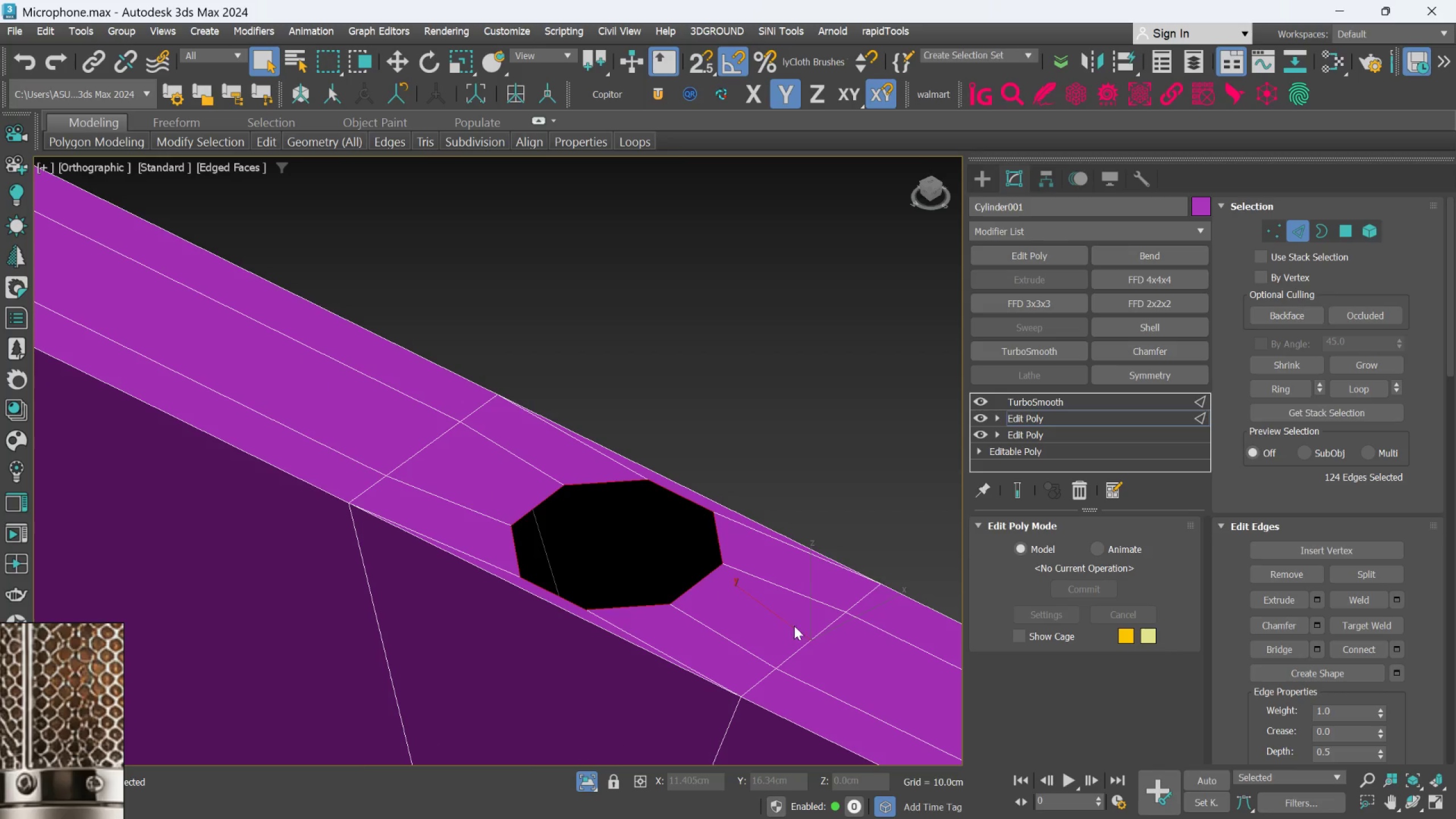 
hold_key(key=ControlLeft, duration=5.05)
left_click([857, 595])
 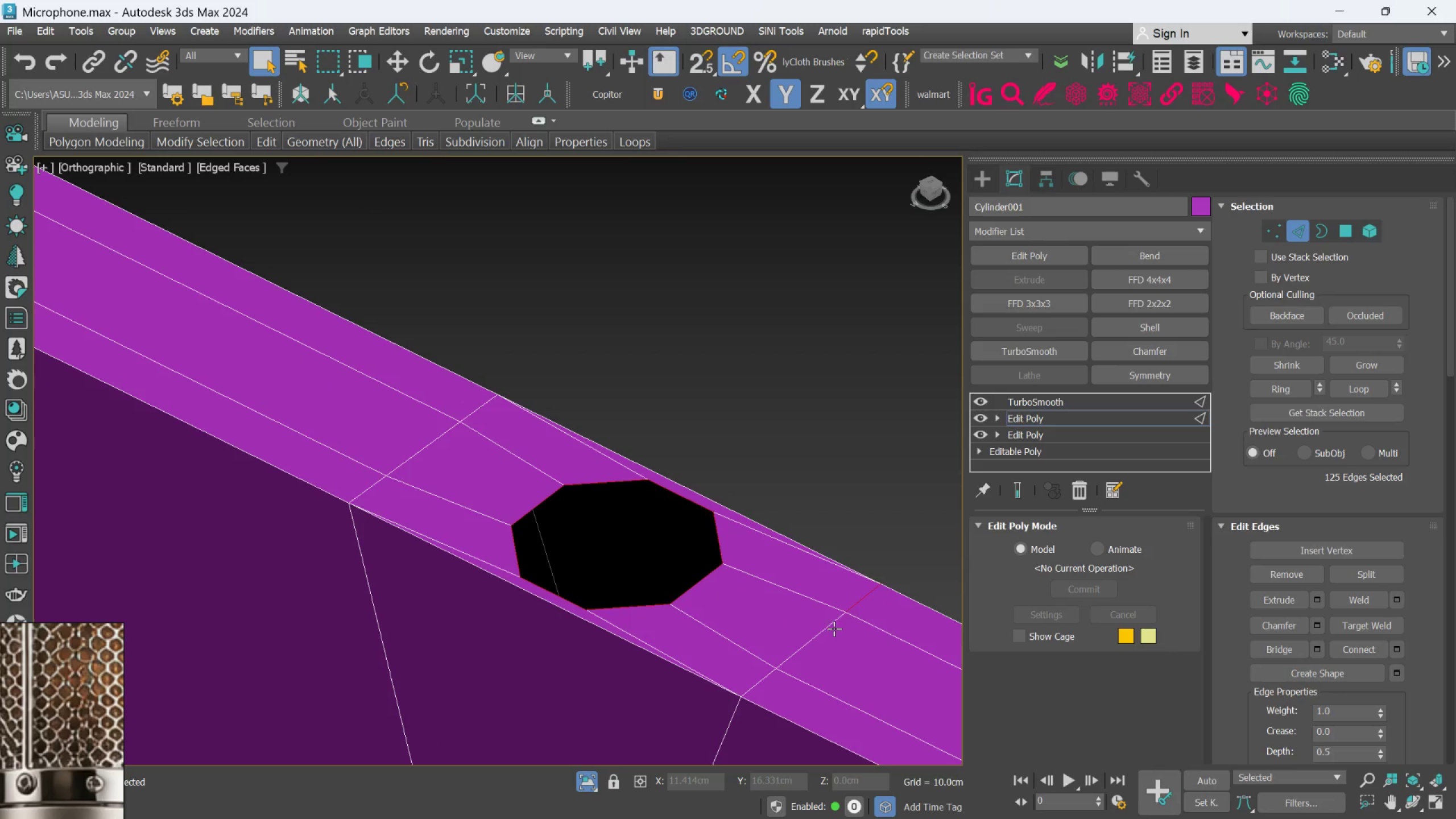 
left_click([830, 627])
 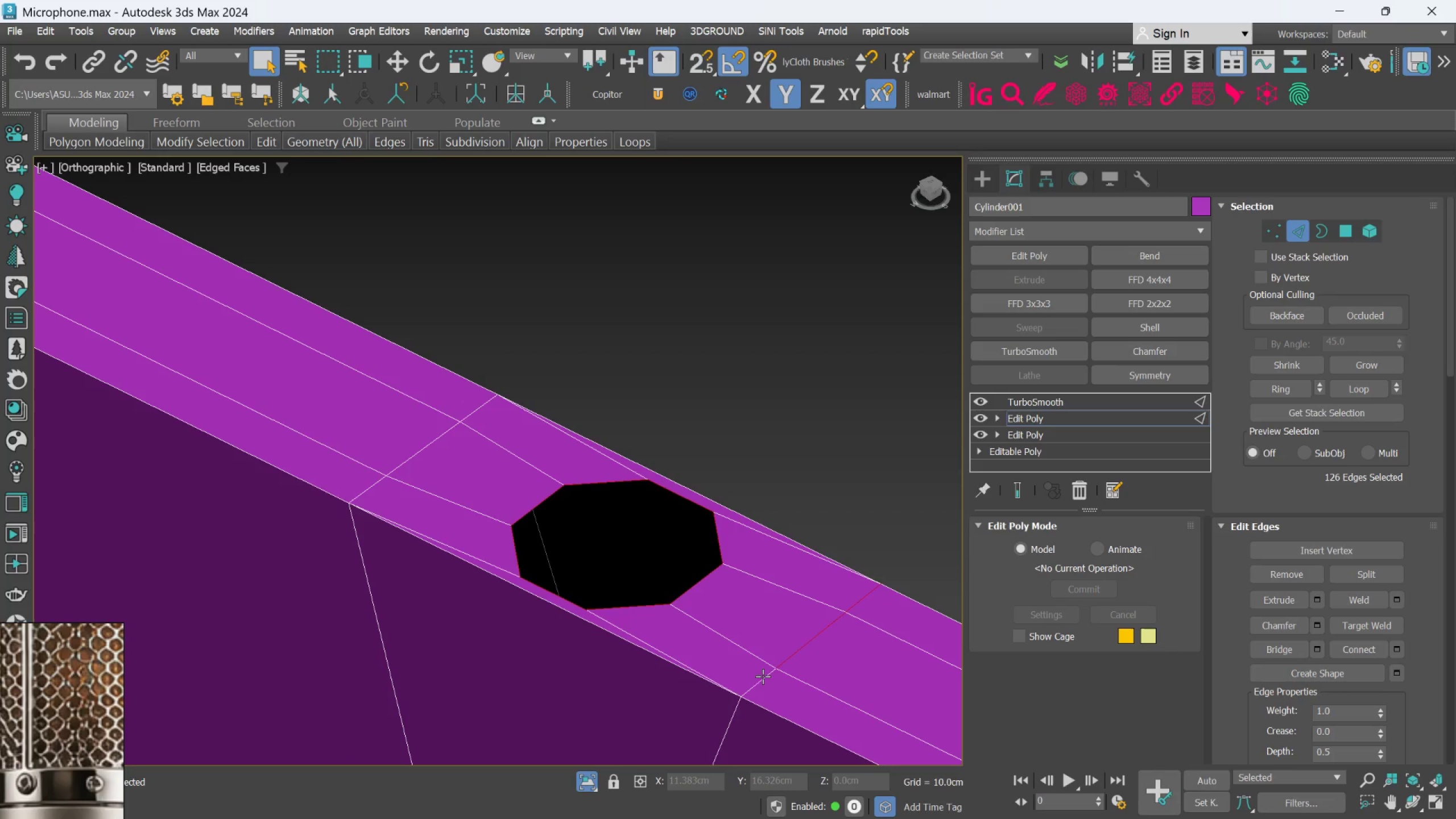 
left_click([754, 679])
 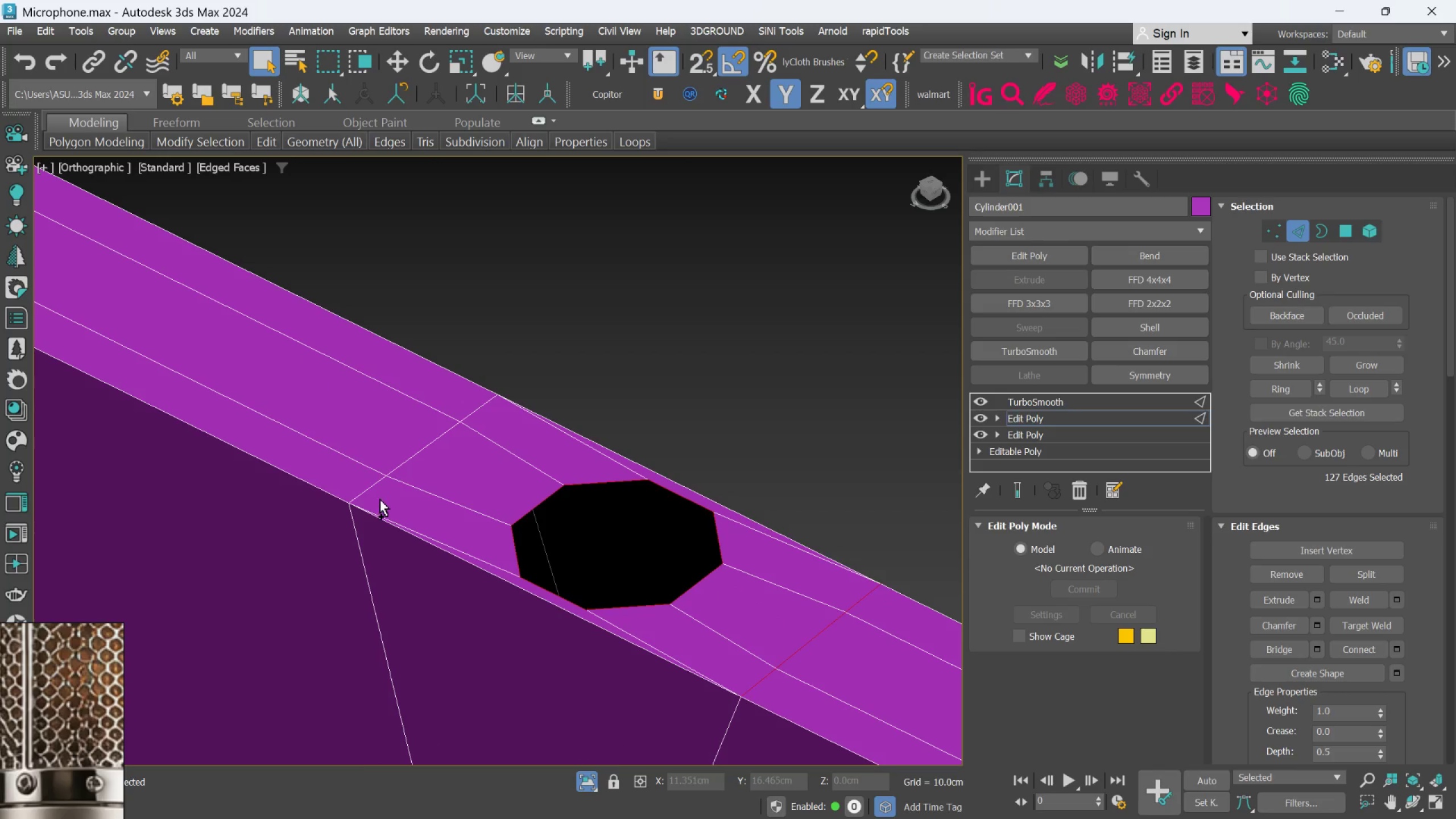 
left_click([373, 488])
 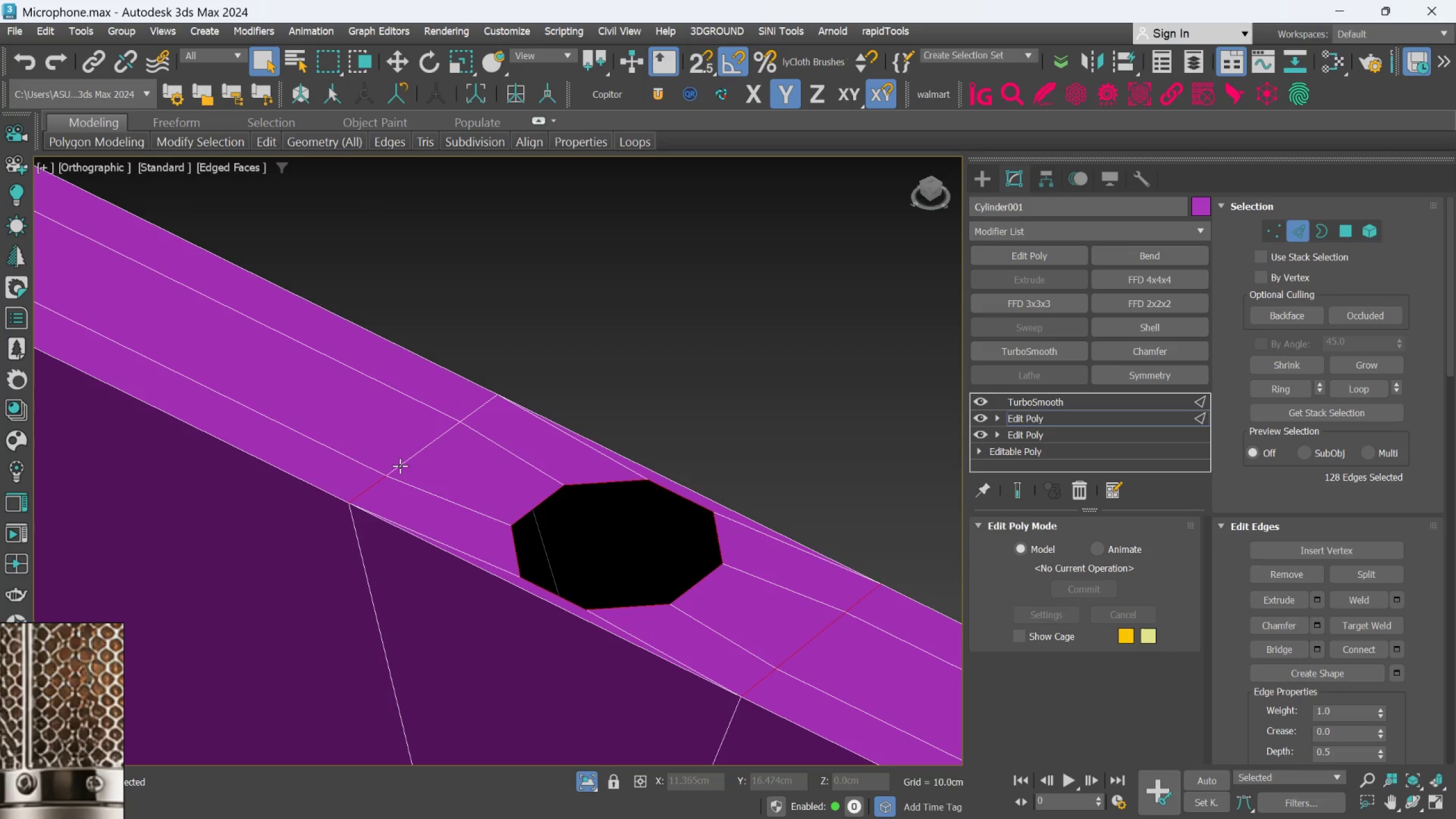 
left_click([400, 465])
 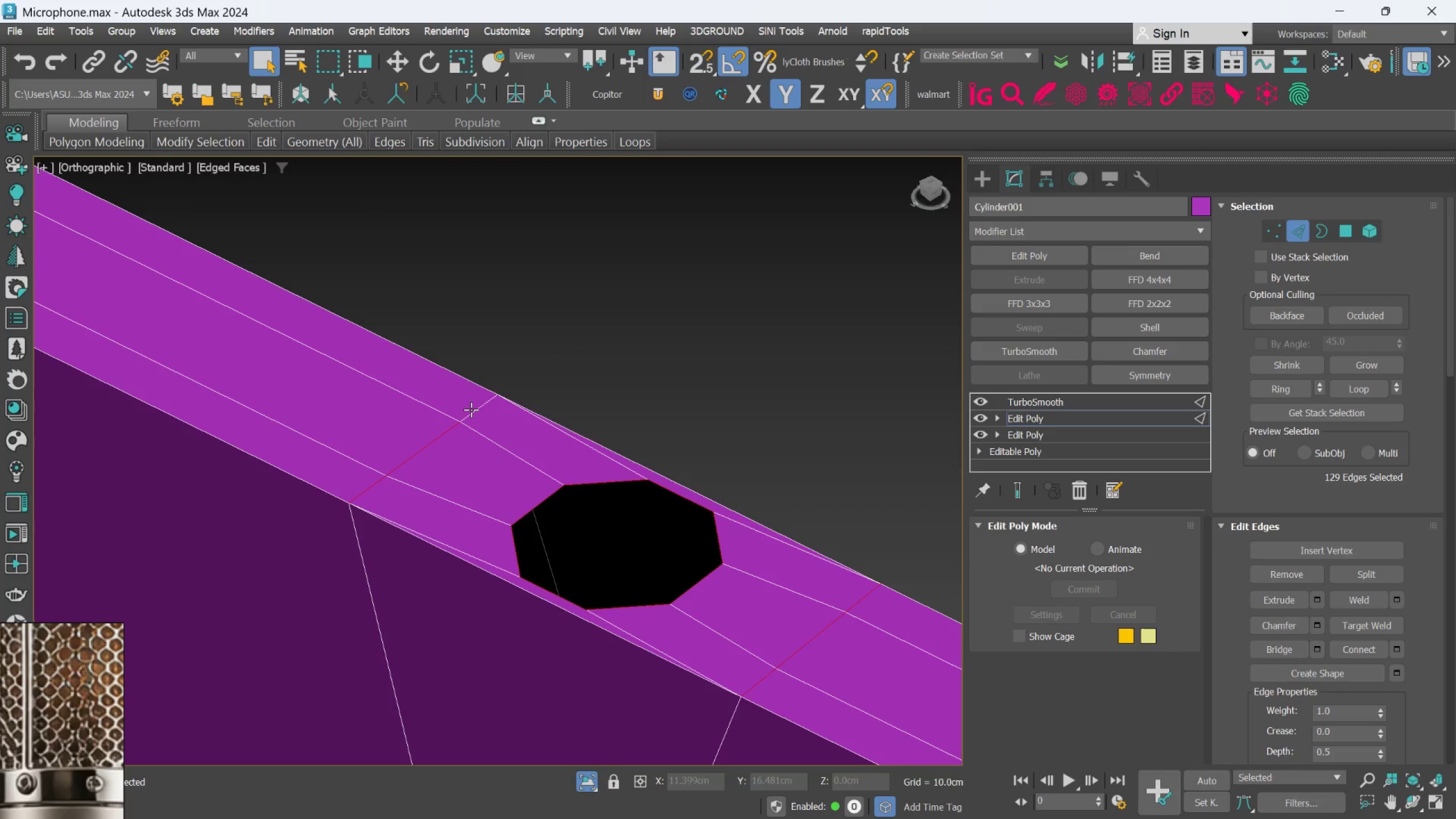 
left_click([477, 410])
 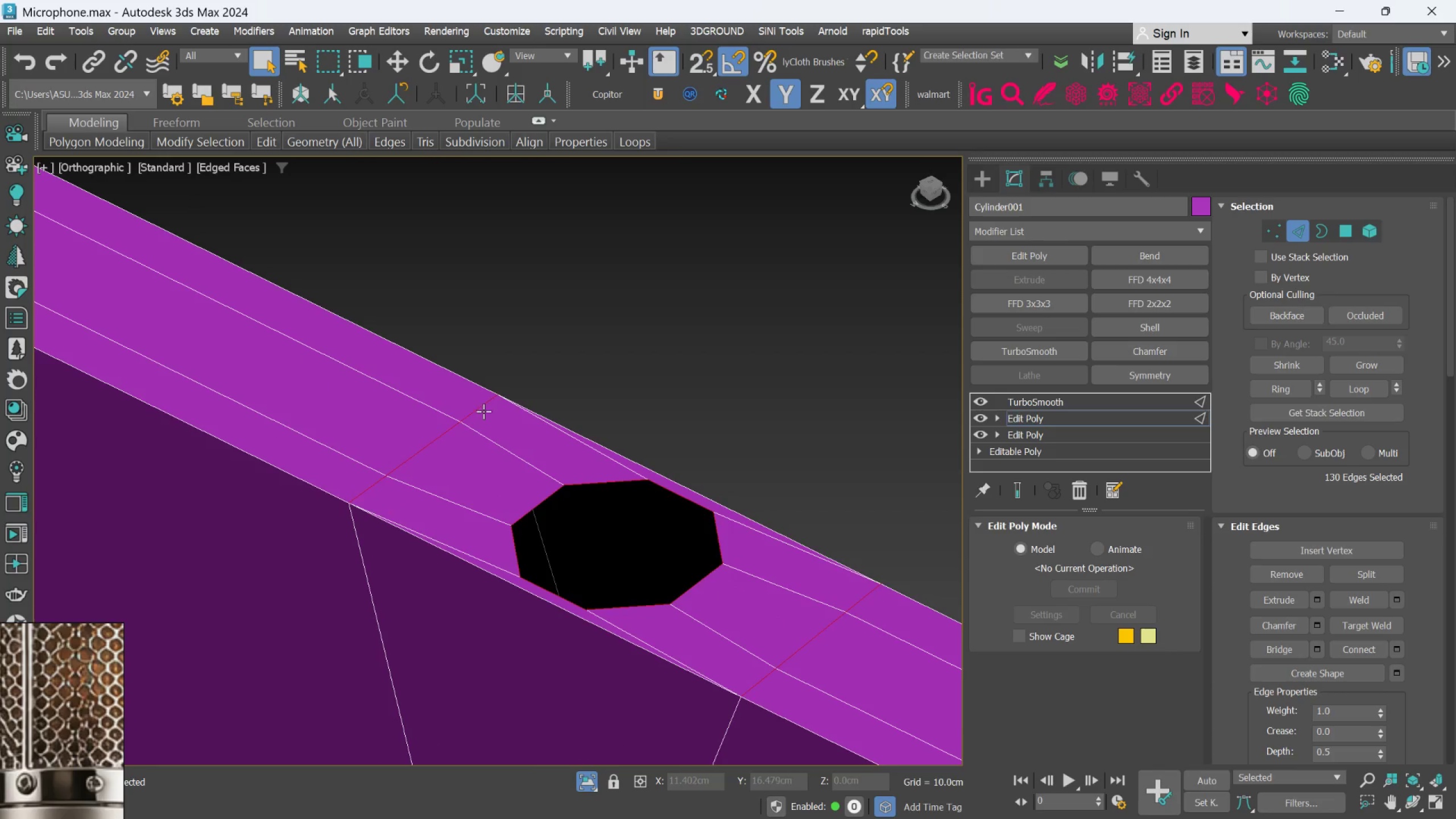 
scroll: coordinate [553, 426], scroll_direction: down, amount: 10.0
 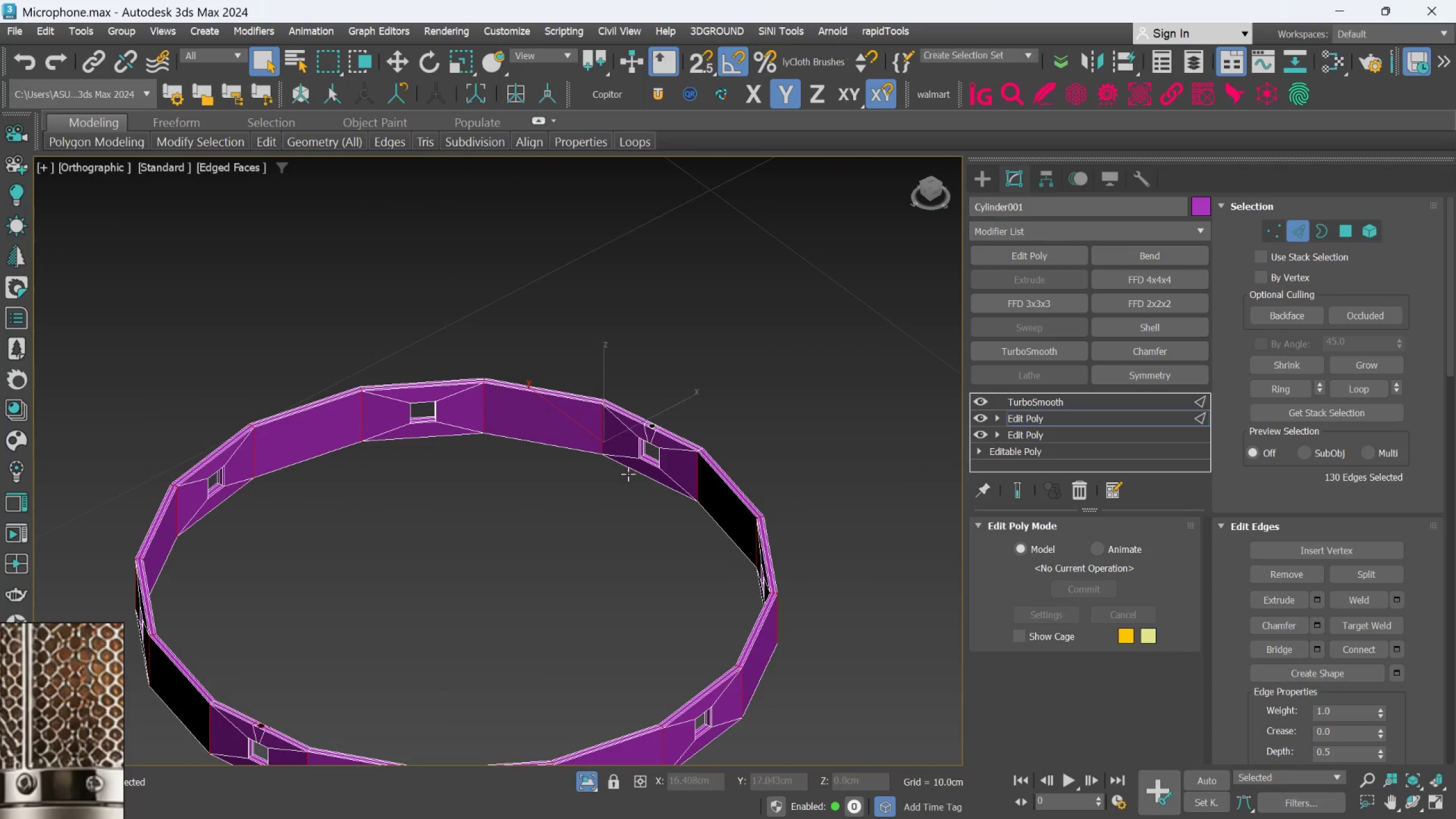 
scroll: coordinate [663, 480], scroll_direction: up, amount: 10.0
 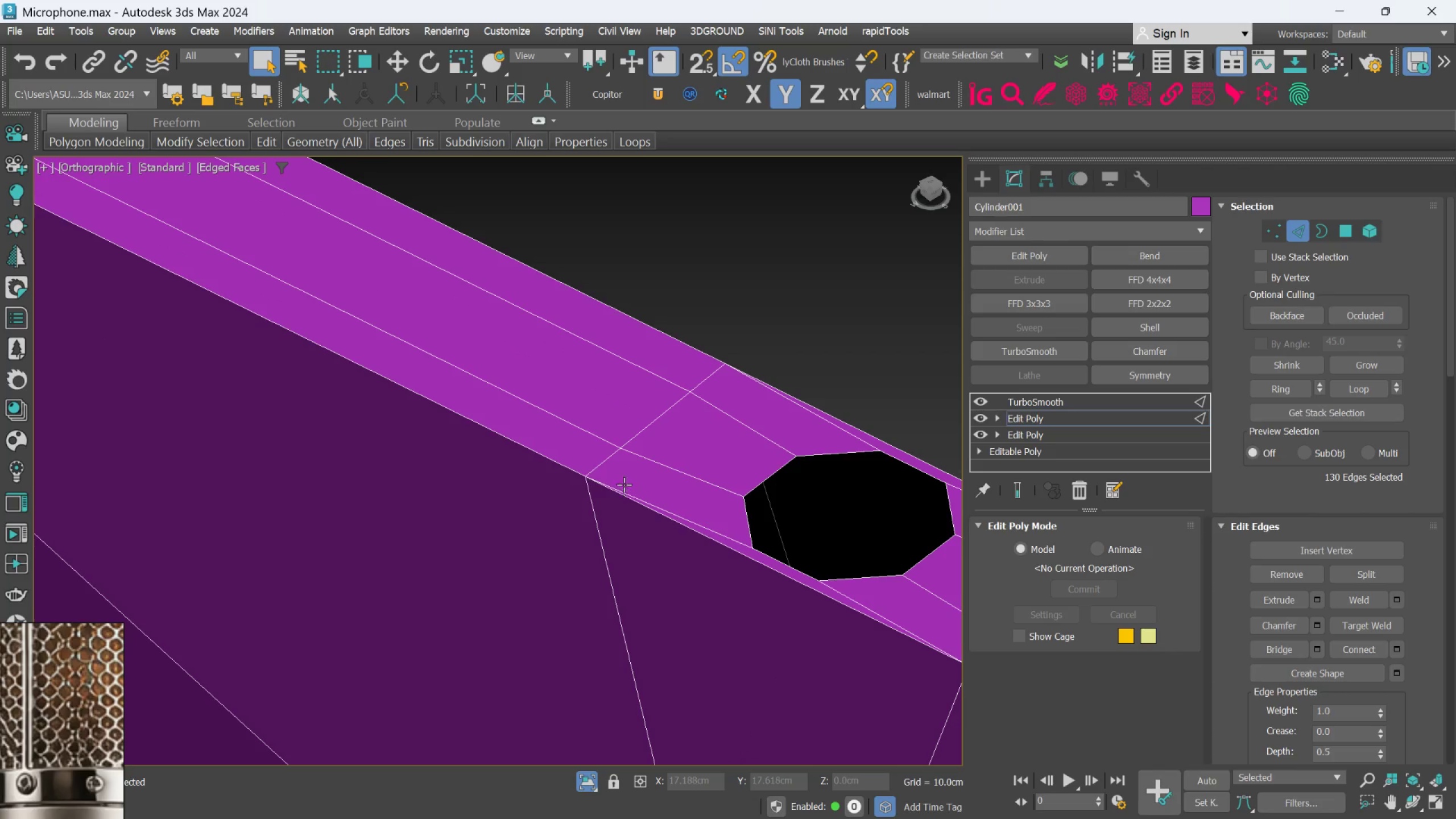 
key(Control+ControlLeft)
 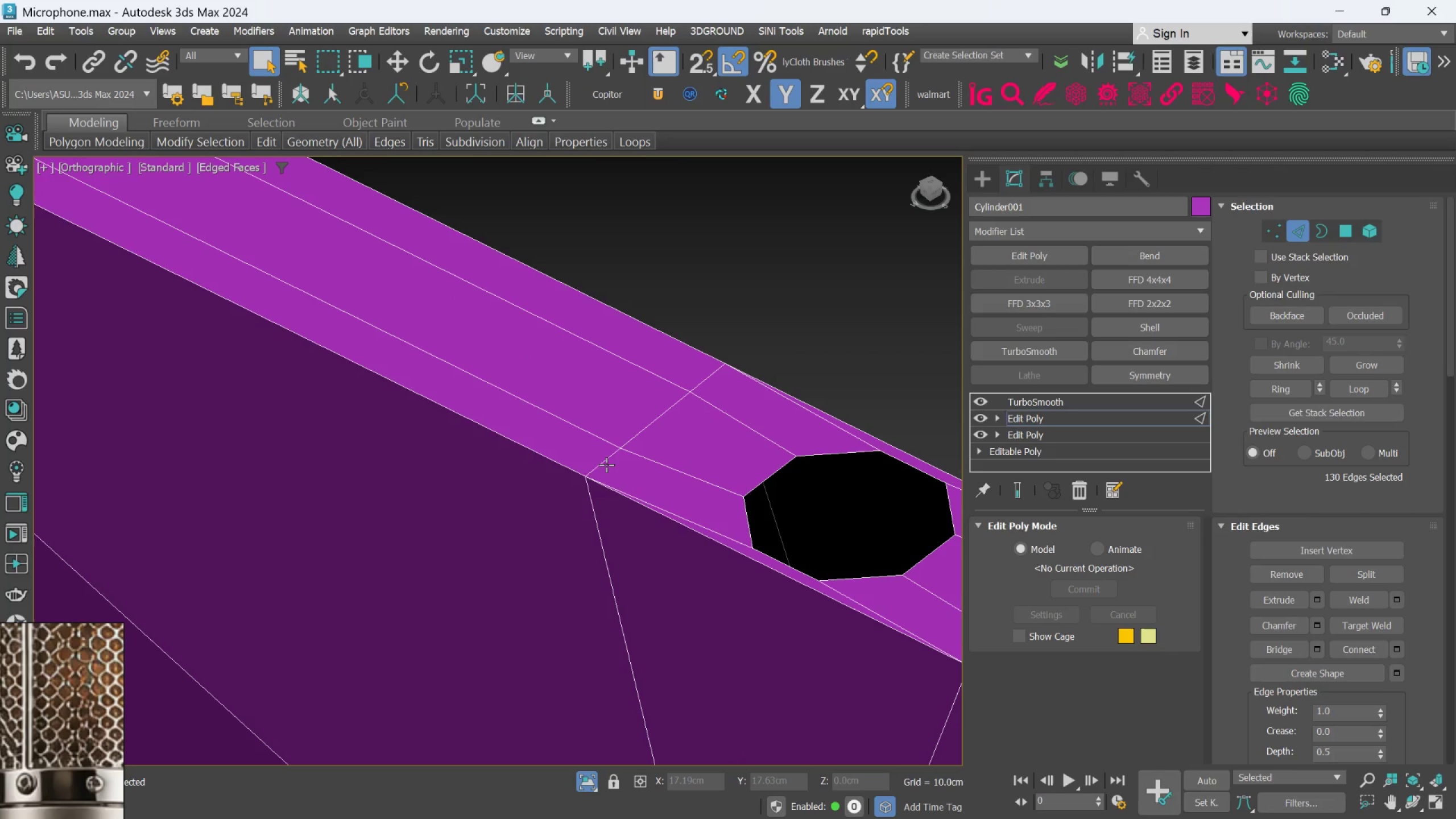 
left_click([606, 465])
 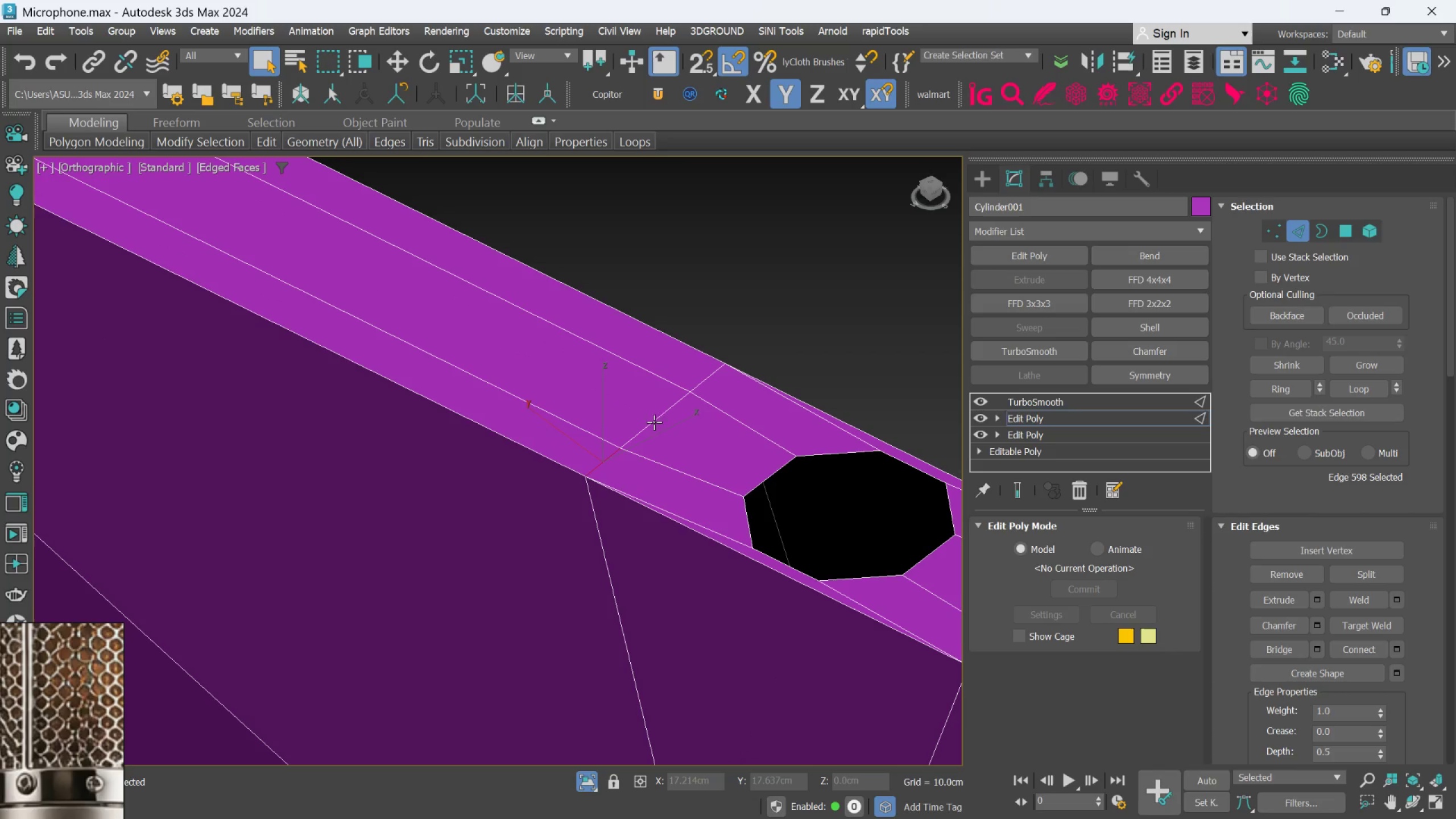 
left_click([655, 416])
 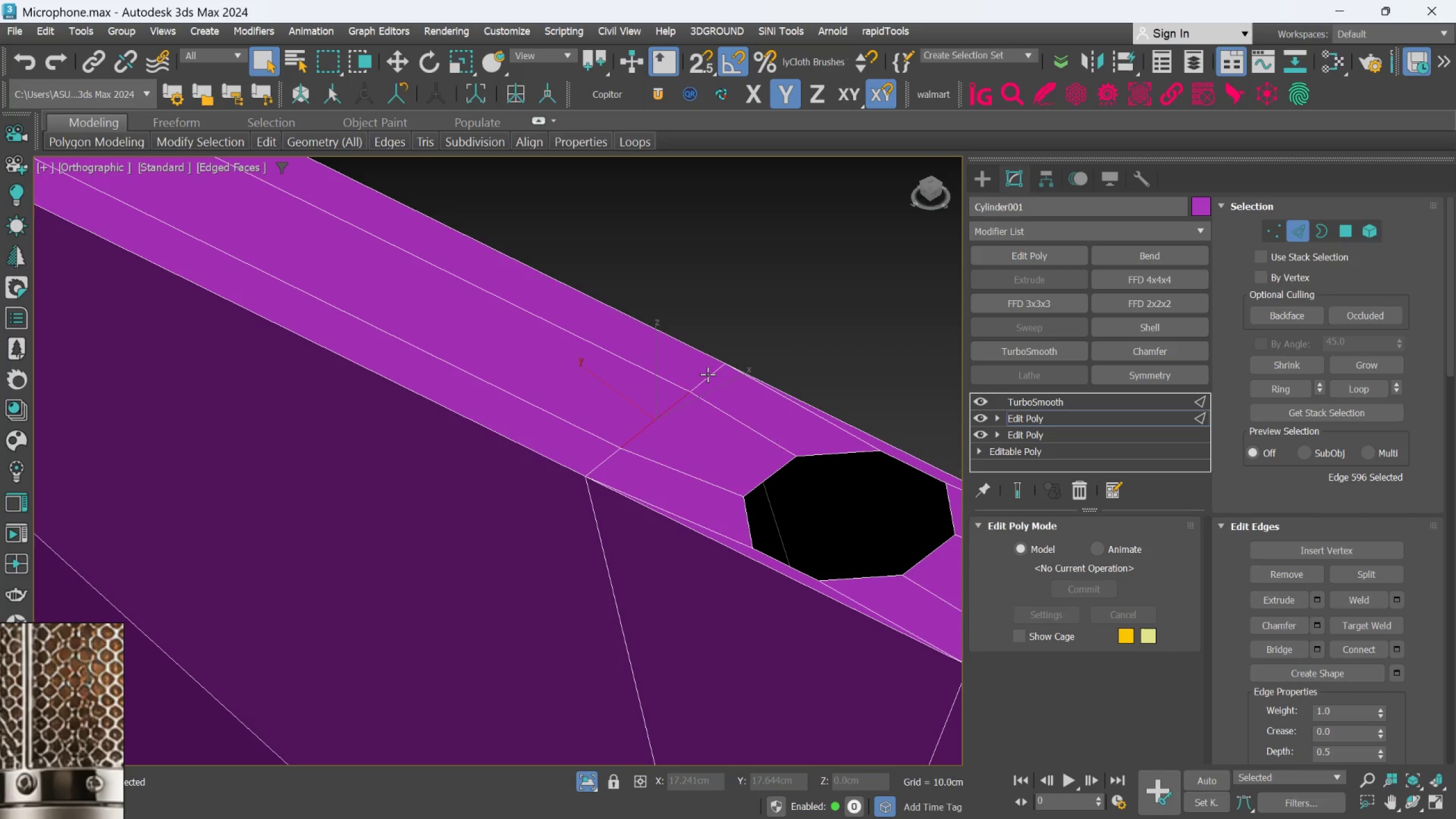 
left_click([708, 374])
 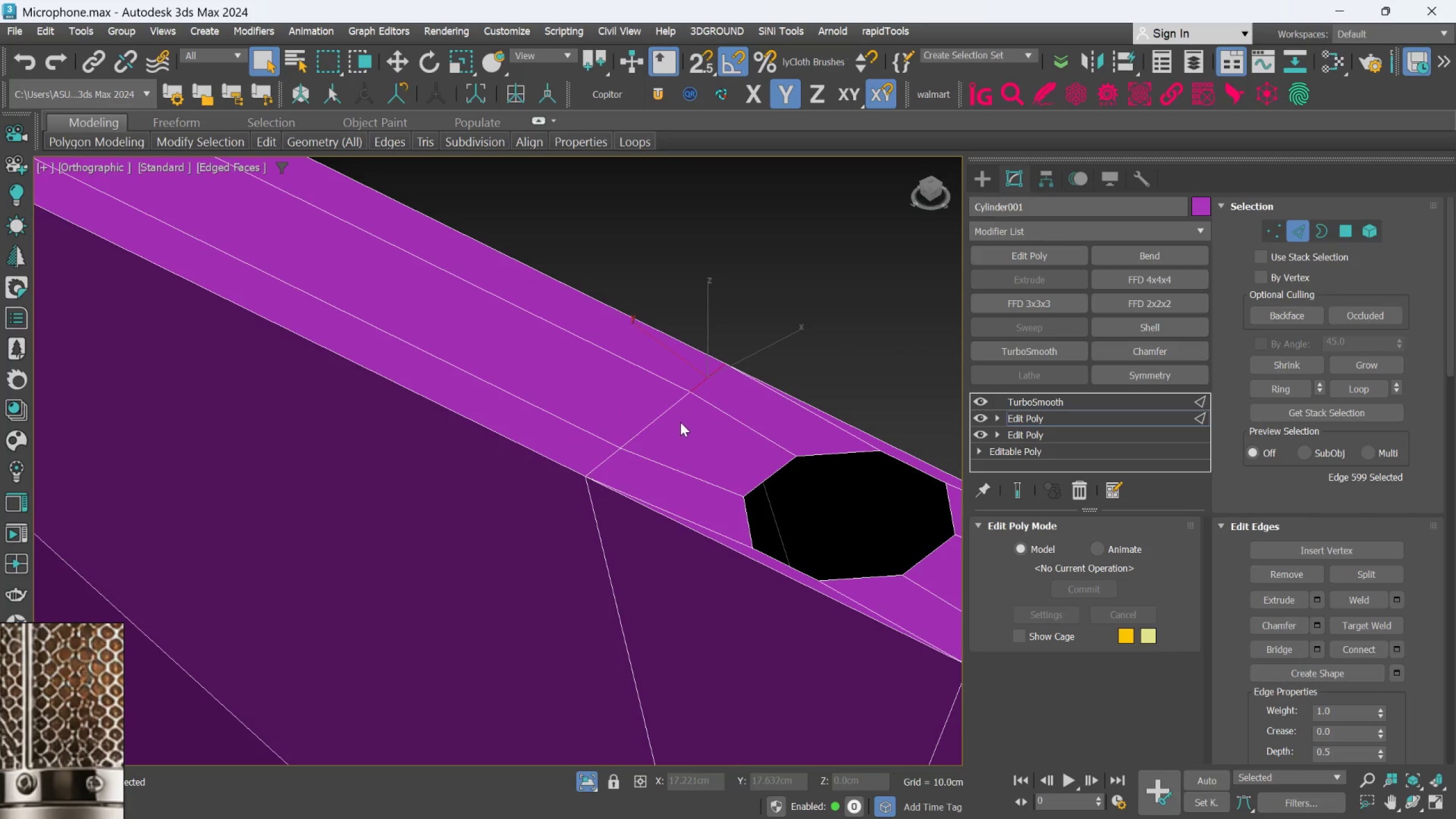 
scroll: coordinate [642, 508], scroll_direction: down, amount: 12.0
 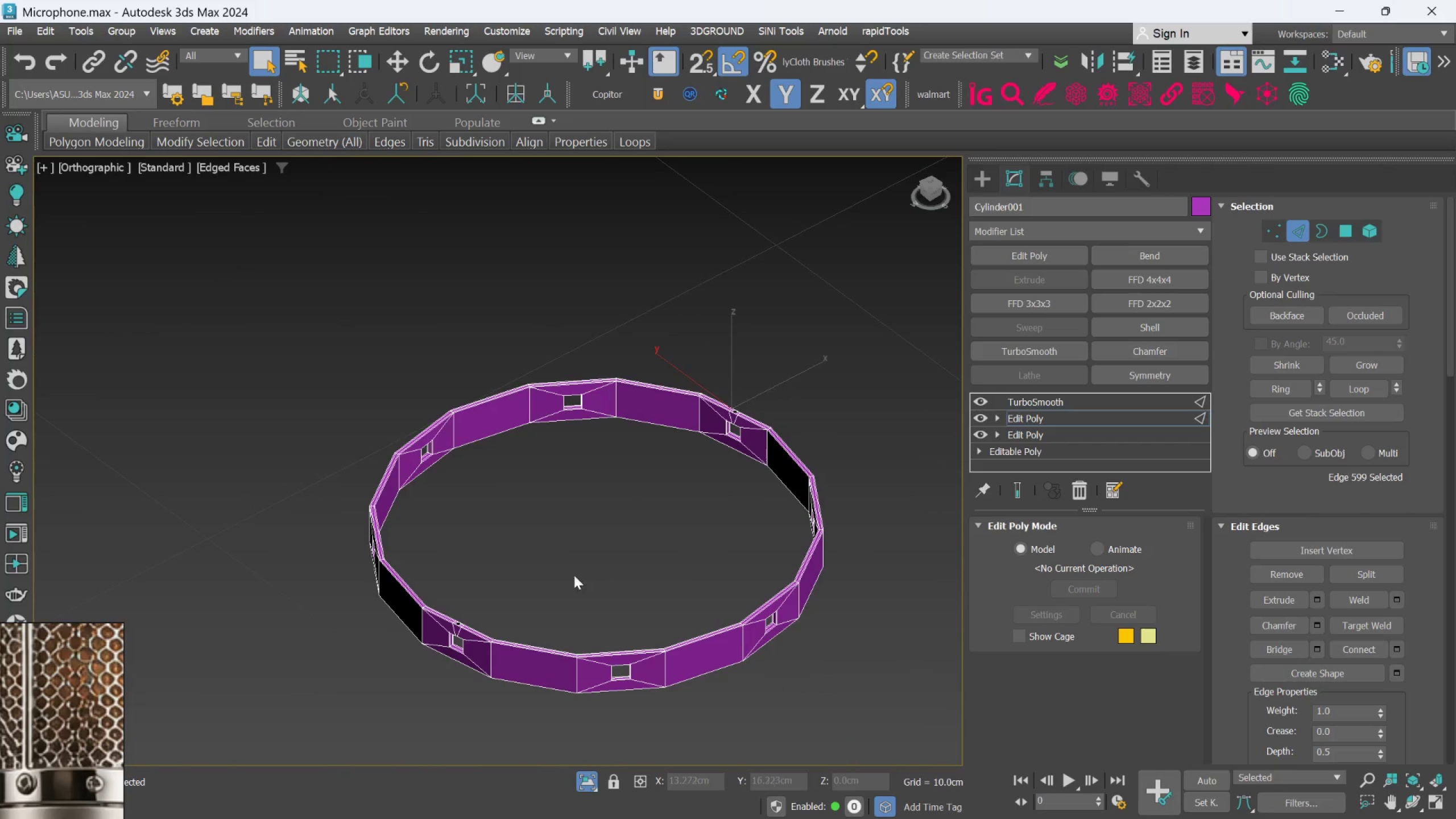 
scroll: coordinate [464, 610], scroll_direction: up, amount: 4.0
 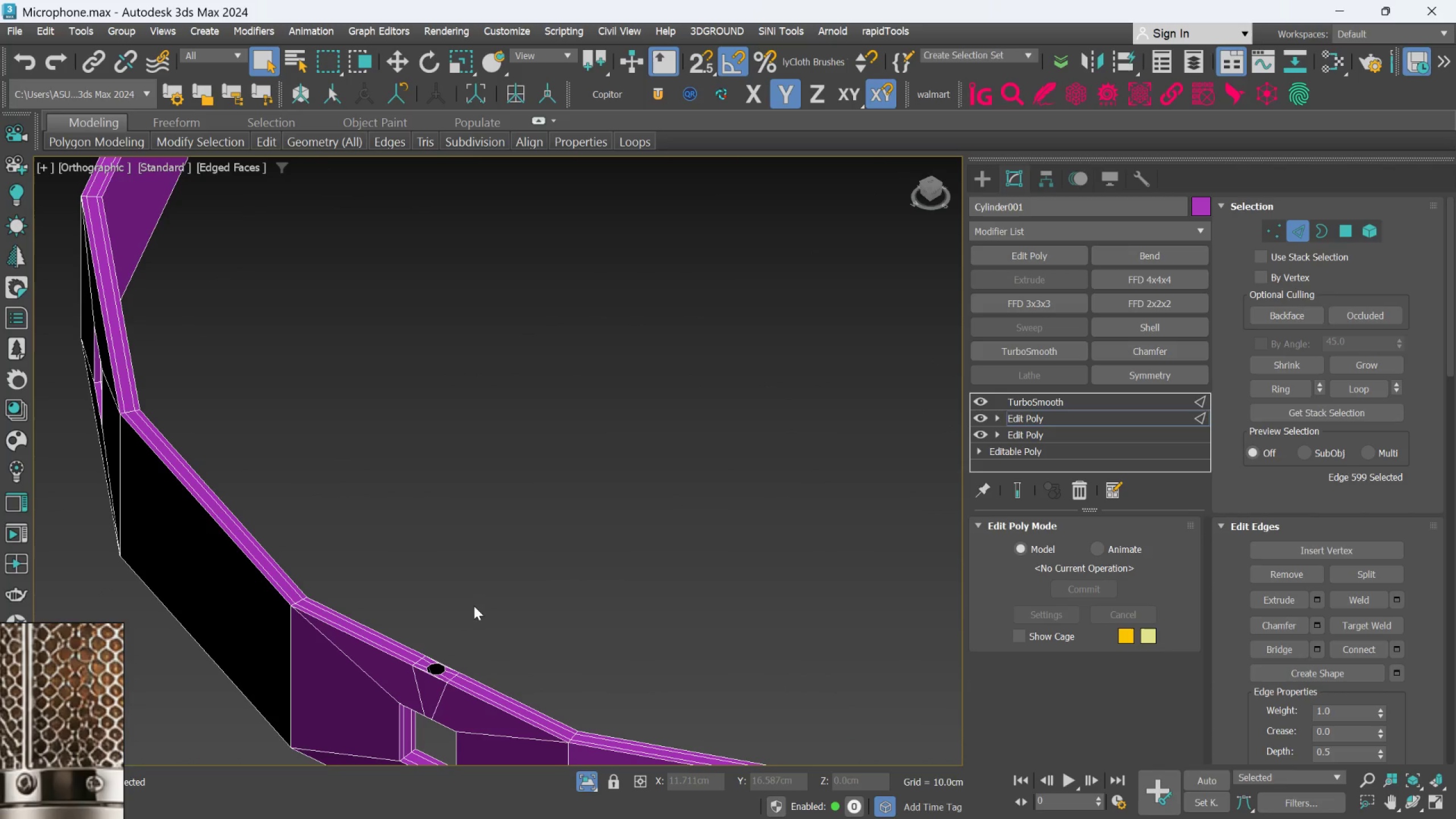 
key(Control+Z)
 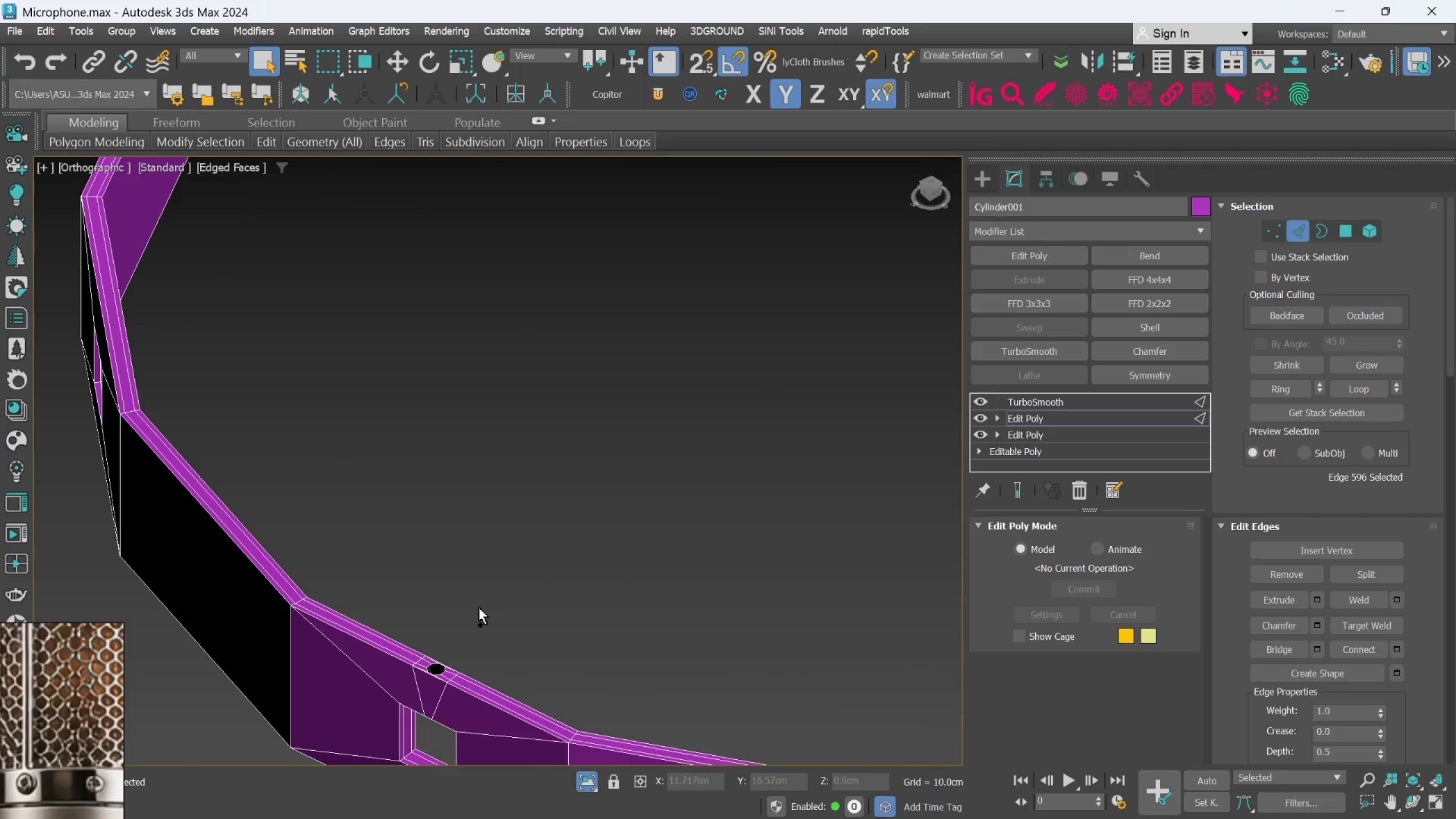 
key(Control+Z)
 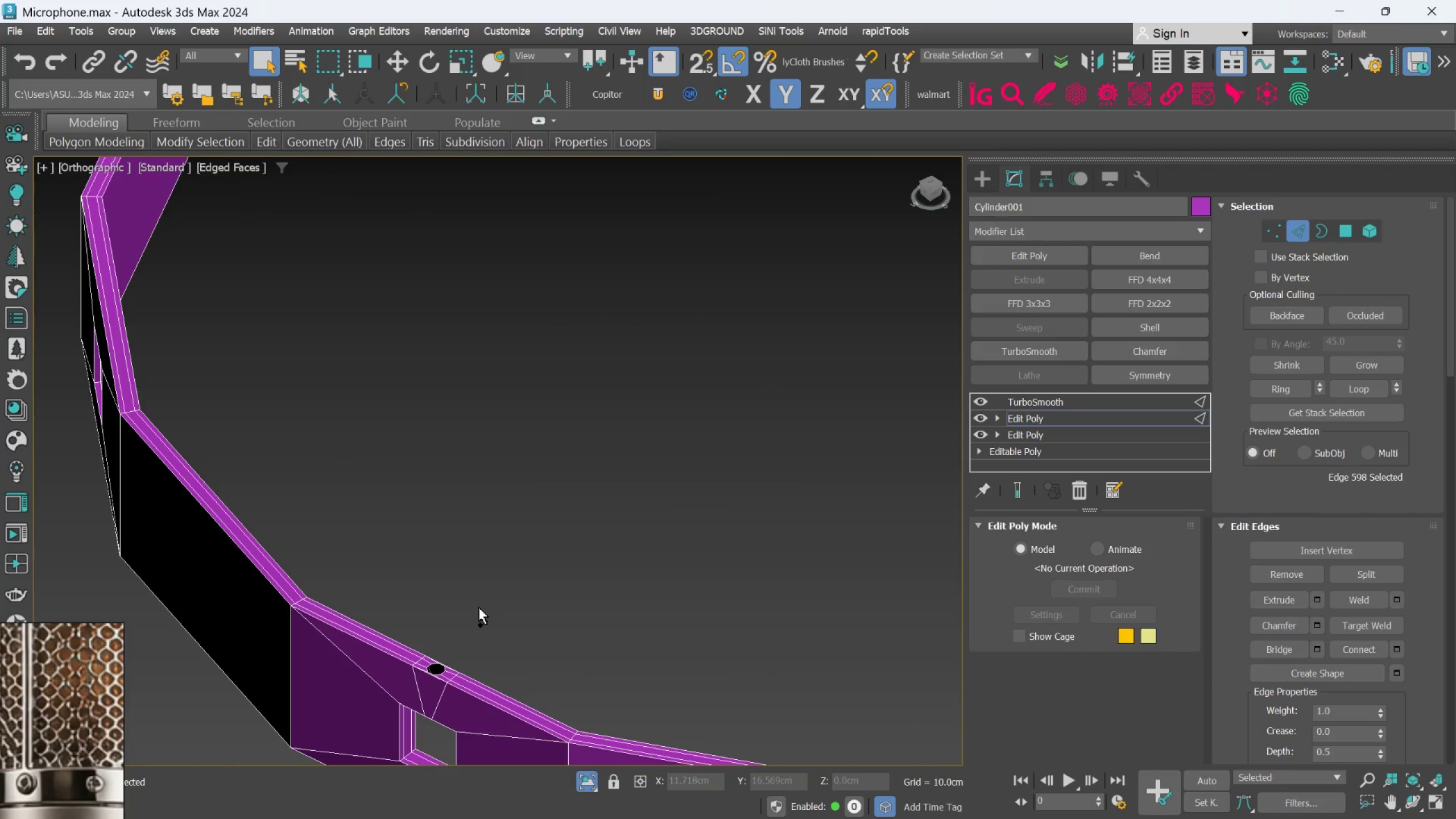 
key(Control+Z)
 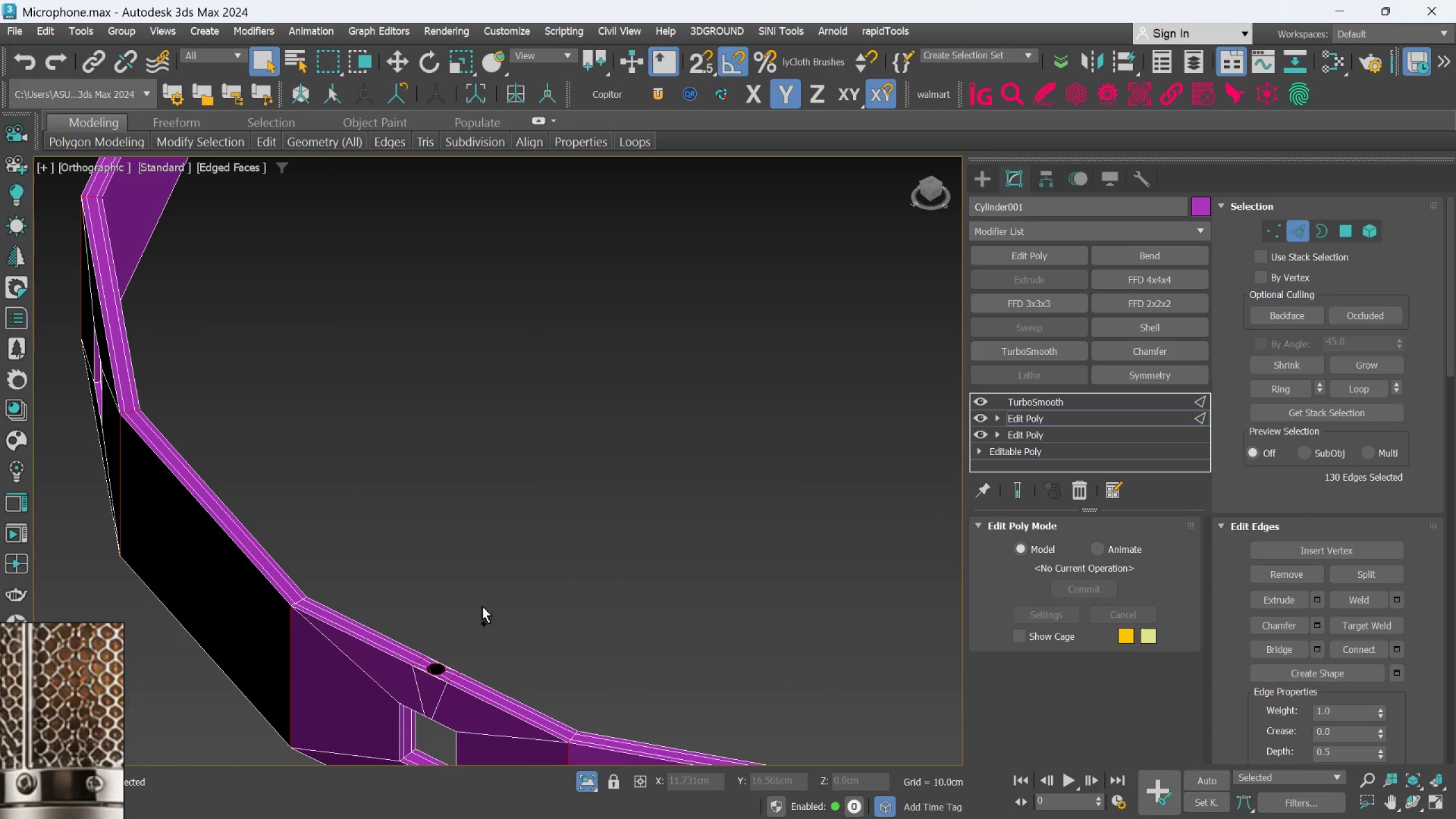 
scroll: coordinate [573, 556], scroll_direction: down, amount: 5.0
 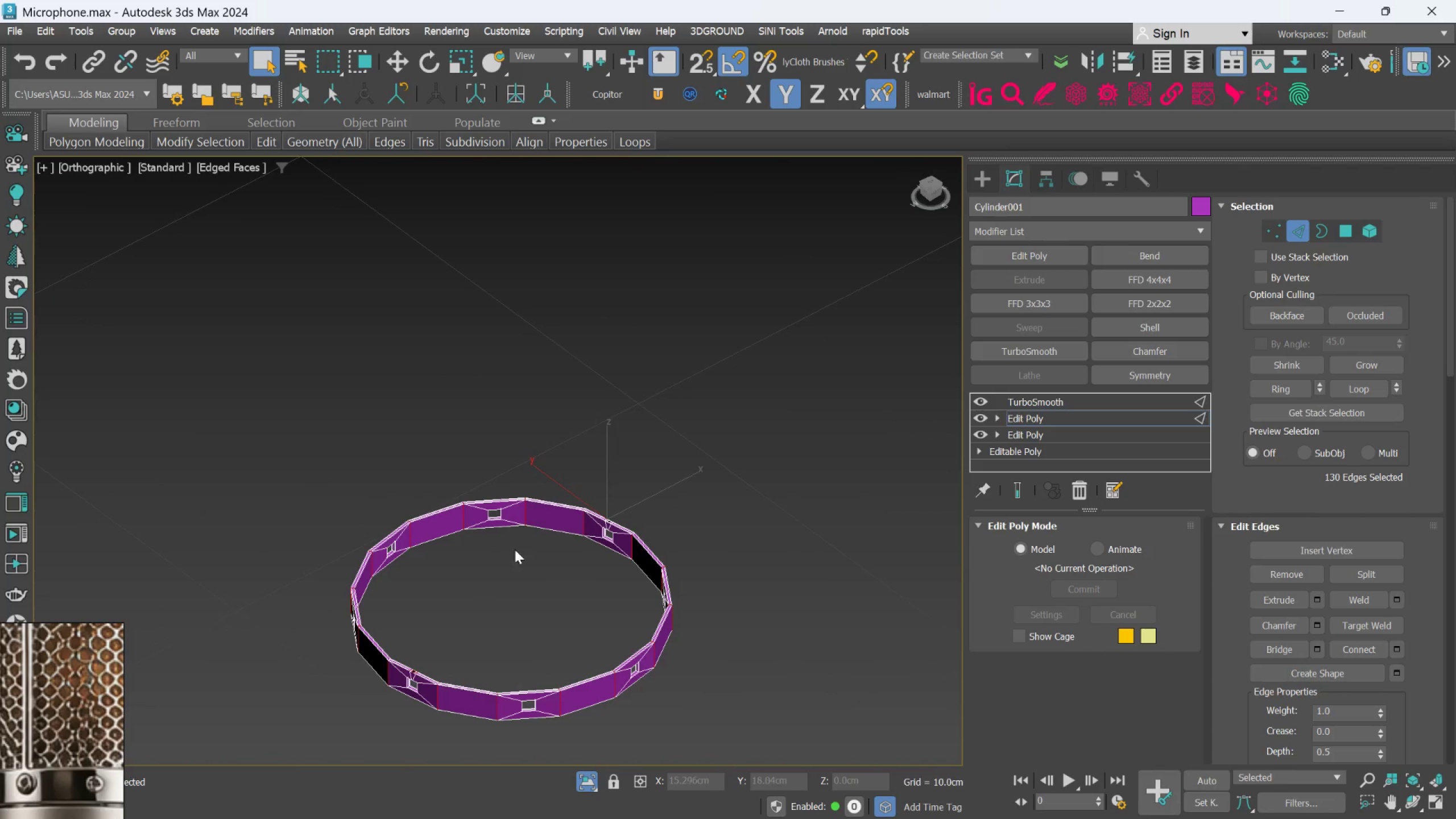 
hold_key(key=ControlLeft, duration=9.42)
 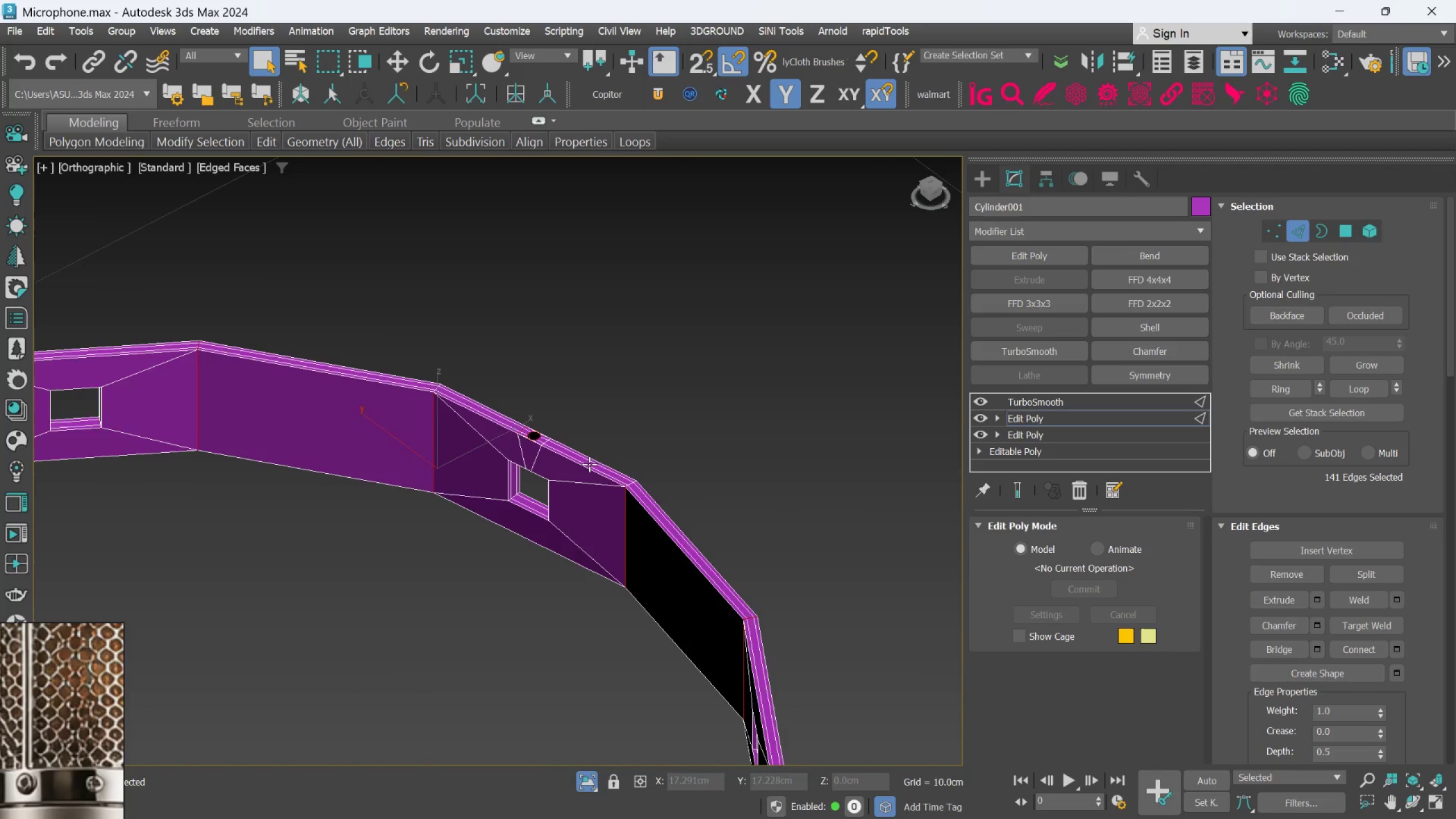 
scroll: coordinate [605, 545], scroll_direction: up, amount: 13.0
 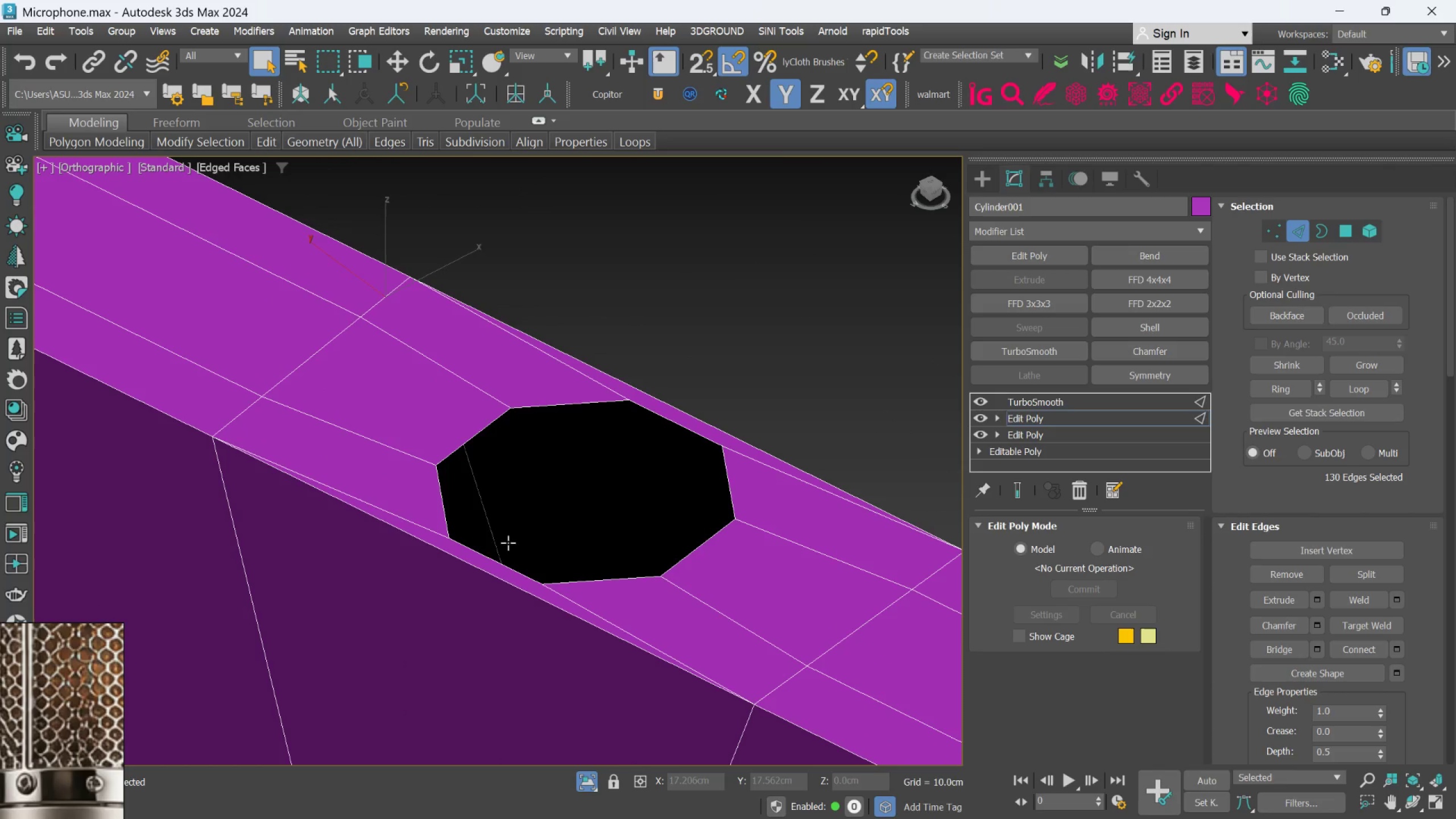 
left_click([449, 522])
 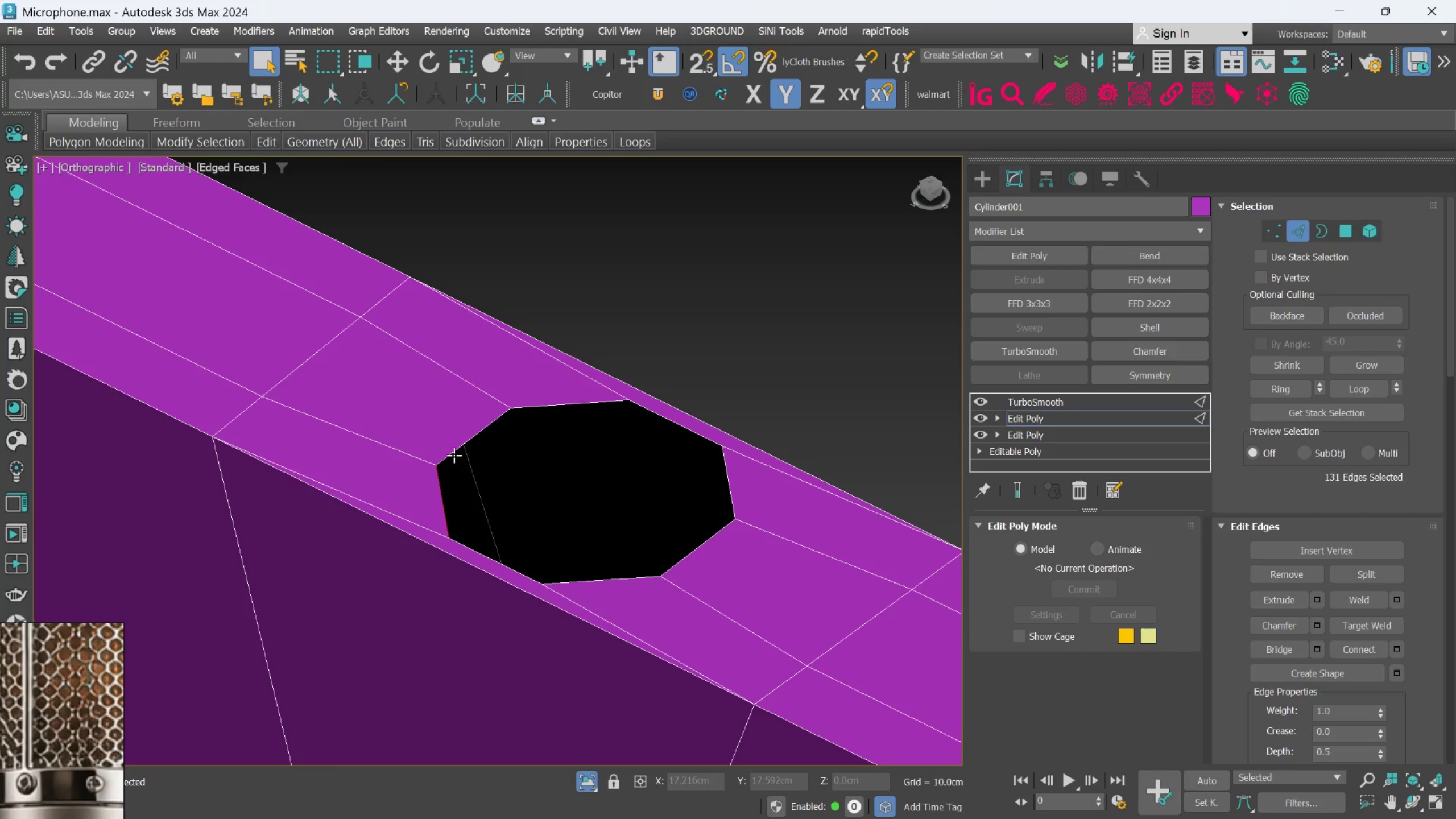 
left_click([454, 449])
 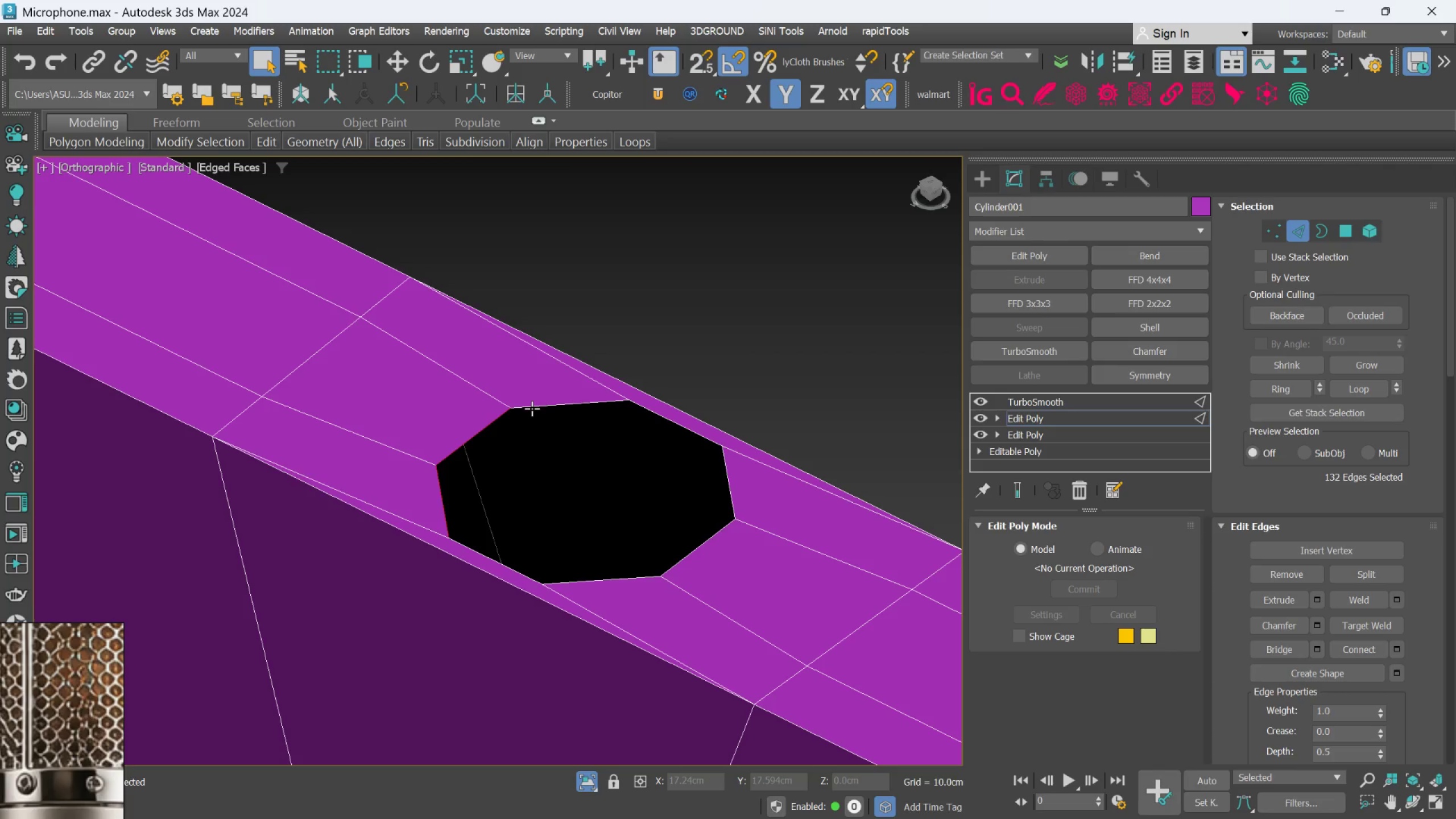 
left_click([535, 407])
 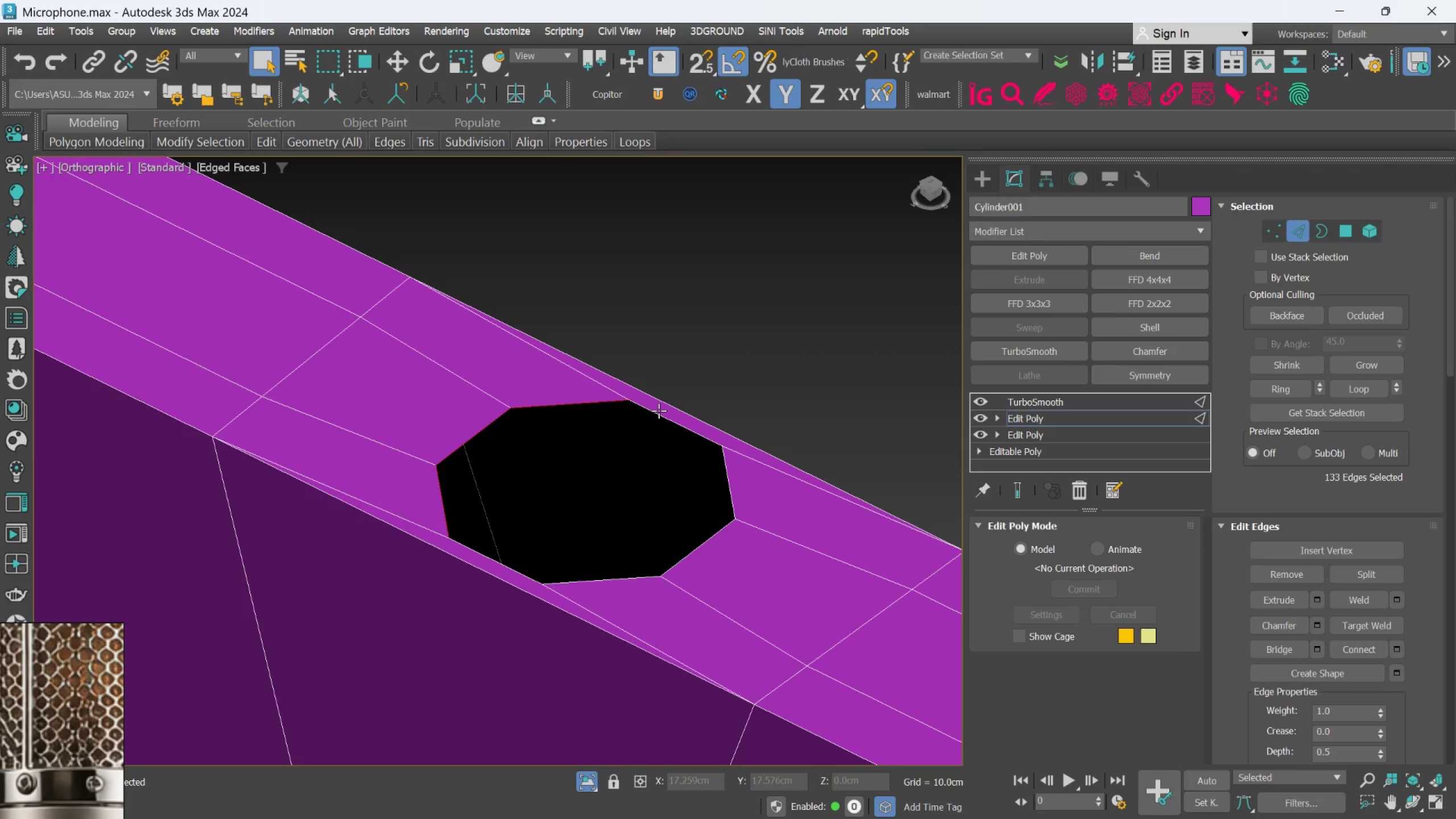 
left_click([659, 411])
 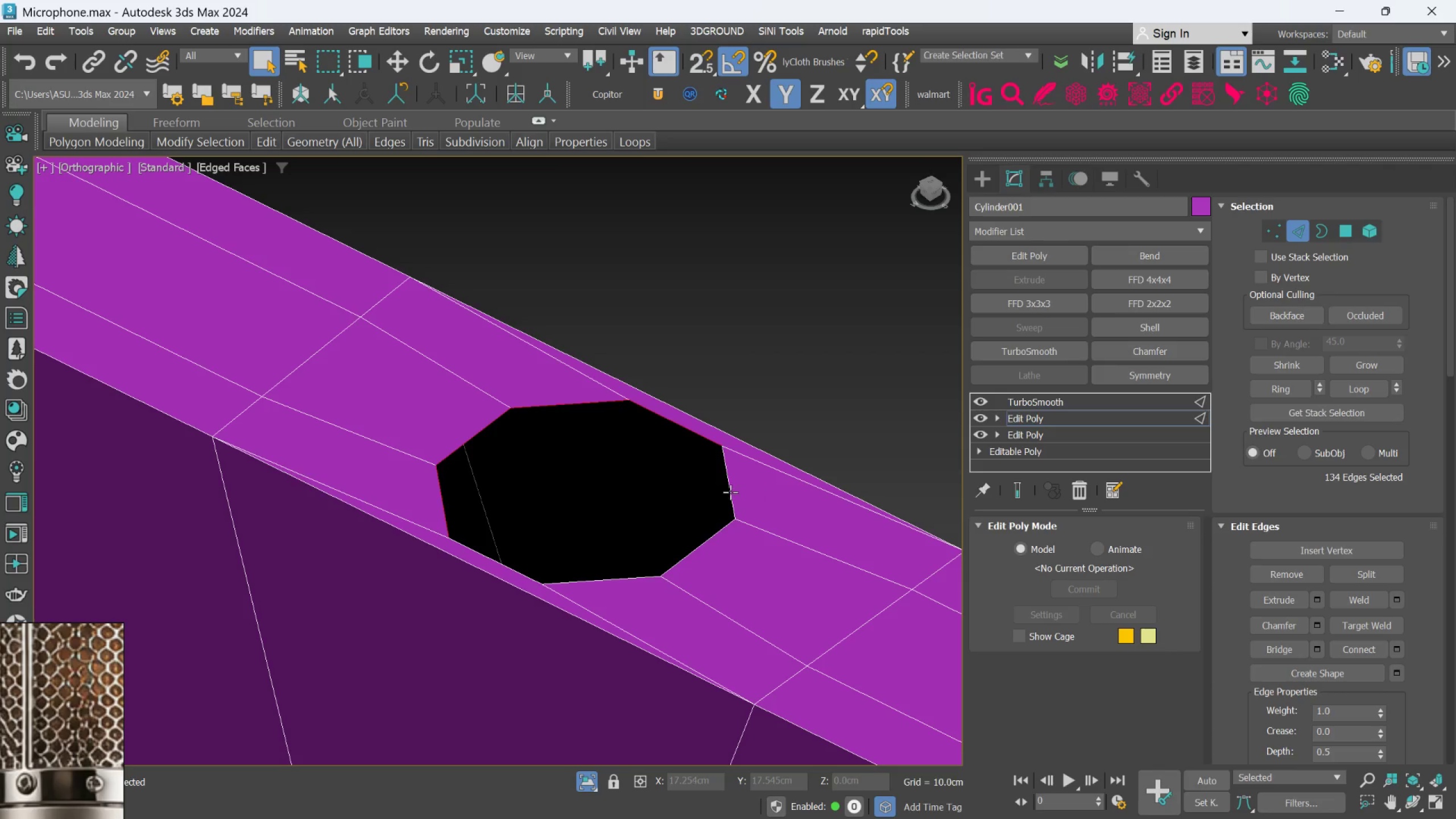 
left_click([728, 493])
 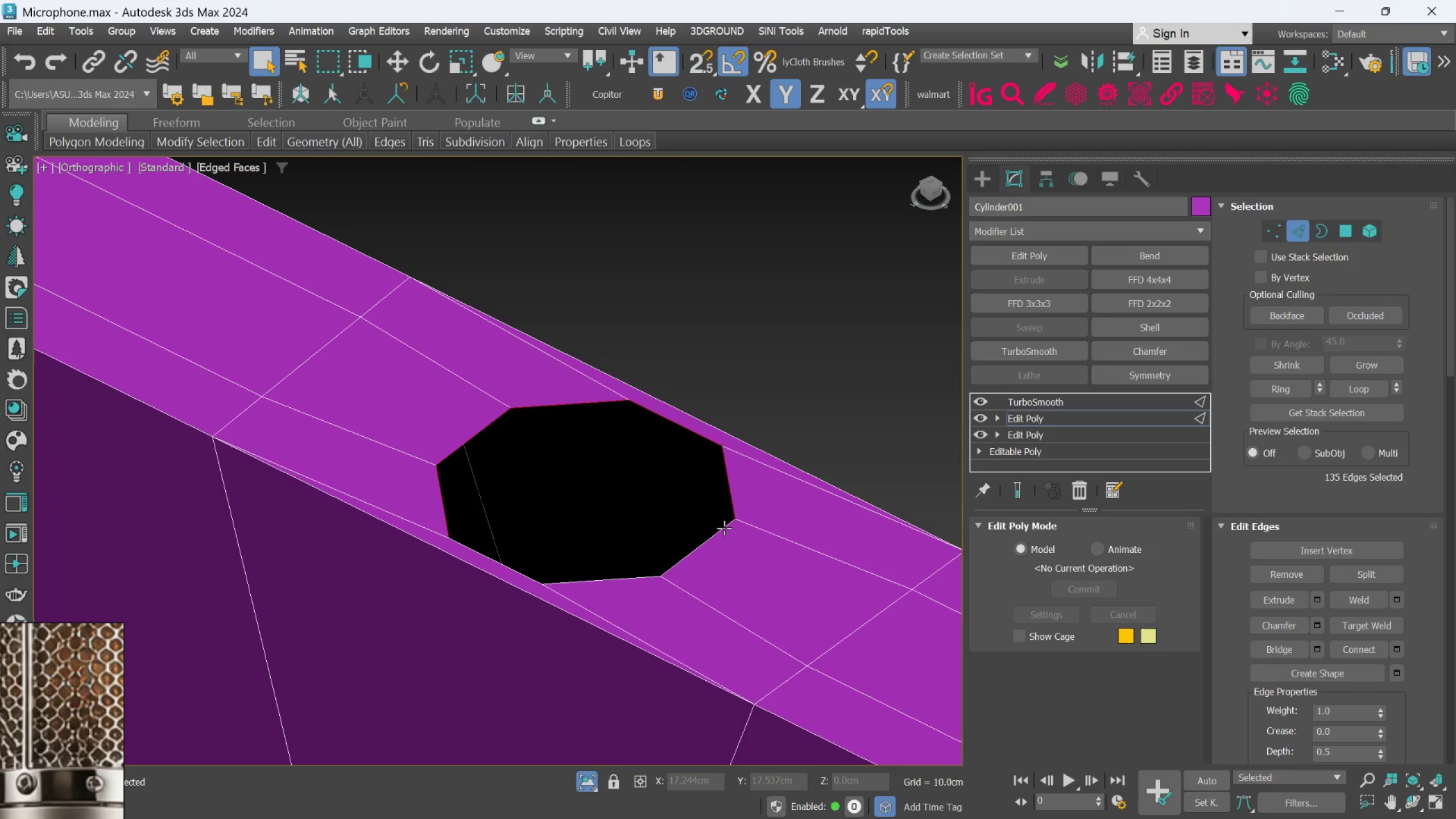 
left_click([724, 528])
 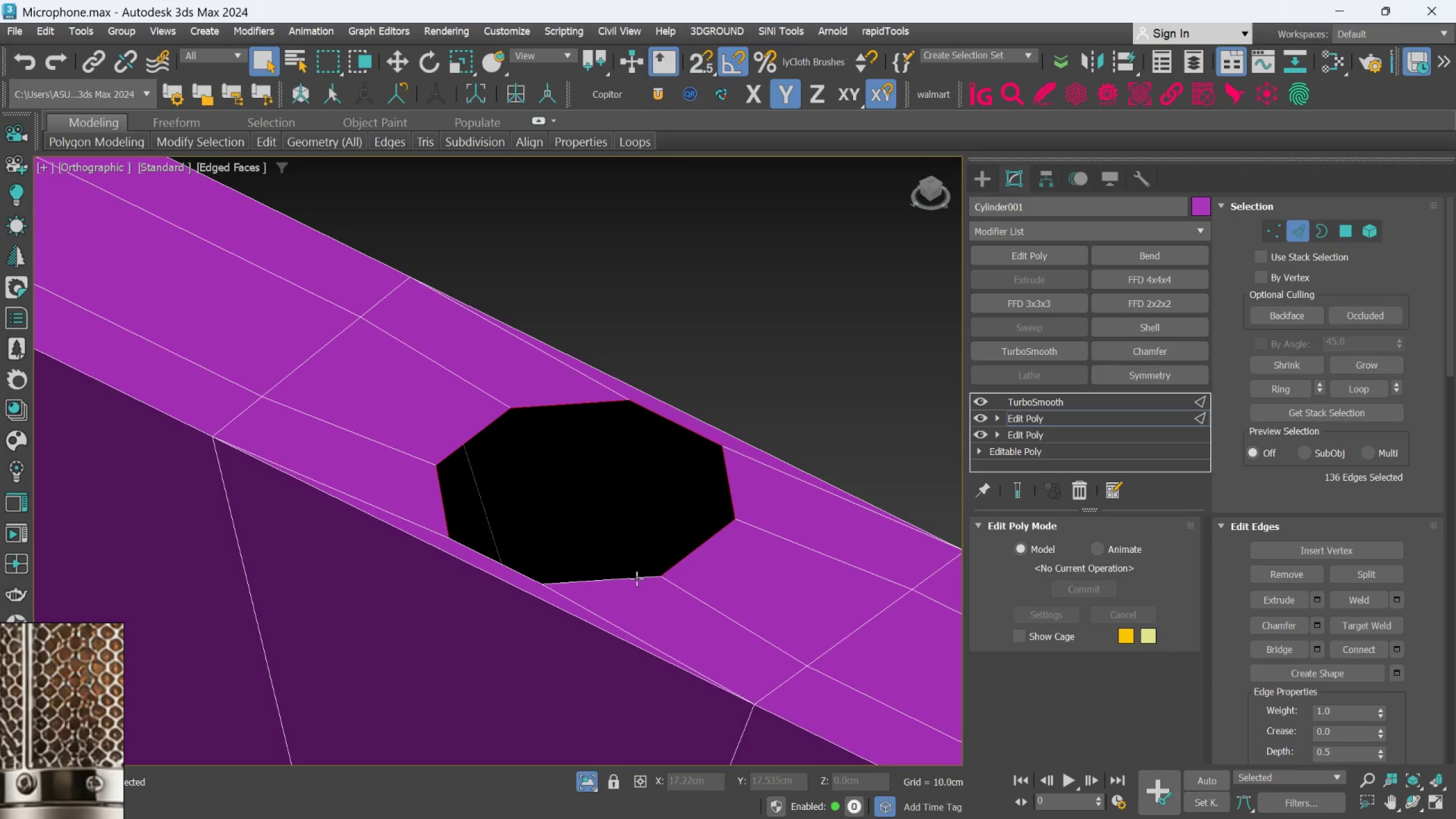 
left_click([626, 581])
 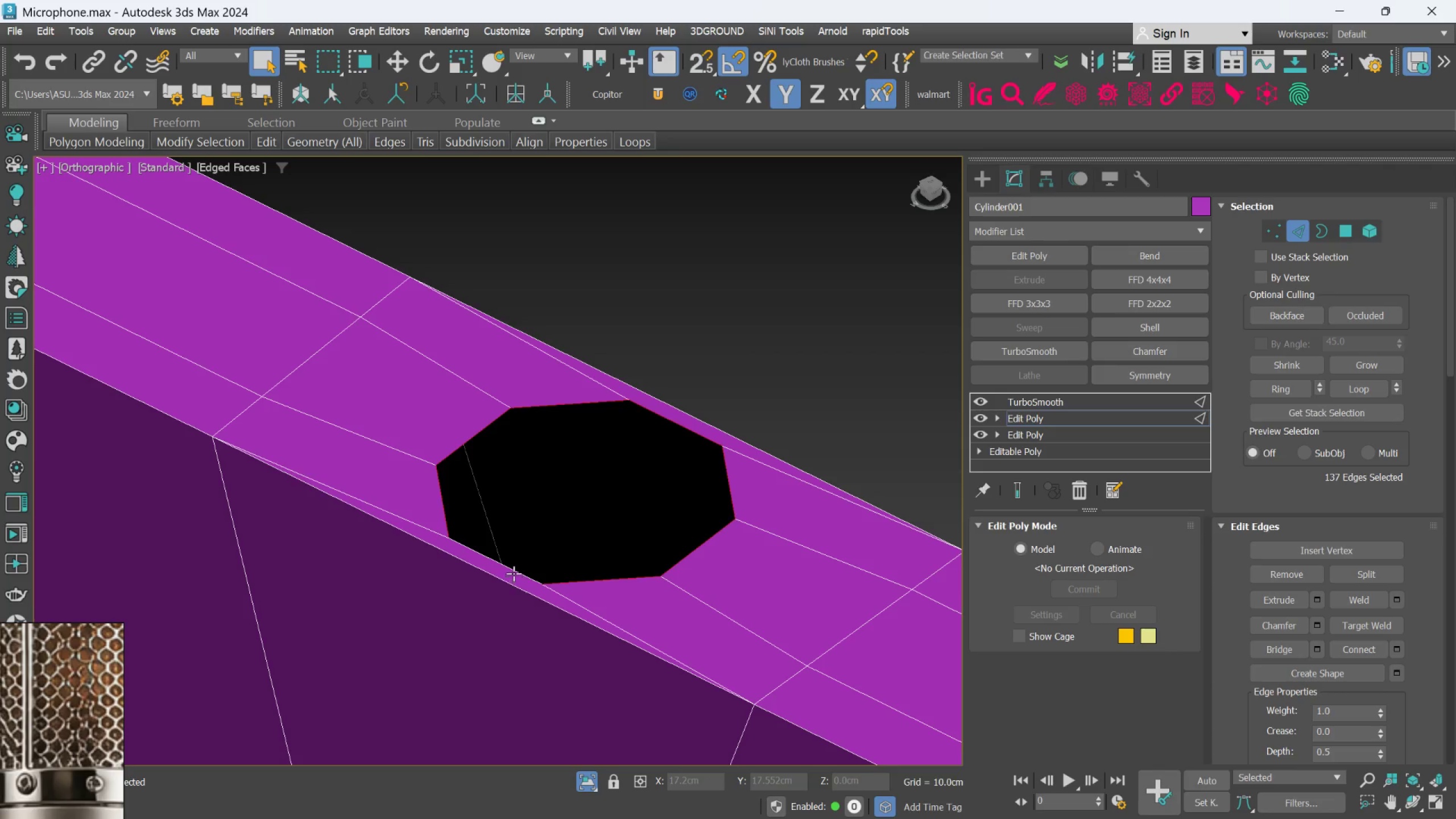 
left_click([515, 567])
 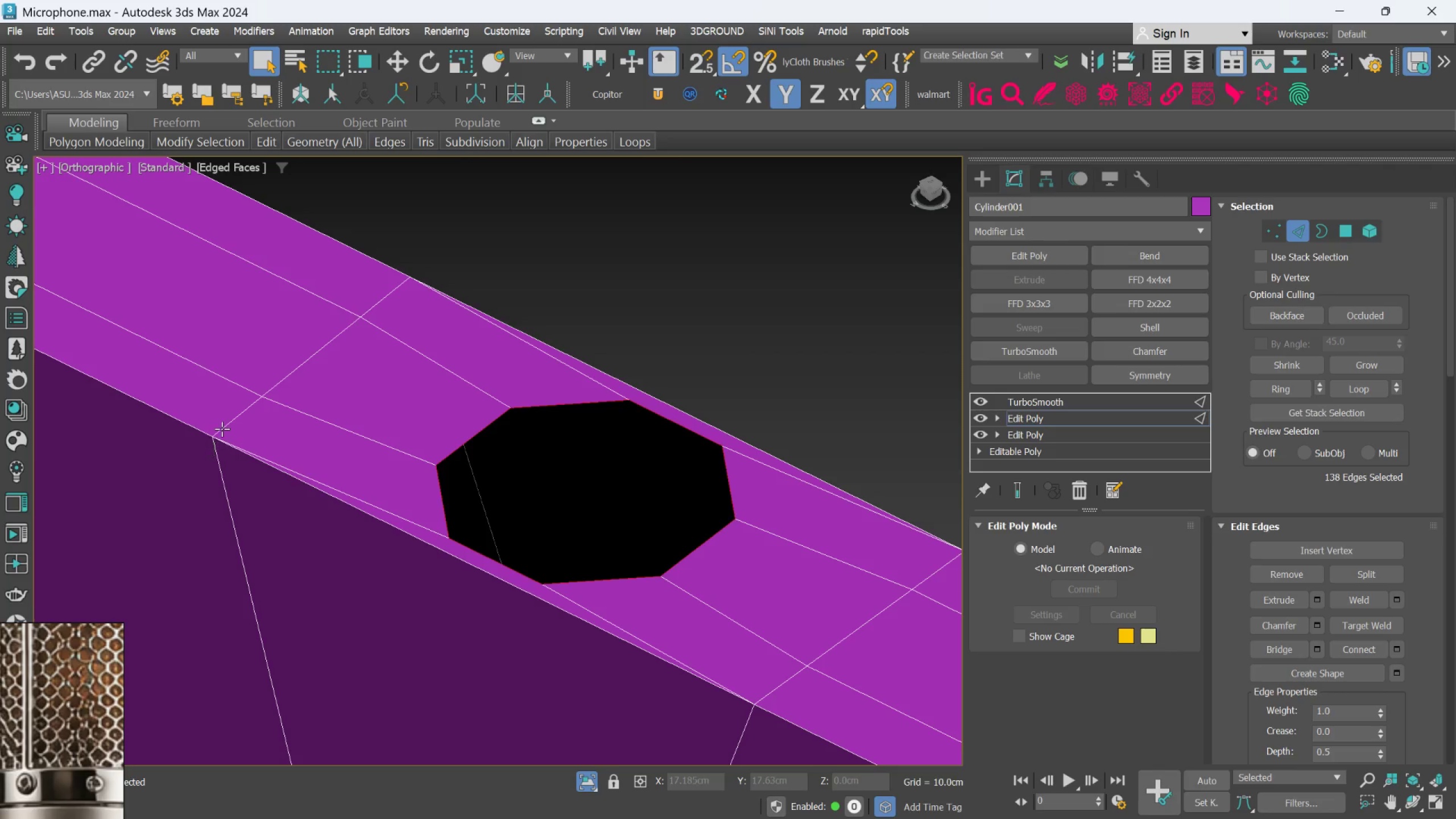 
left_click([228, 427])
 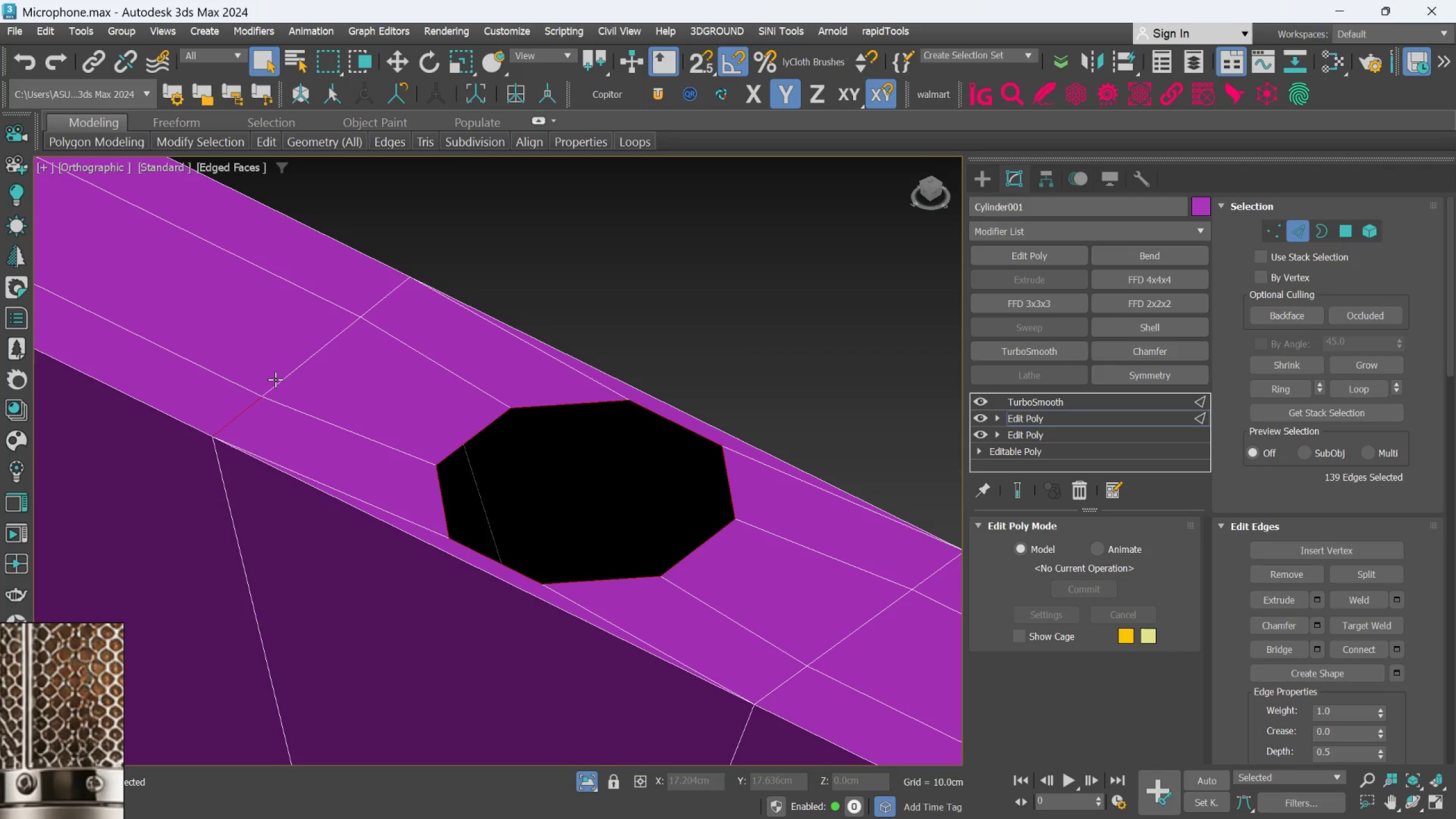 
left_click([276, 379])
 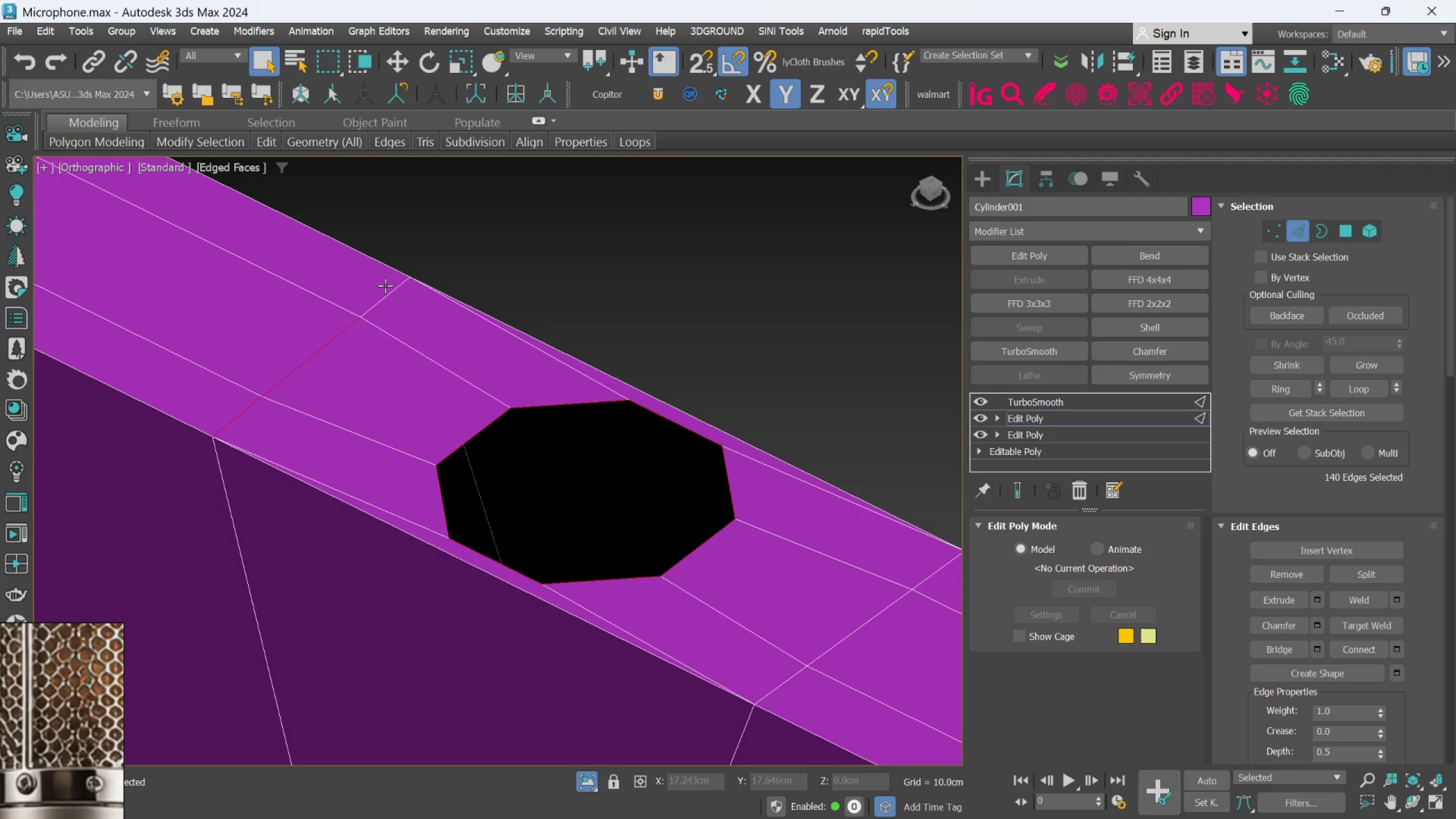 
left_click([387, 288])
 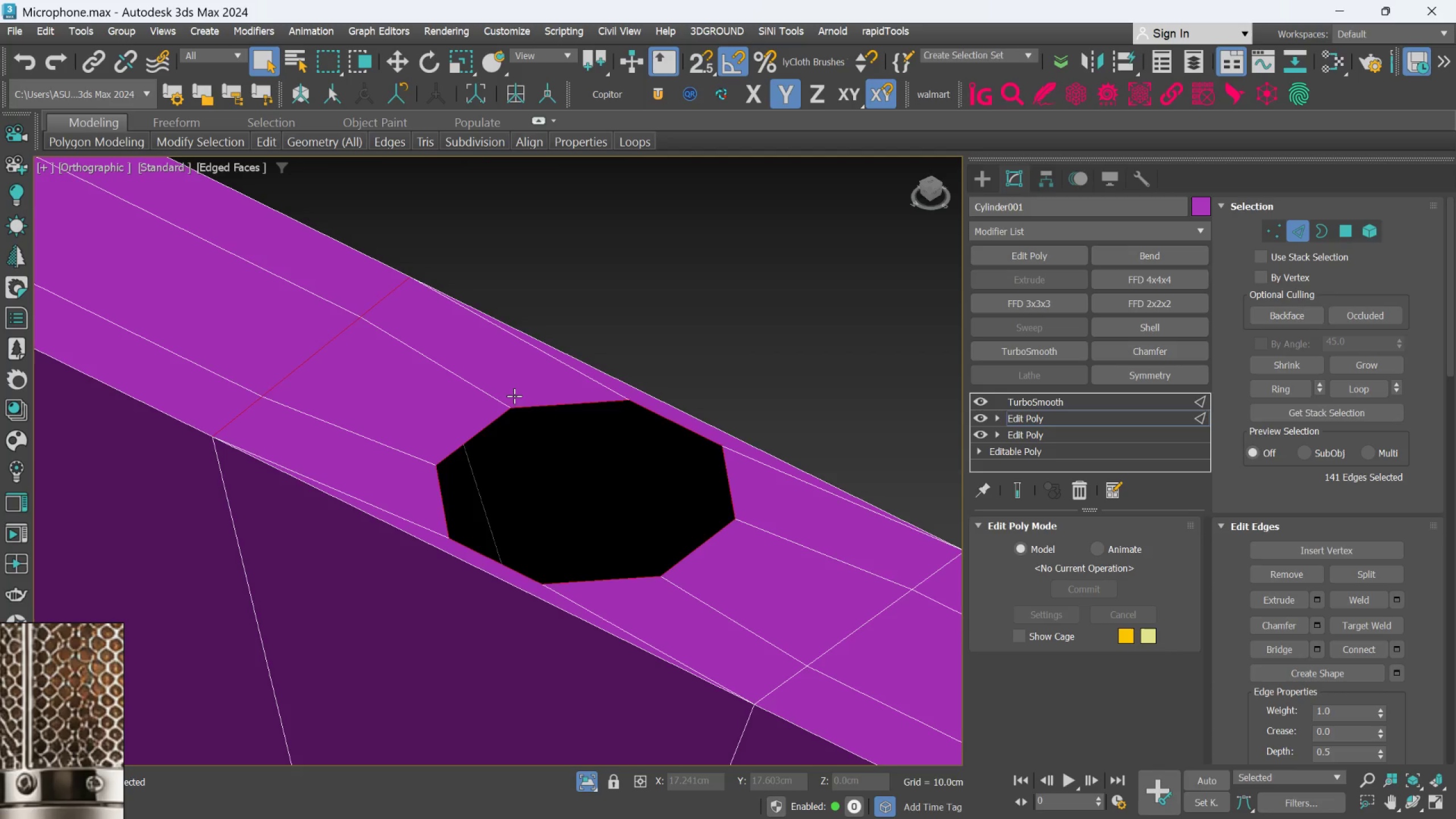 
scroll: coordinate [531, 433], scroll_direction: down, amount: 3.0
 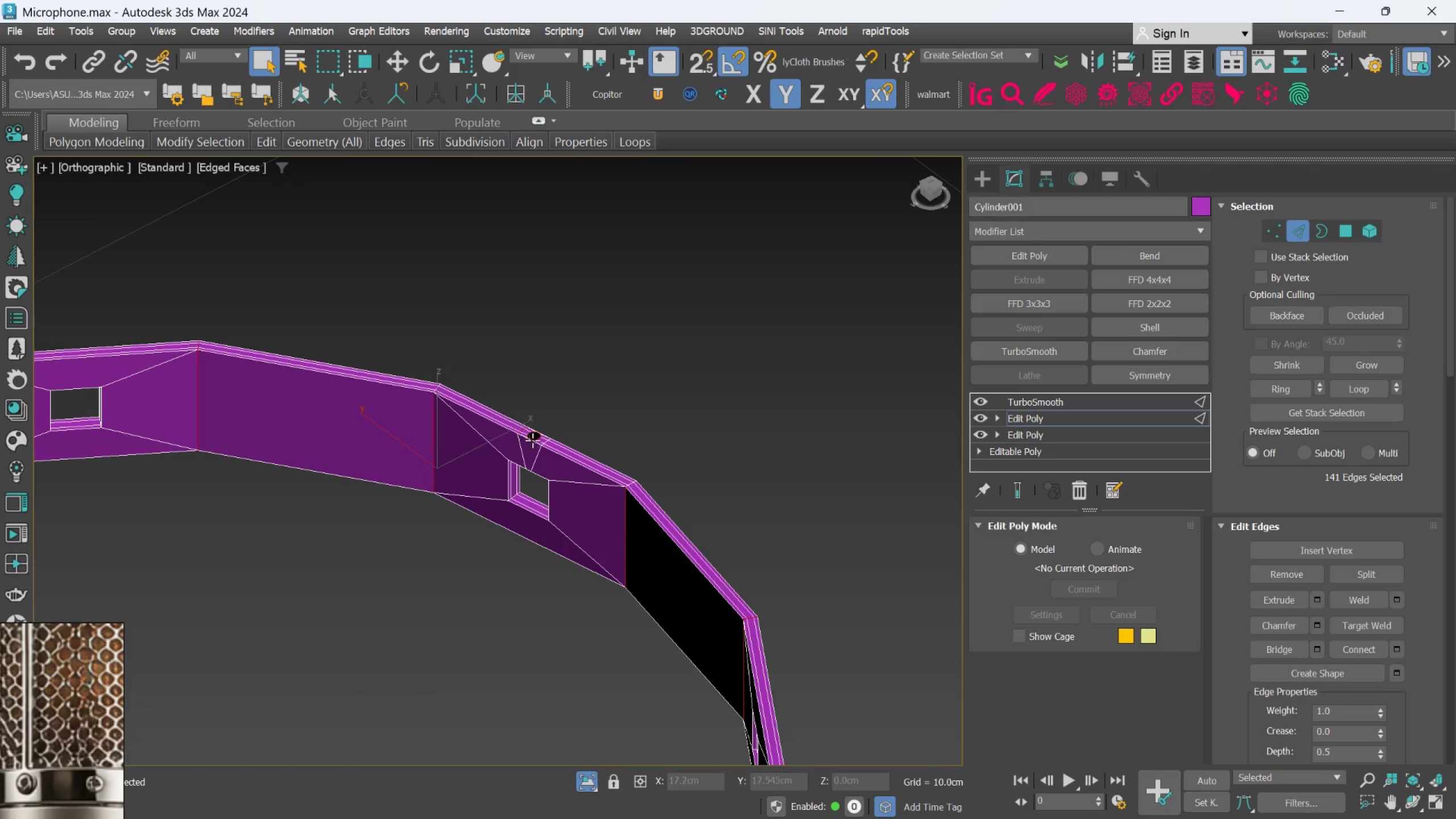 
hold_key(key=ControlLeft, duration=2.79)
 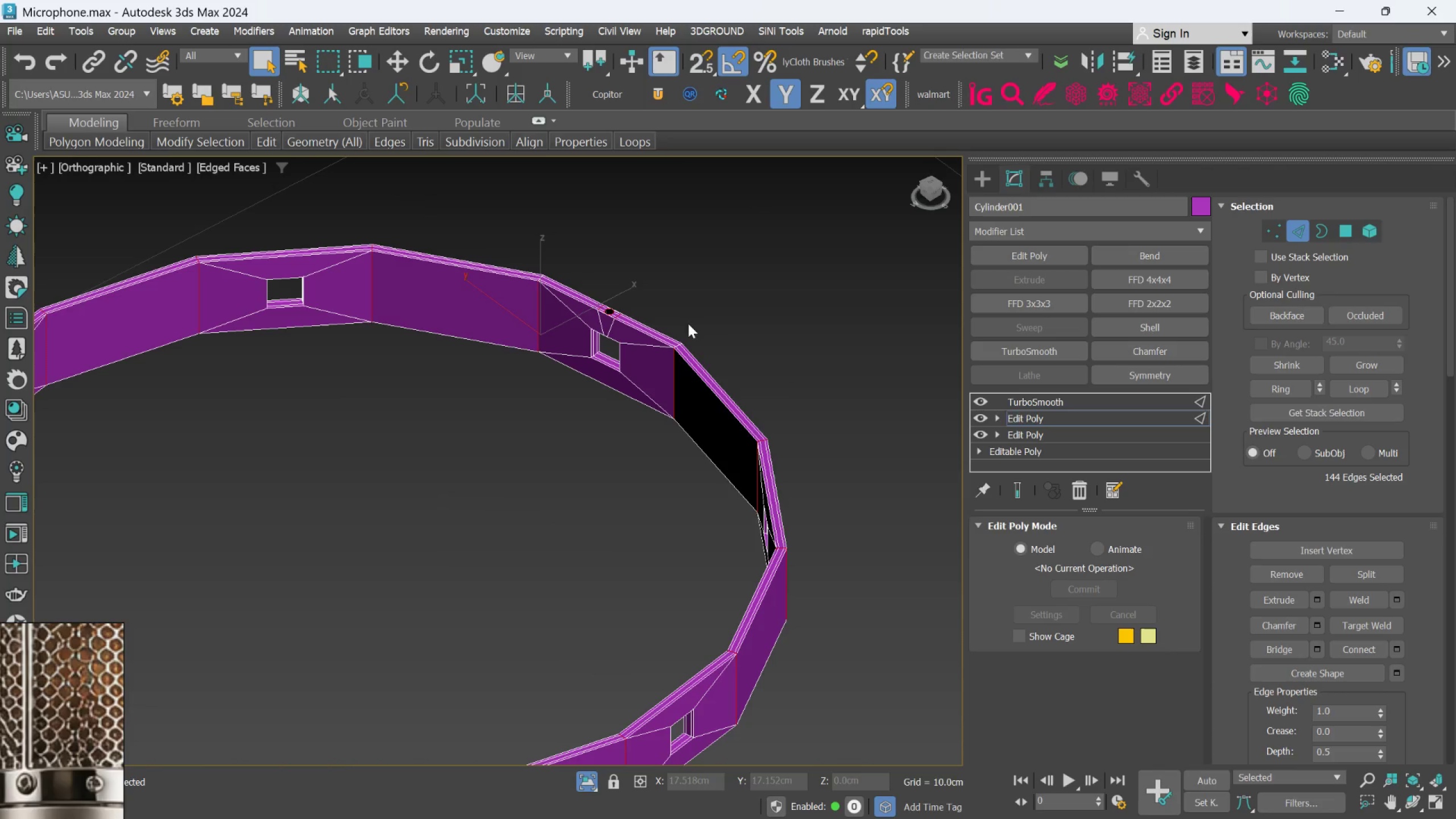 
scroll: coordinate [454, 382], scroll_direction: up, amount: 8.0
 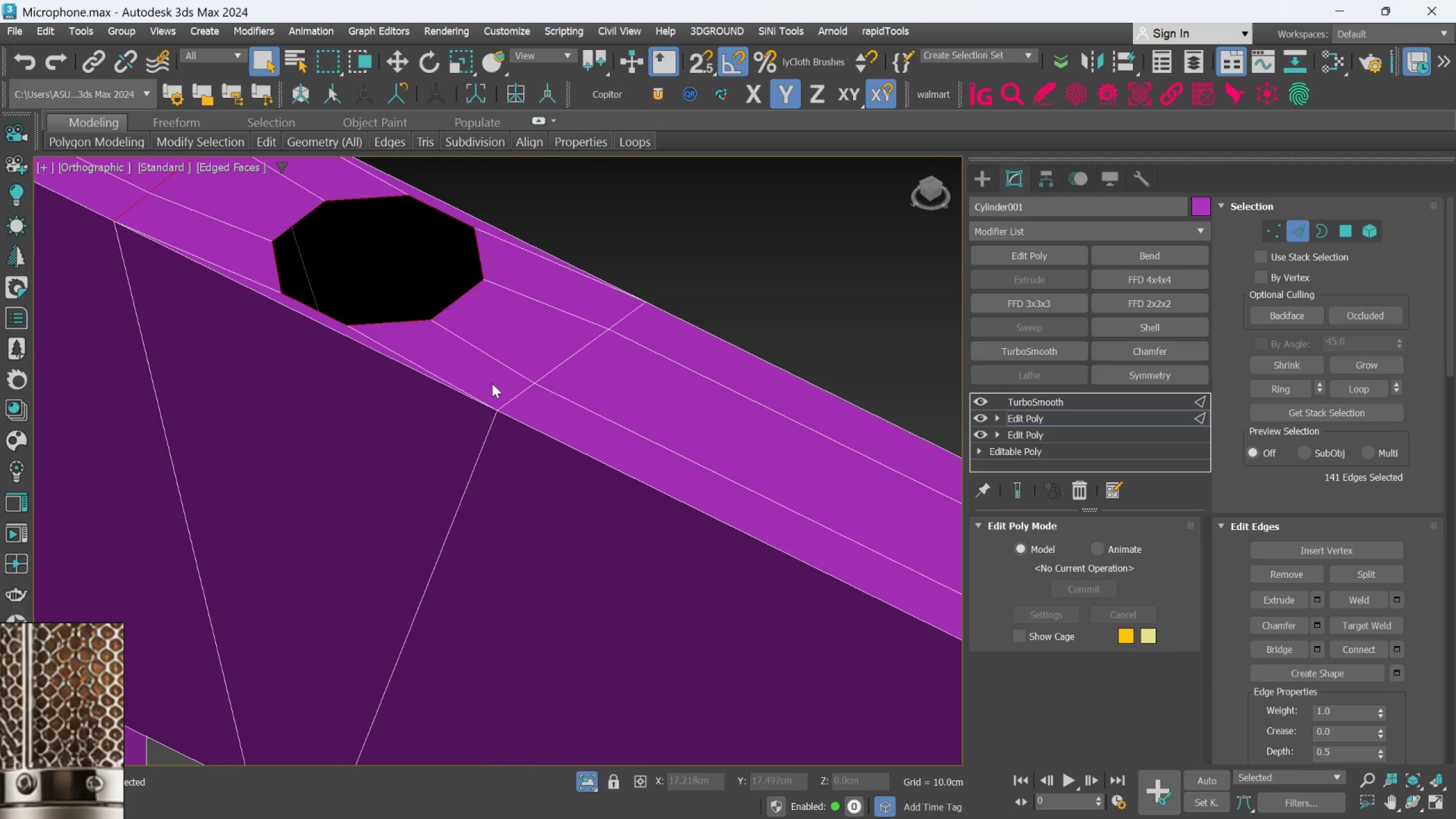 
left_click([503, 399])
 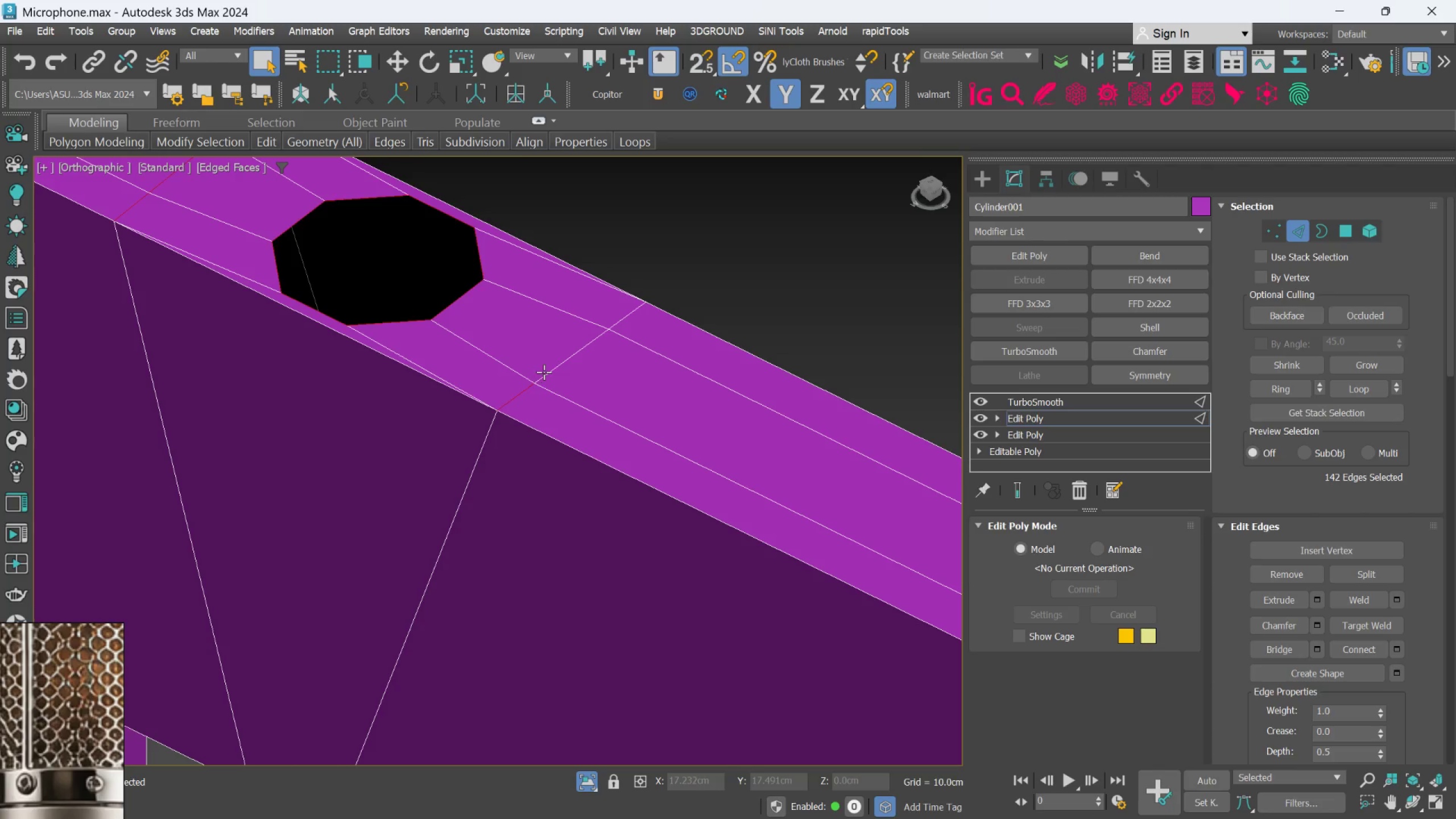 
left_click([545, 372])
 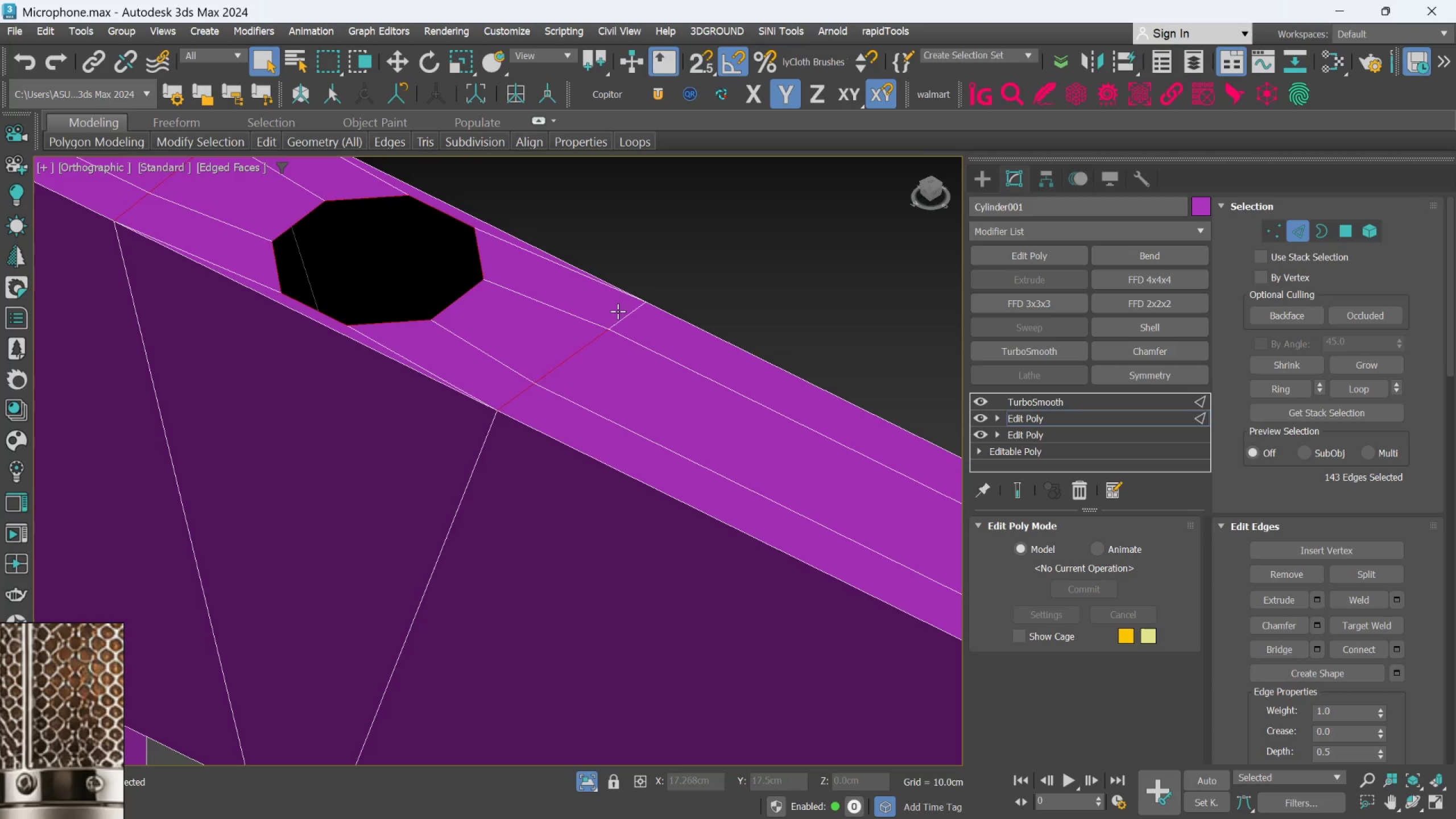 
left_click([618, 313])
 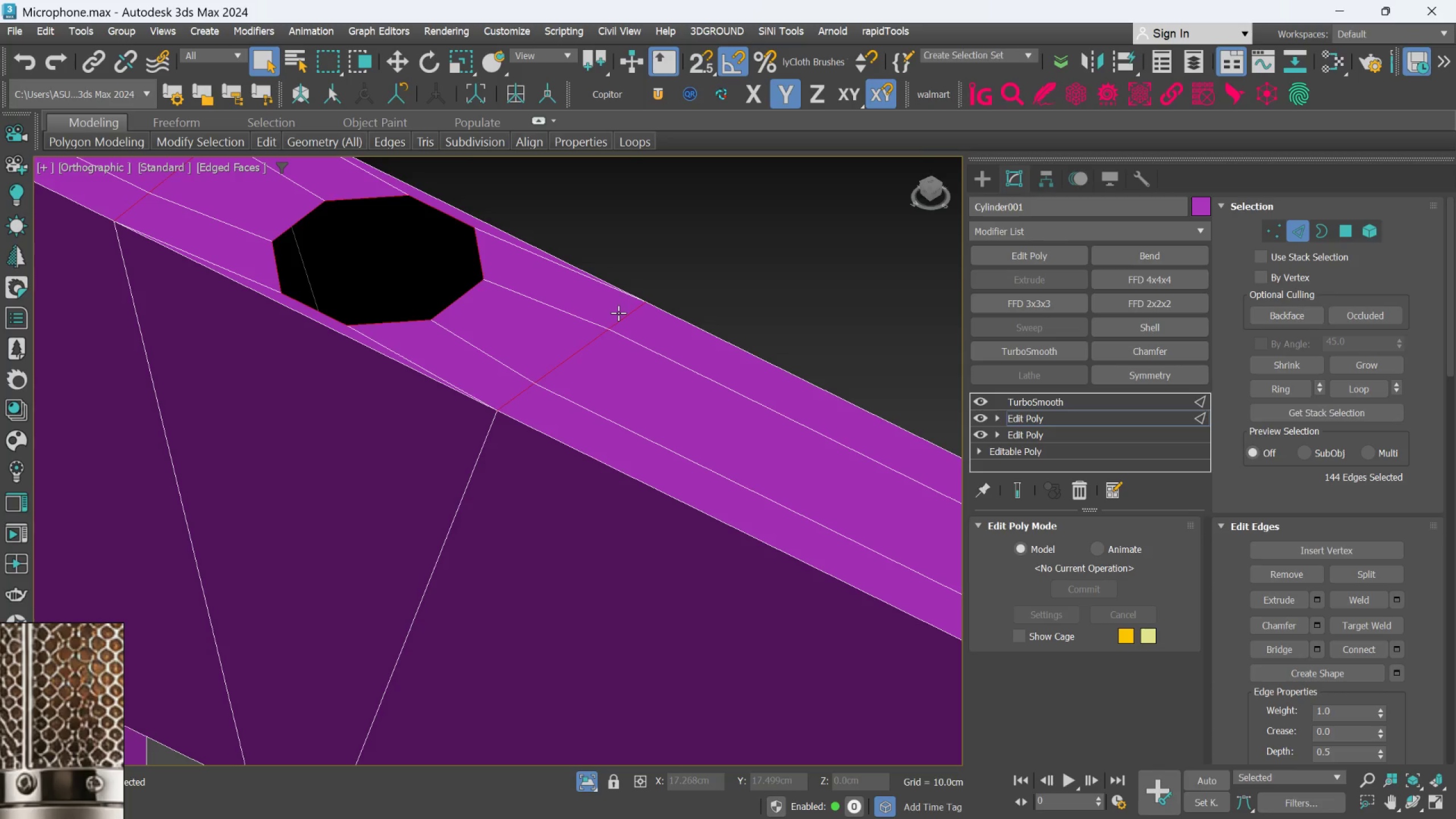 
scroll: coordinate [620, 314], scroll_direction: down, amount: 3.0
 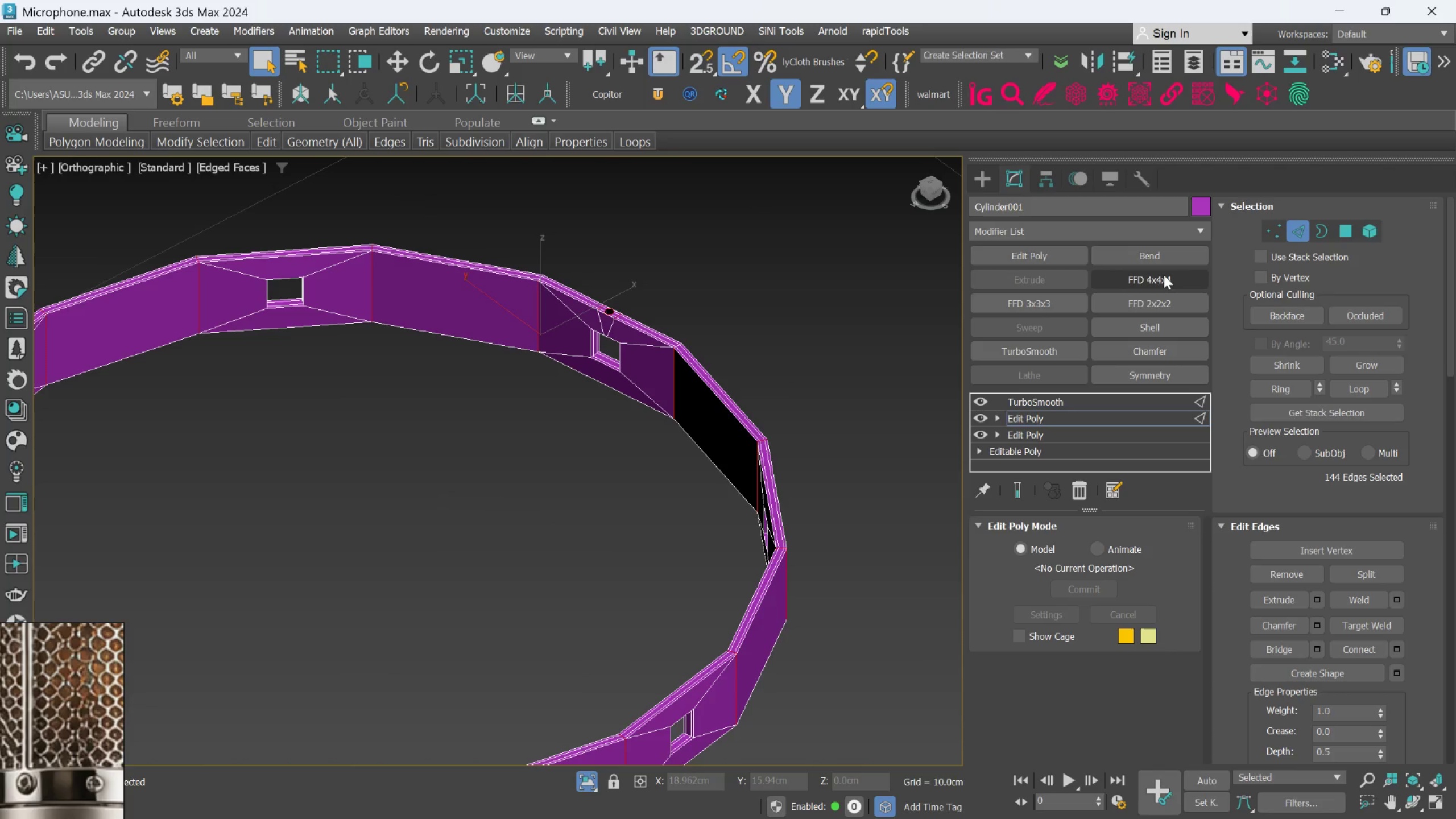 
hold_key(key=ControlLeft, duration=1.42)
left_click([1265, 224])
 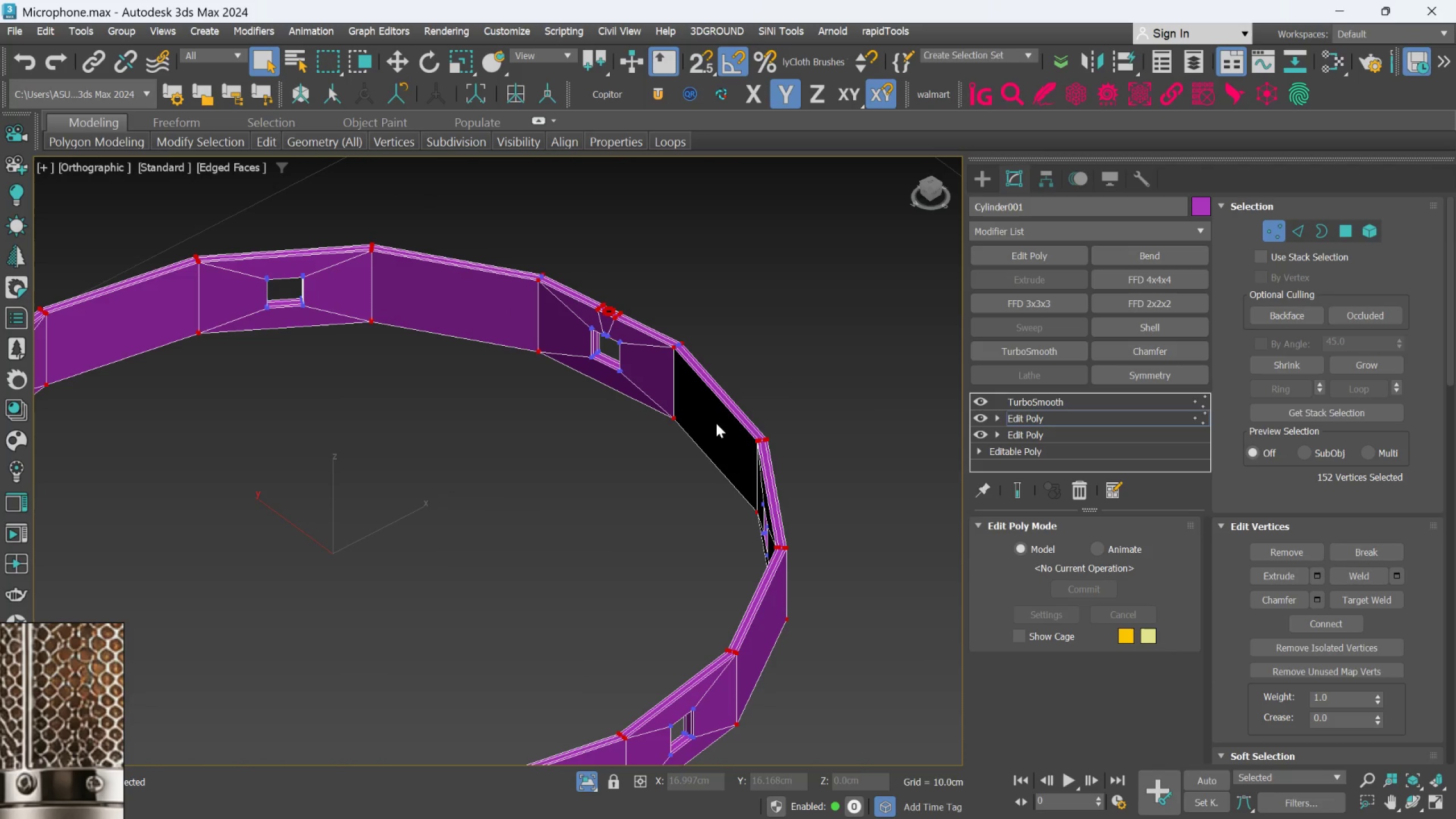 
scroll: coordinate [715, 424], scroll_direction: down, amount: 2.0
 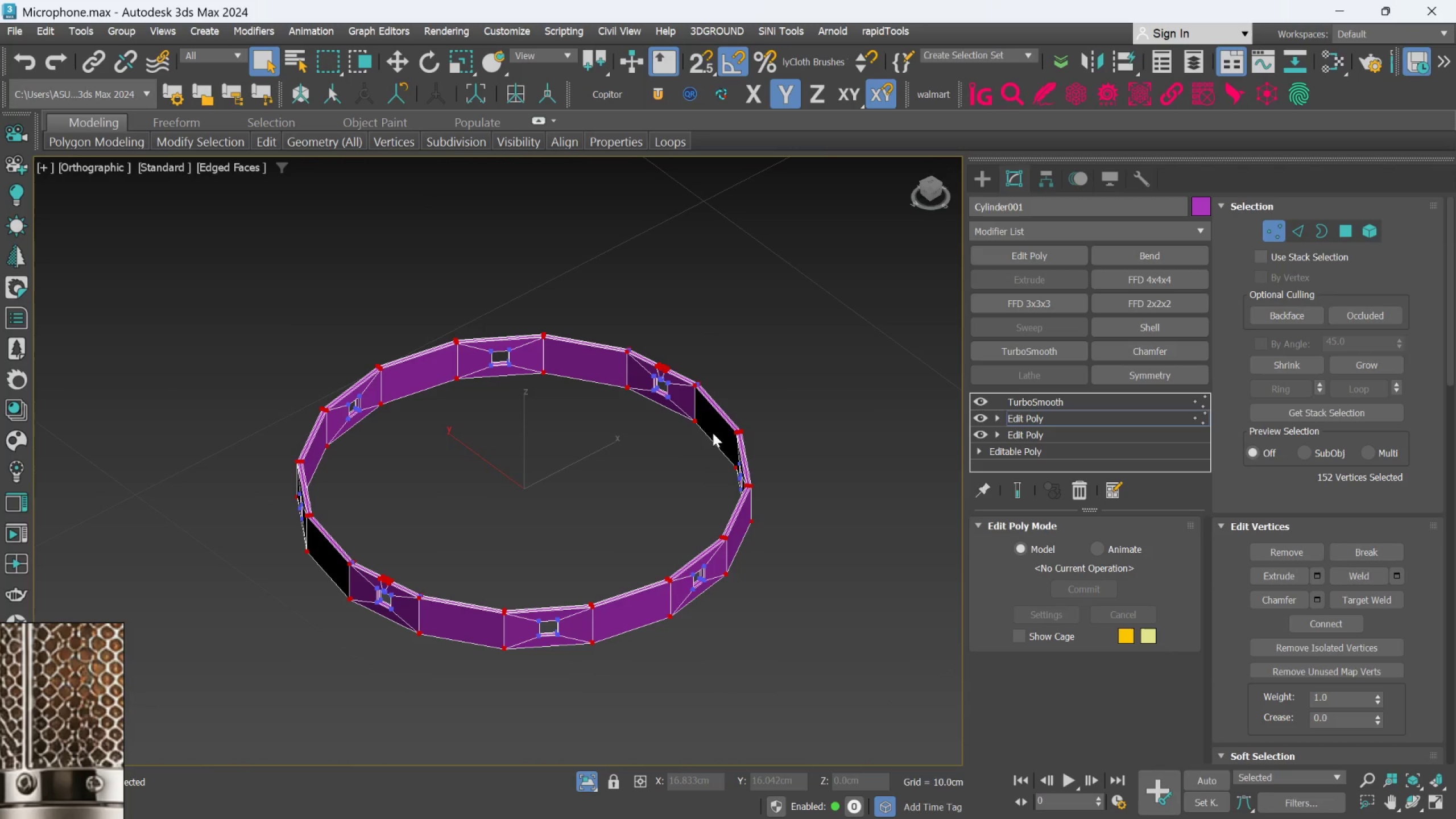 
key(F)
 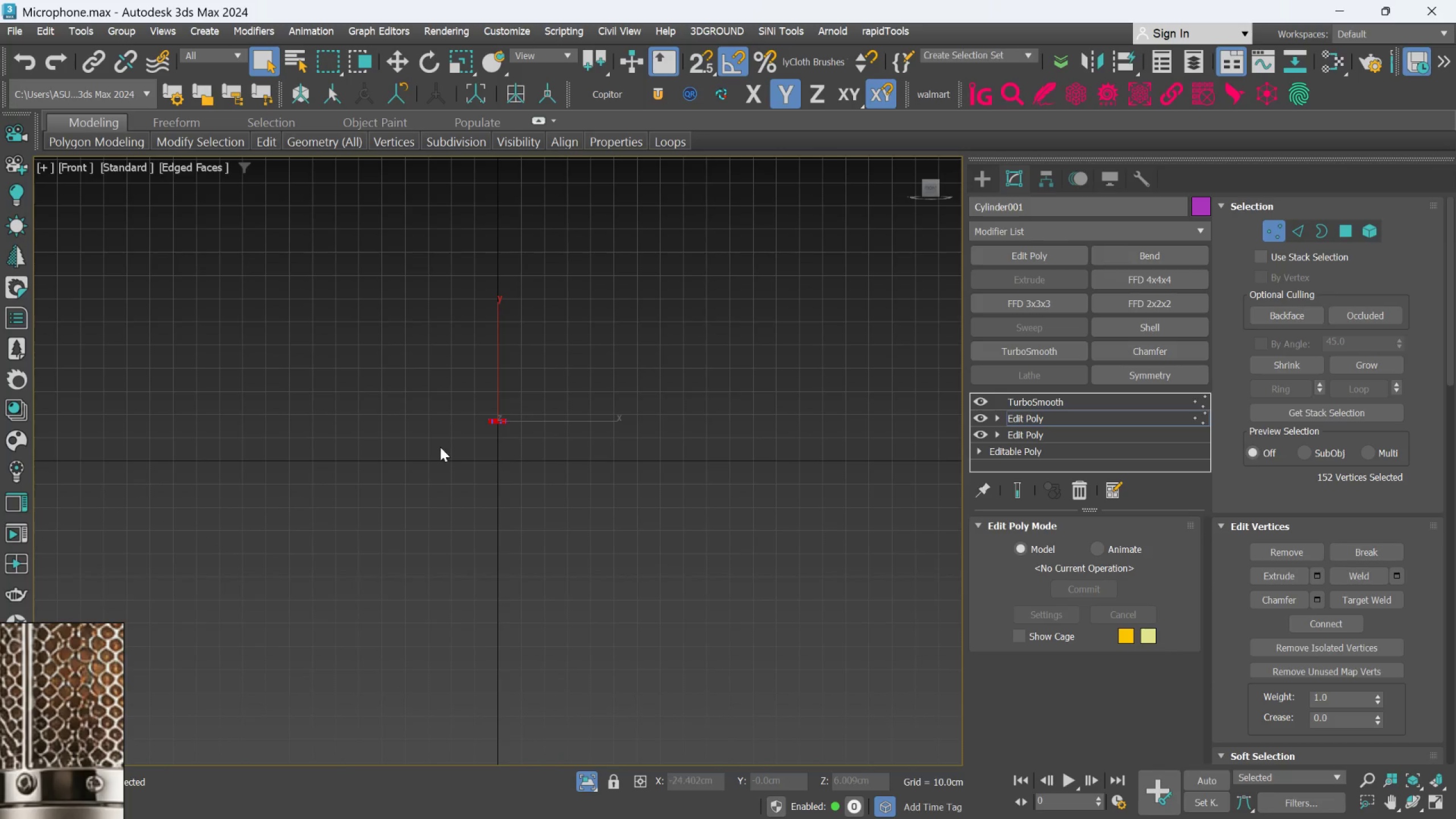 
scroll: coordinate [599, 440], scroll_direction: up, amount: 11.0
 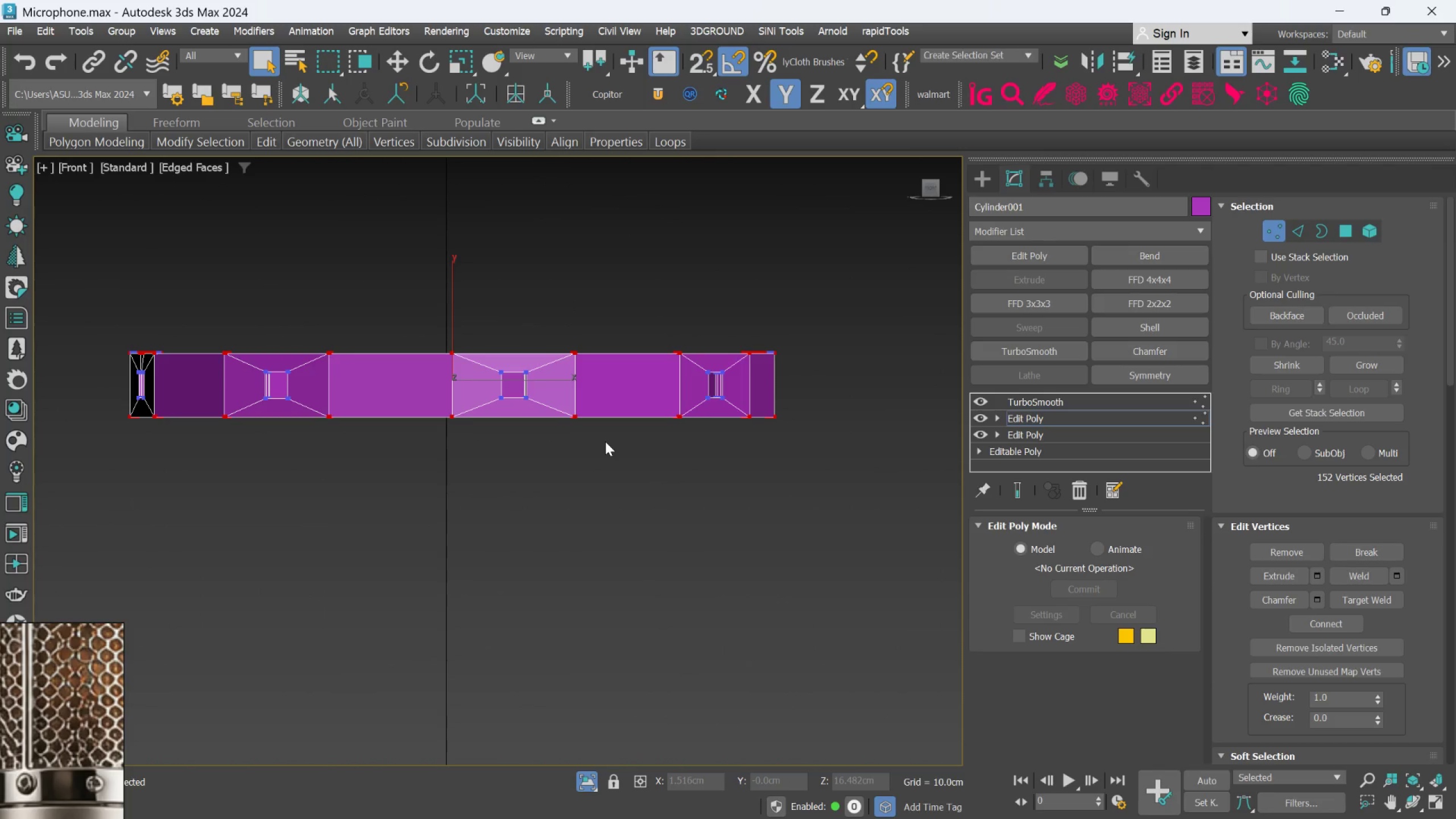 
key(R)
 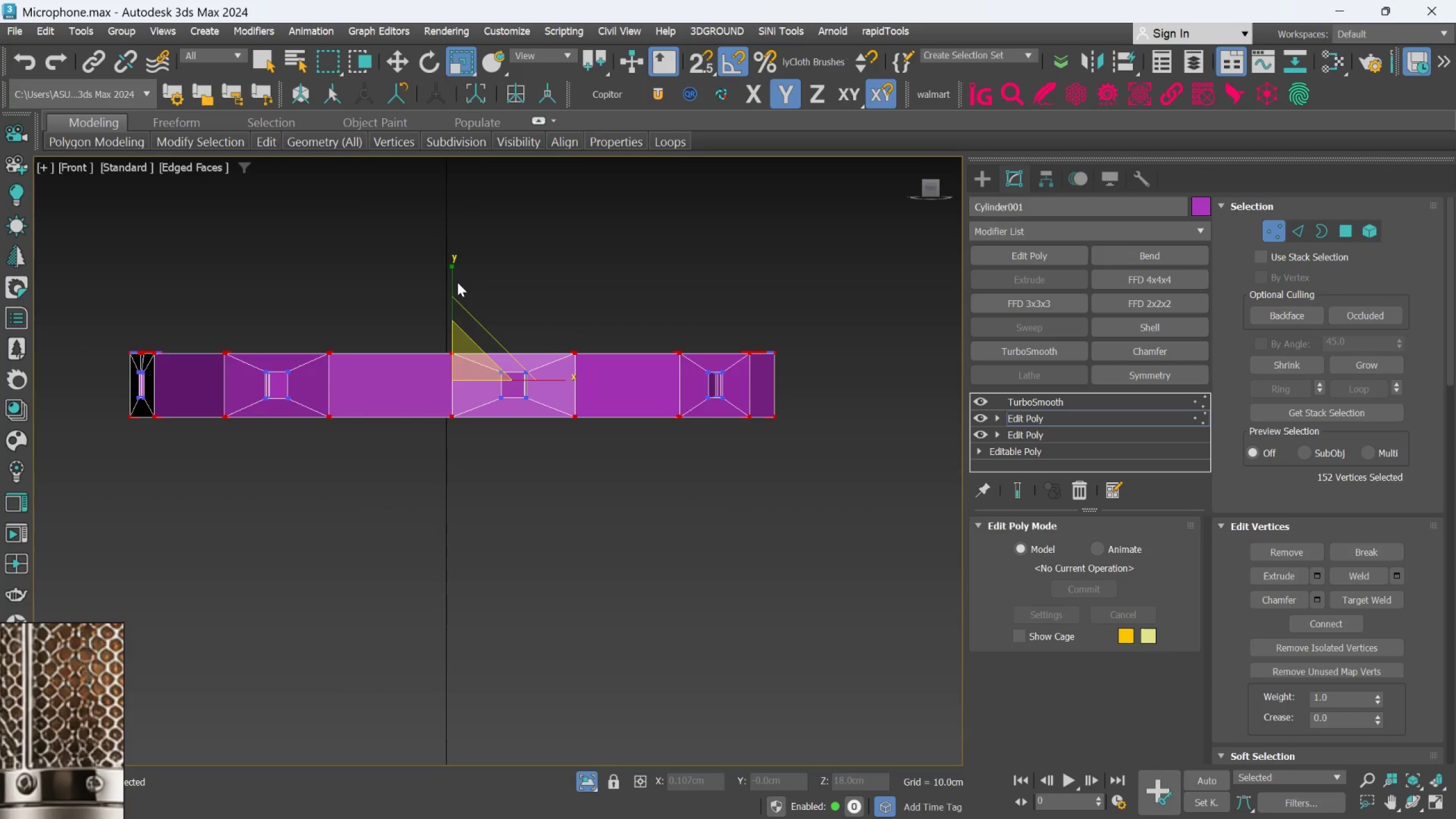 
left_click_drag(start_coordinate=[454, 286], to_coordinate=[449, 273])
 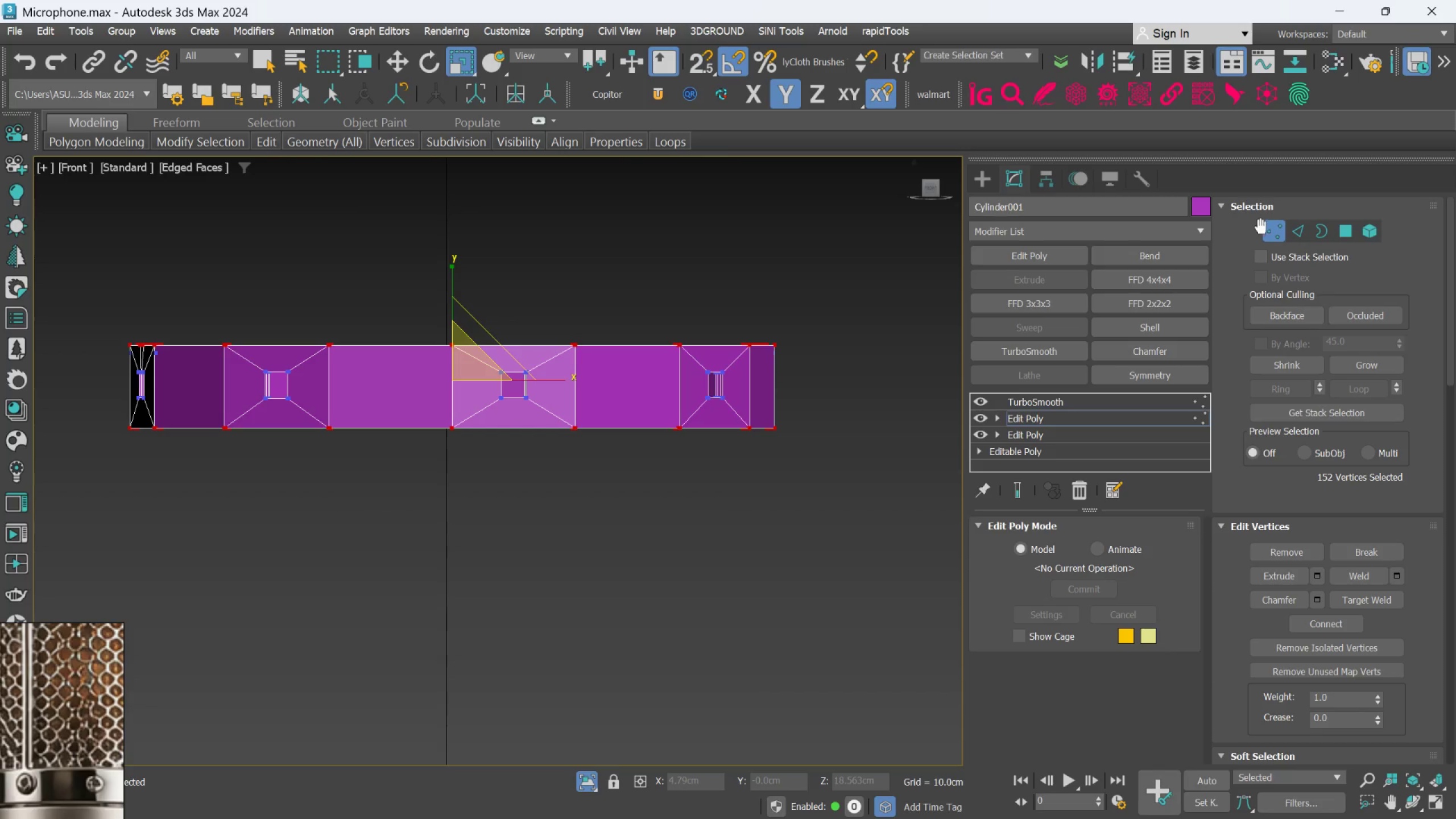 
left_click([1264, 232])
 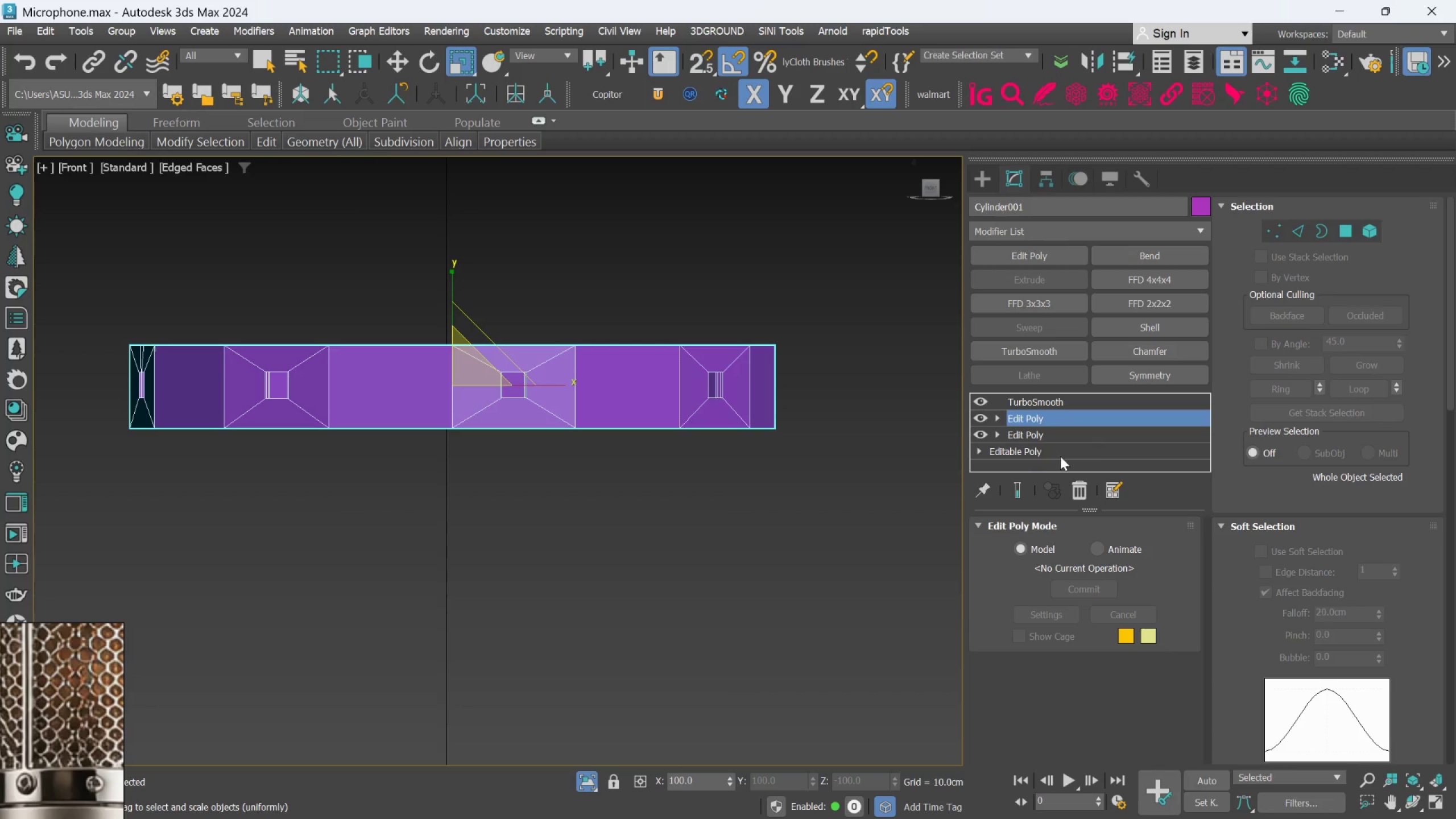 
left_click([1014, 481])
 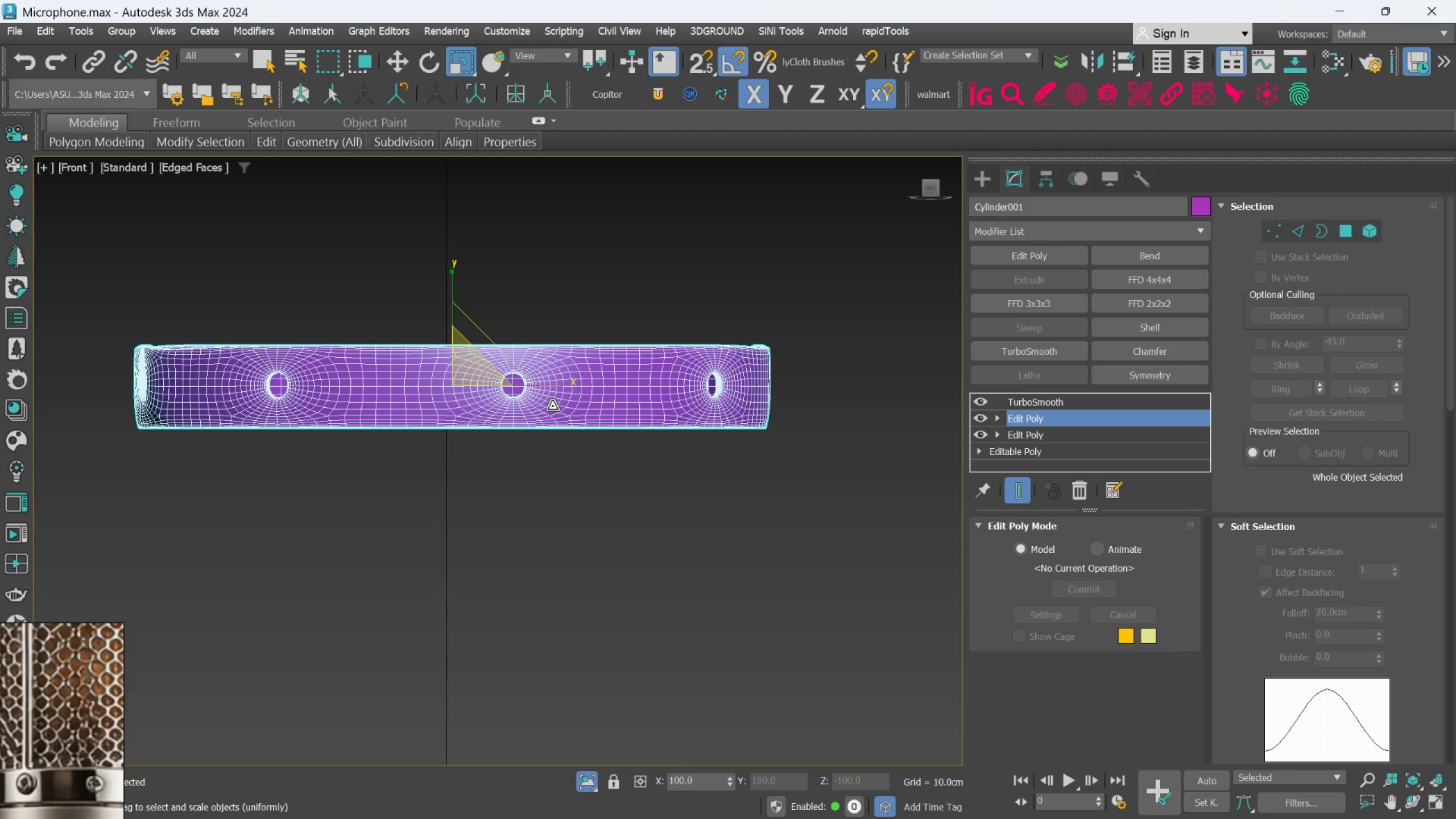 
hold_key(key=AltLeft, duration=0.55)
 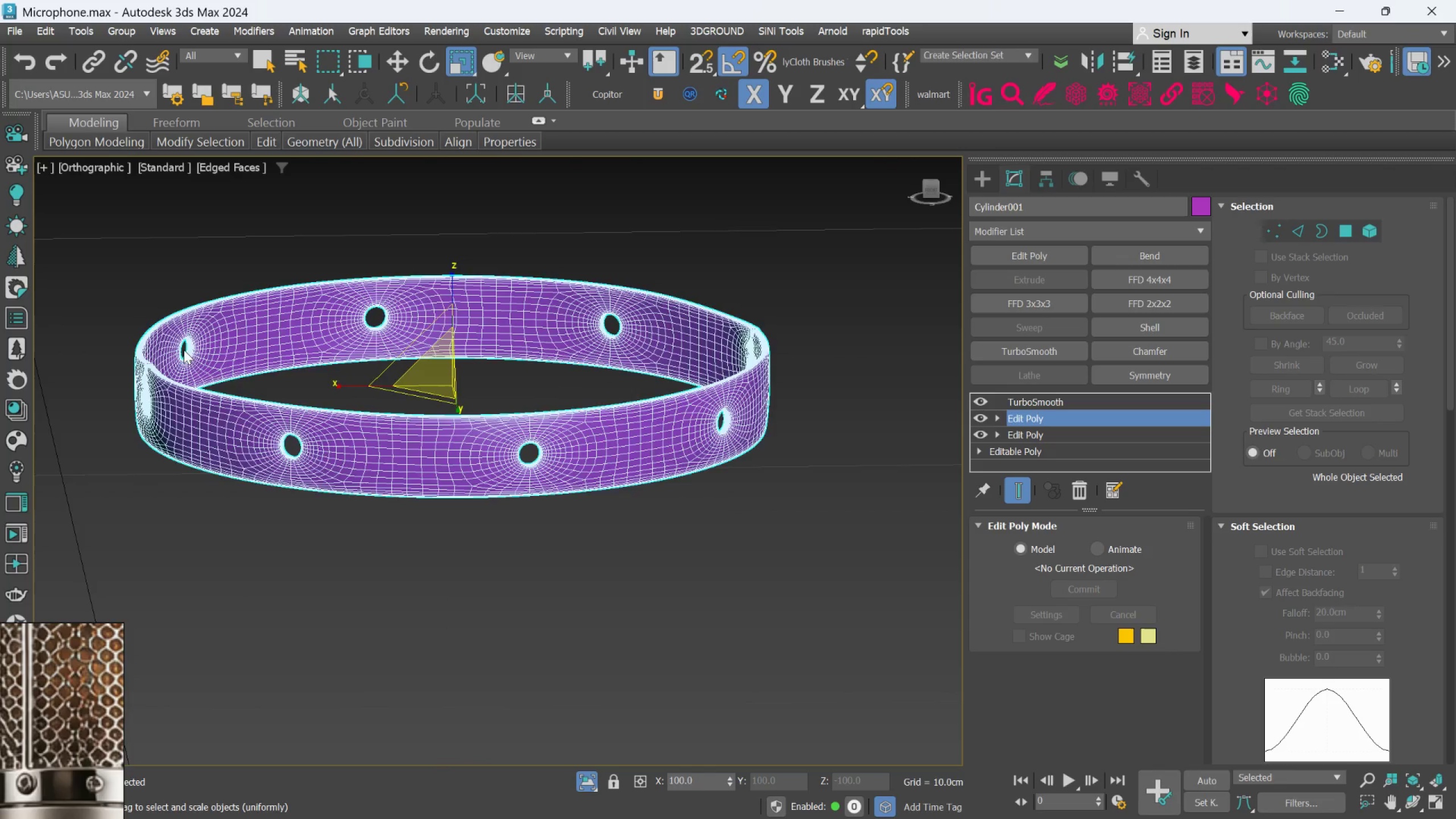 
scroll: coordinate [157, 348], scroll_direction: up, amount: 3.0
 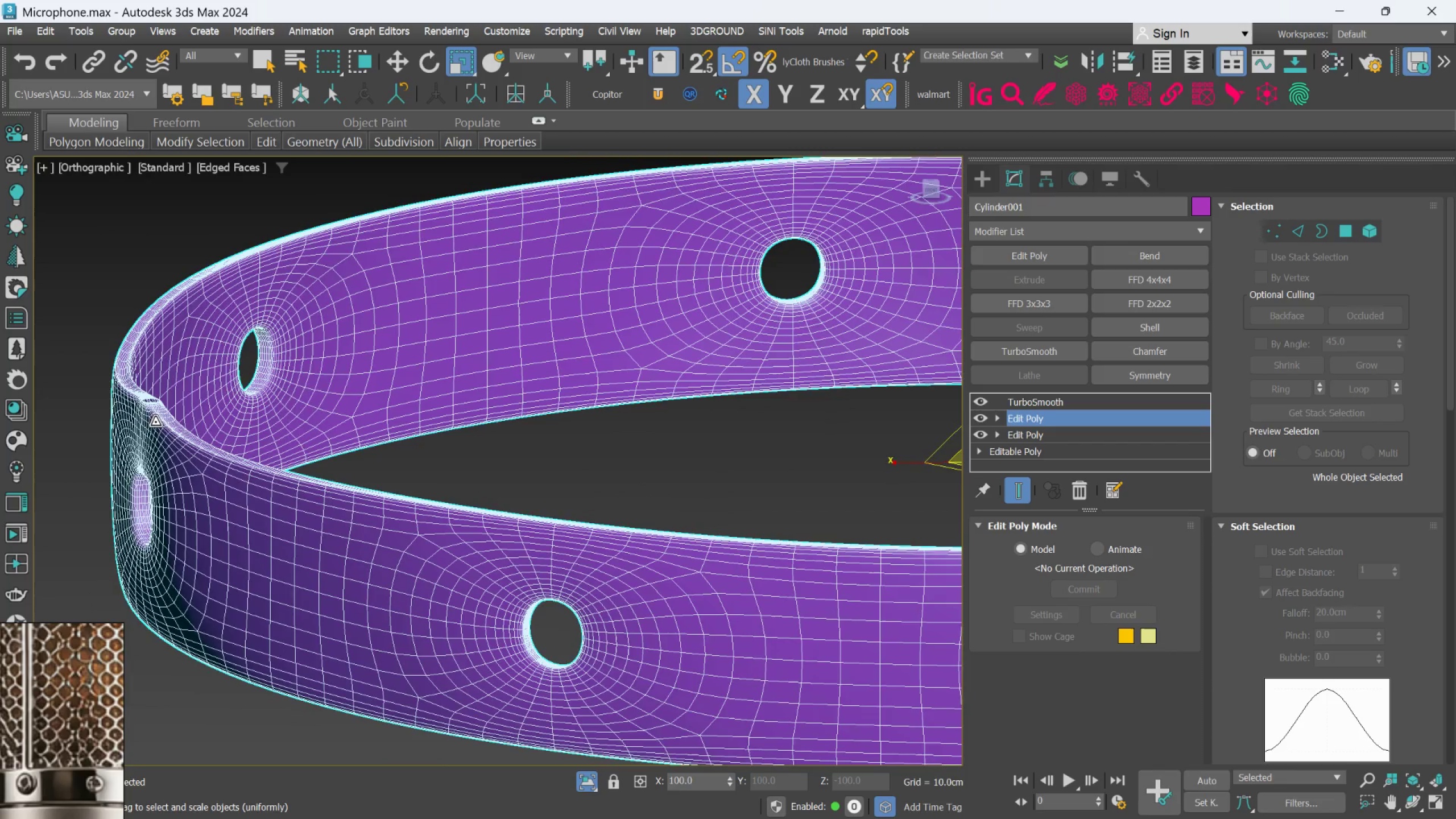 
hold_key(key=AltLeft, duration=0.43)
 